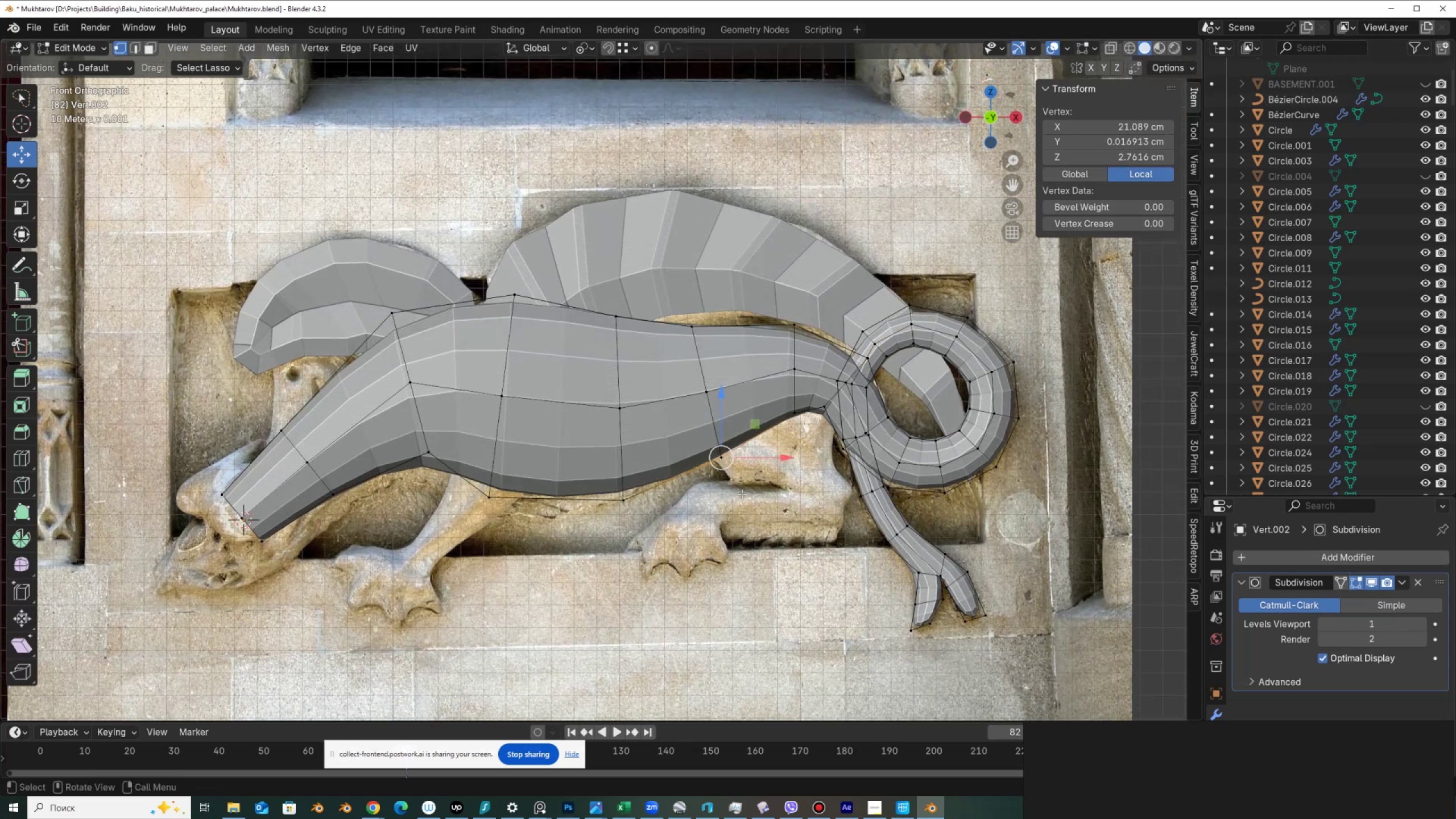 
key(Shift+D)
 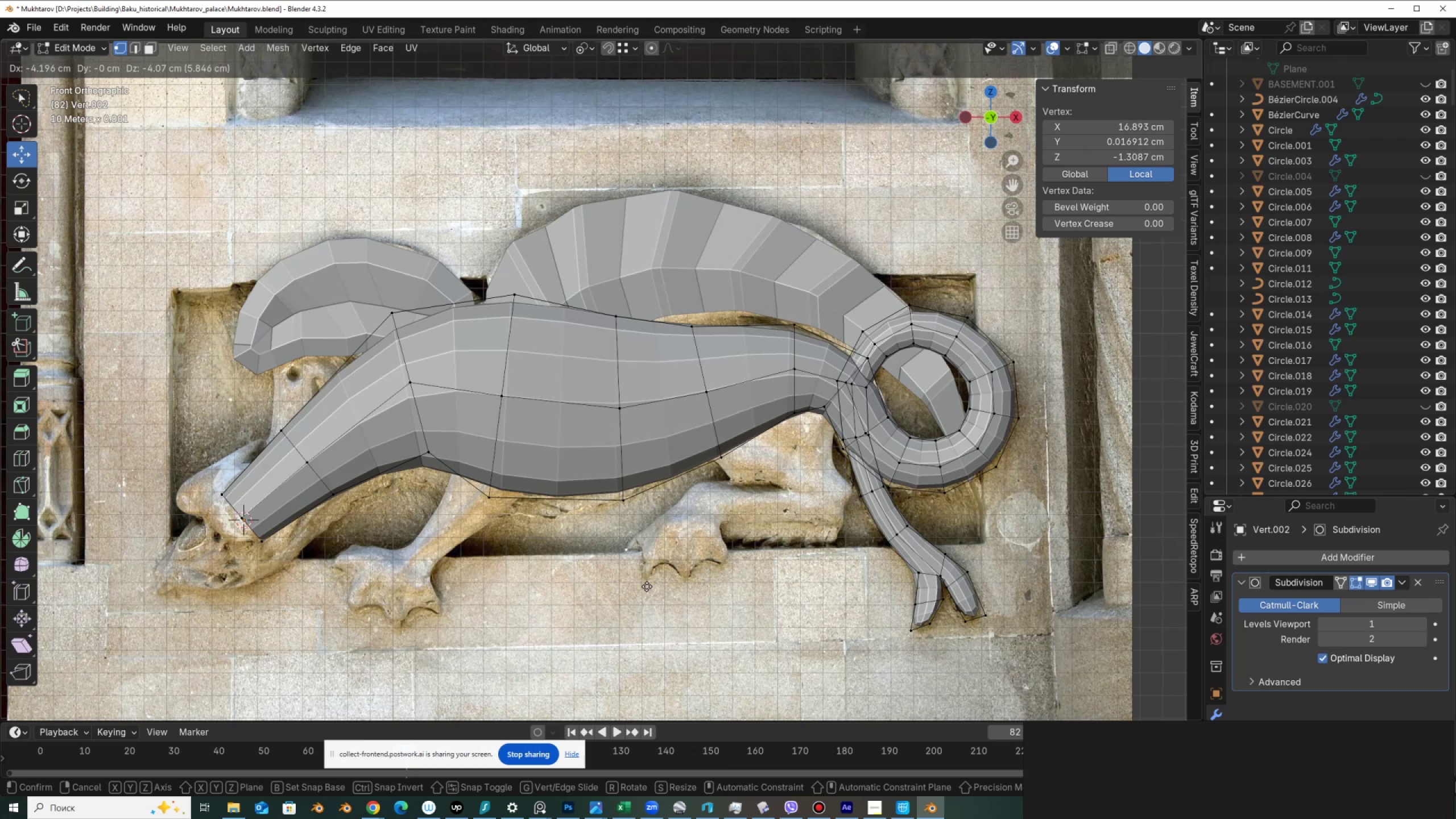 
left_click([647, 586])
 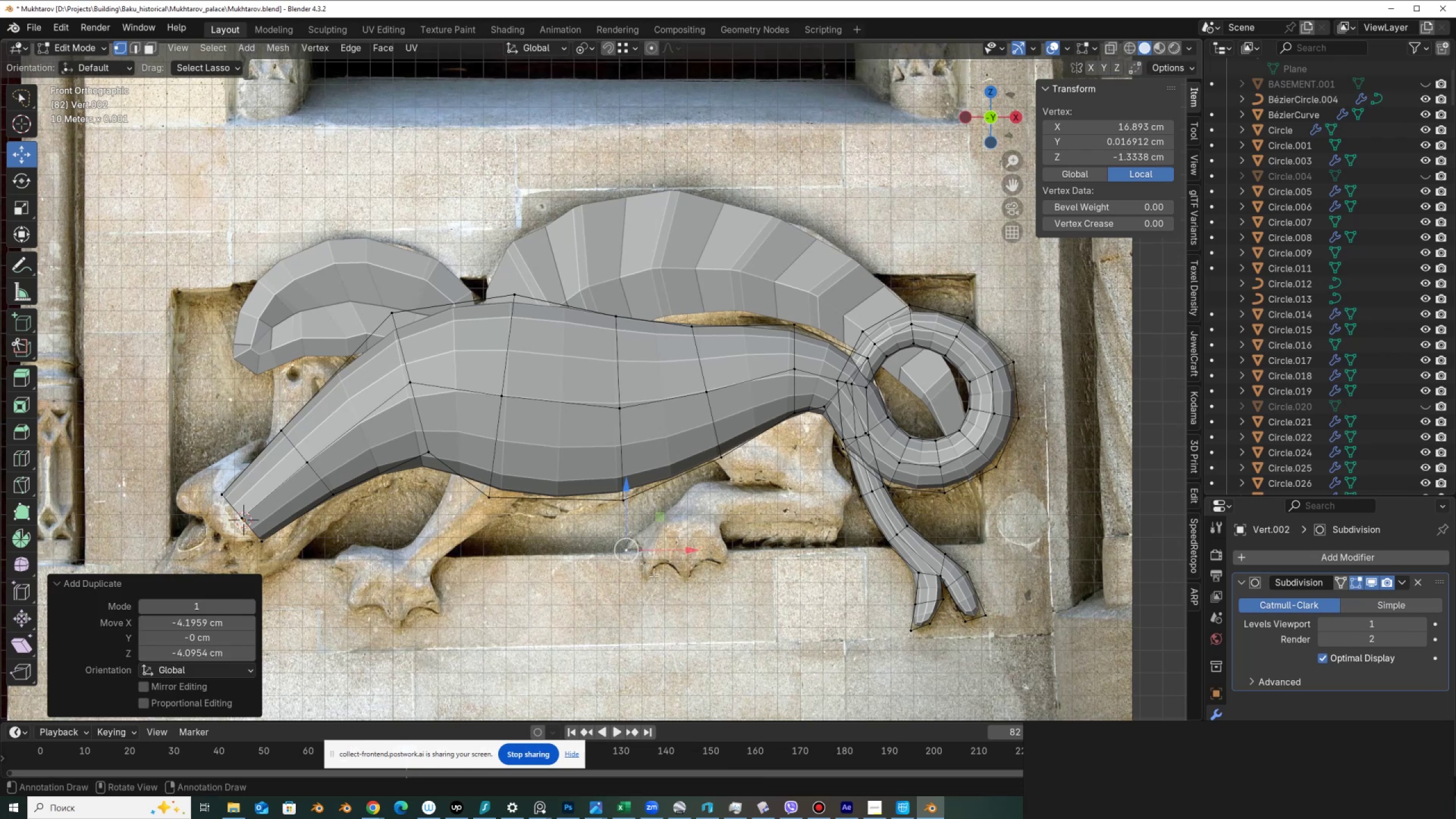 
key(E)
 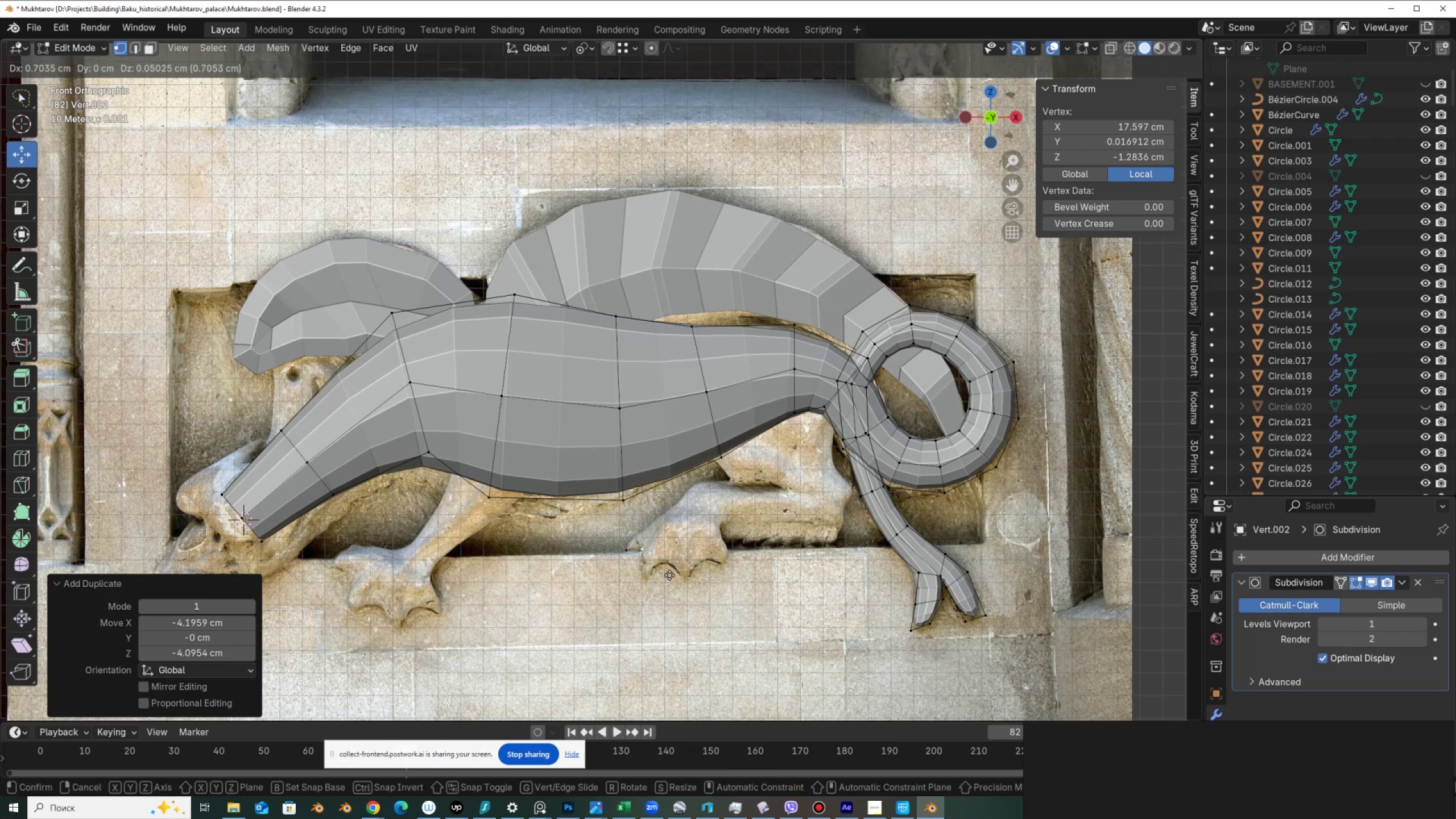 
left_click([670, 576])
 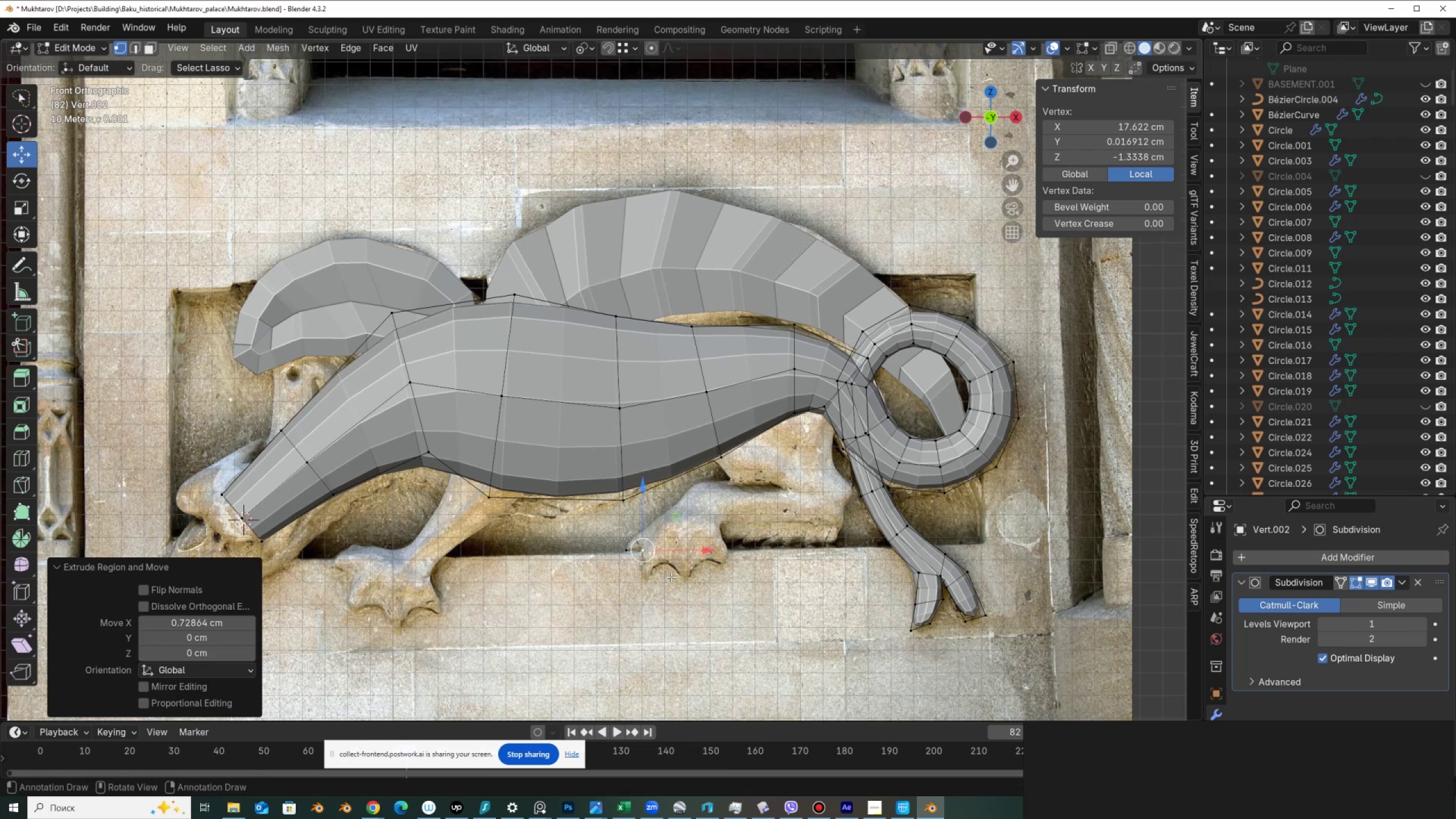 
key(E)
 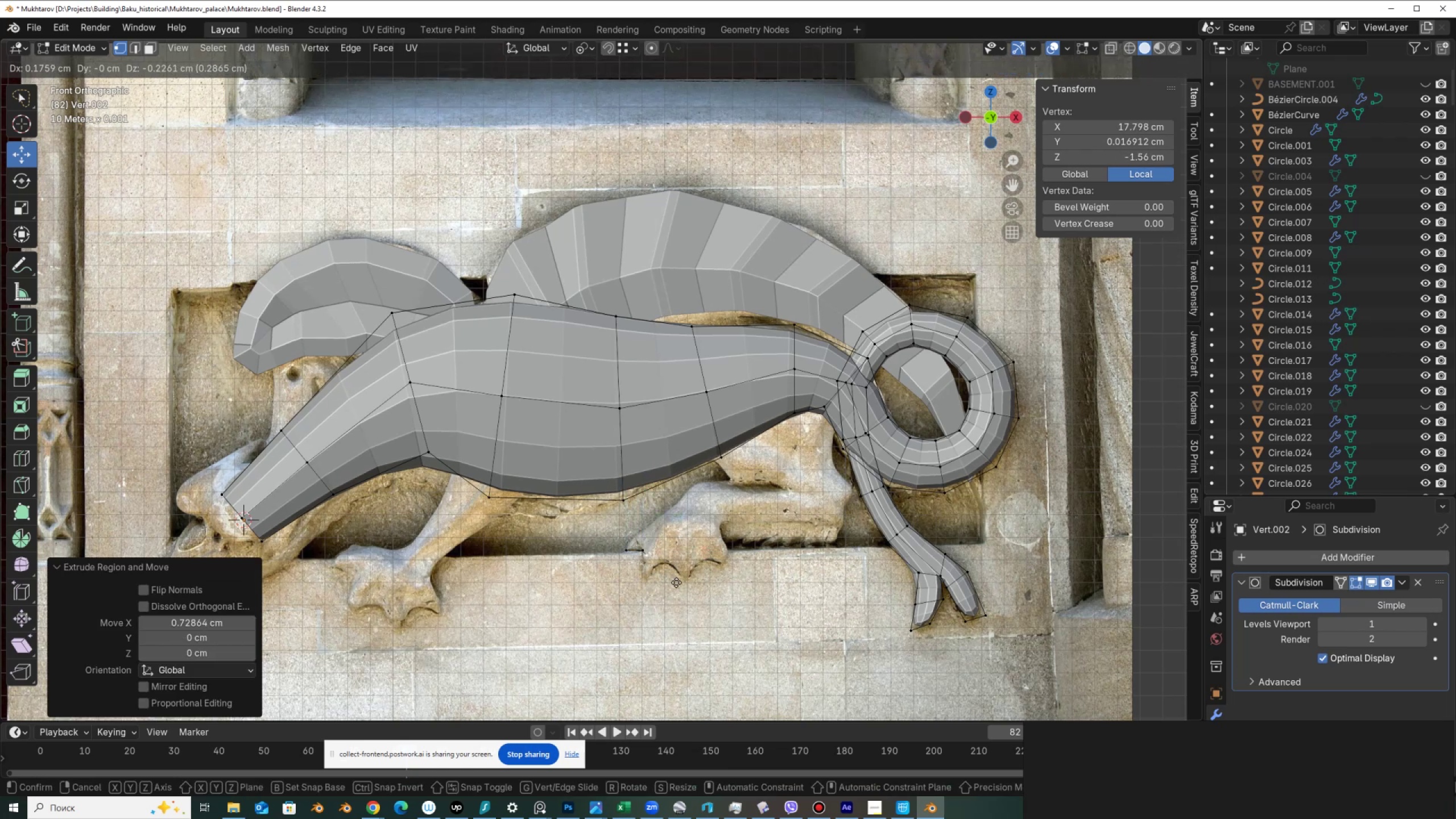 
left_click([676, 582])
 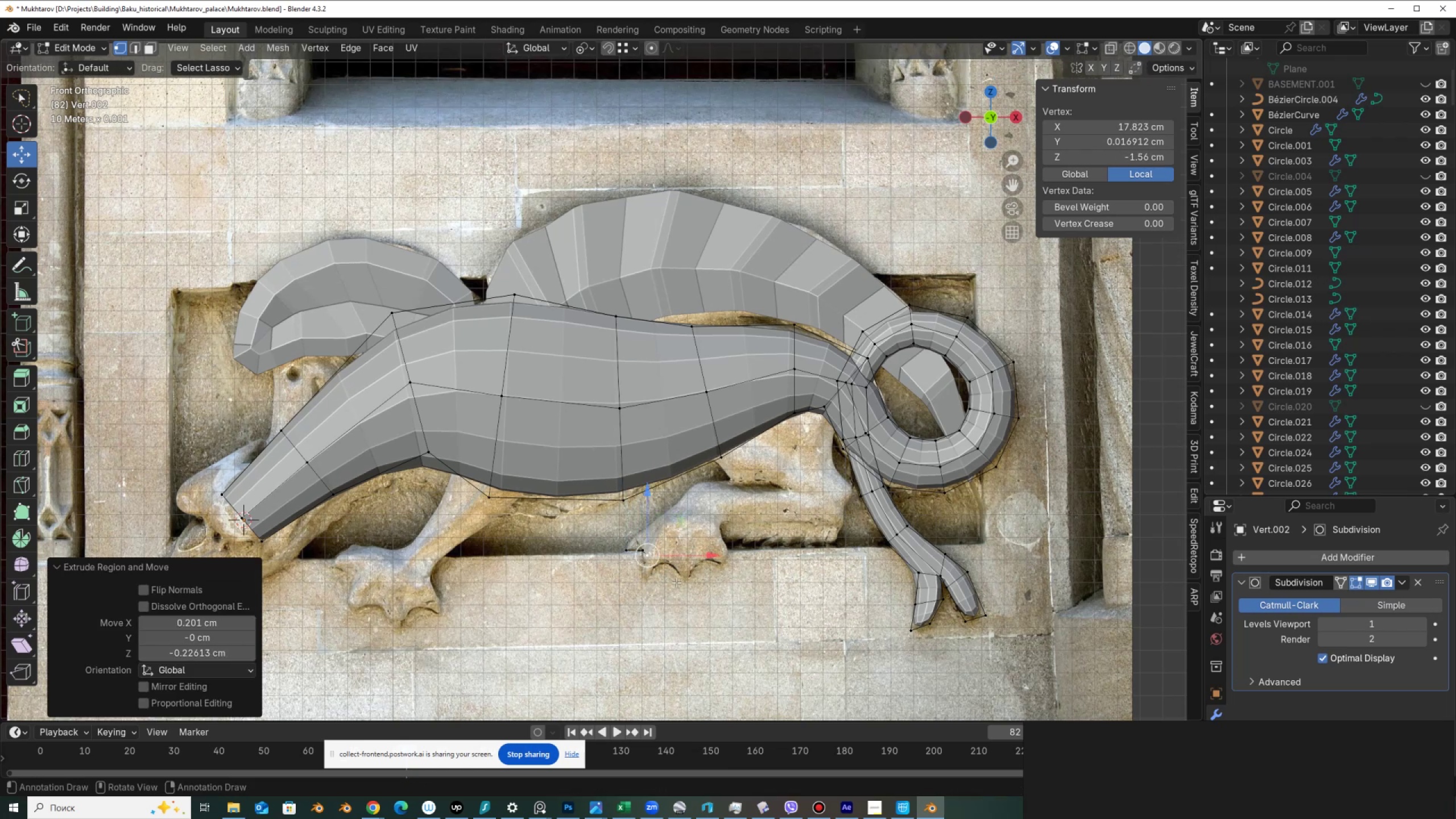 
key(E)
 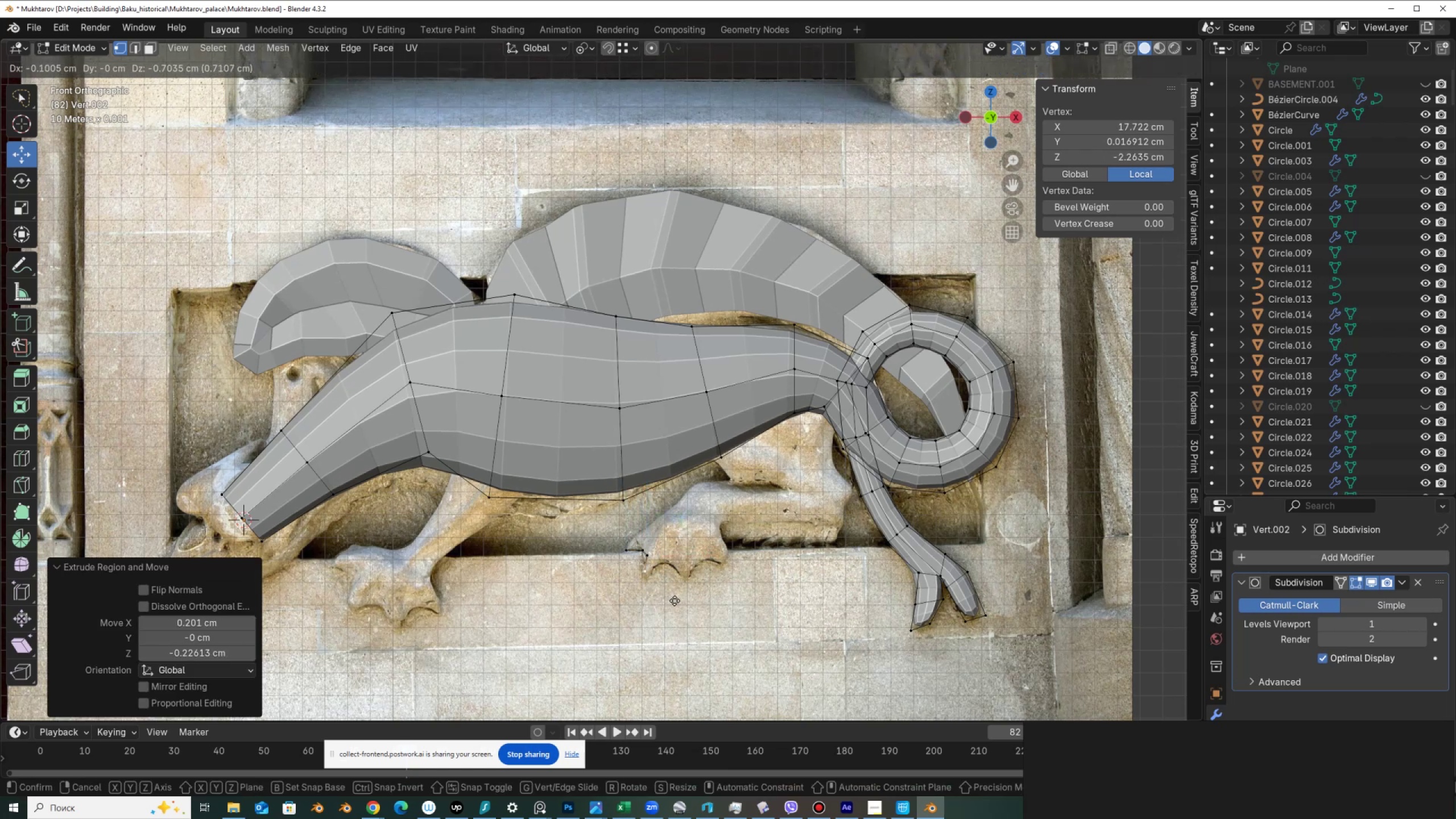 
left_click([675, 600])
 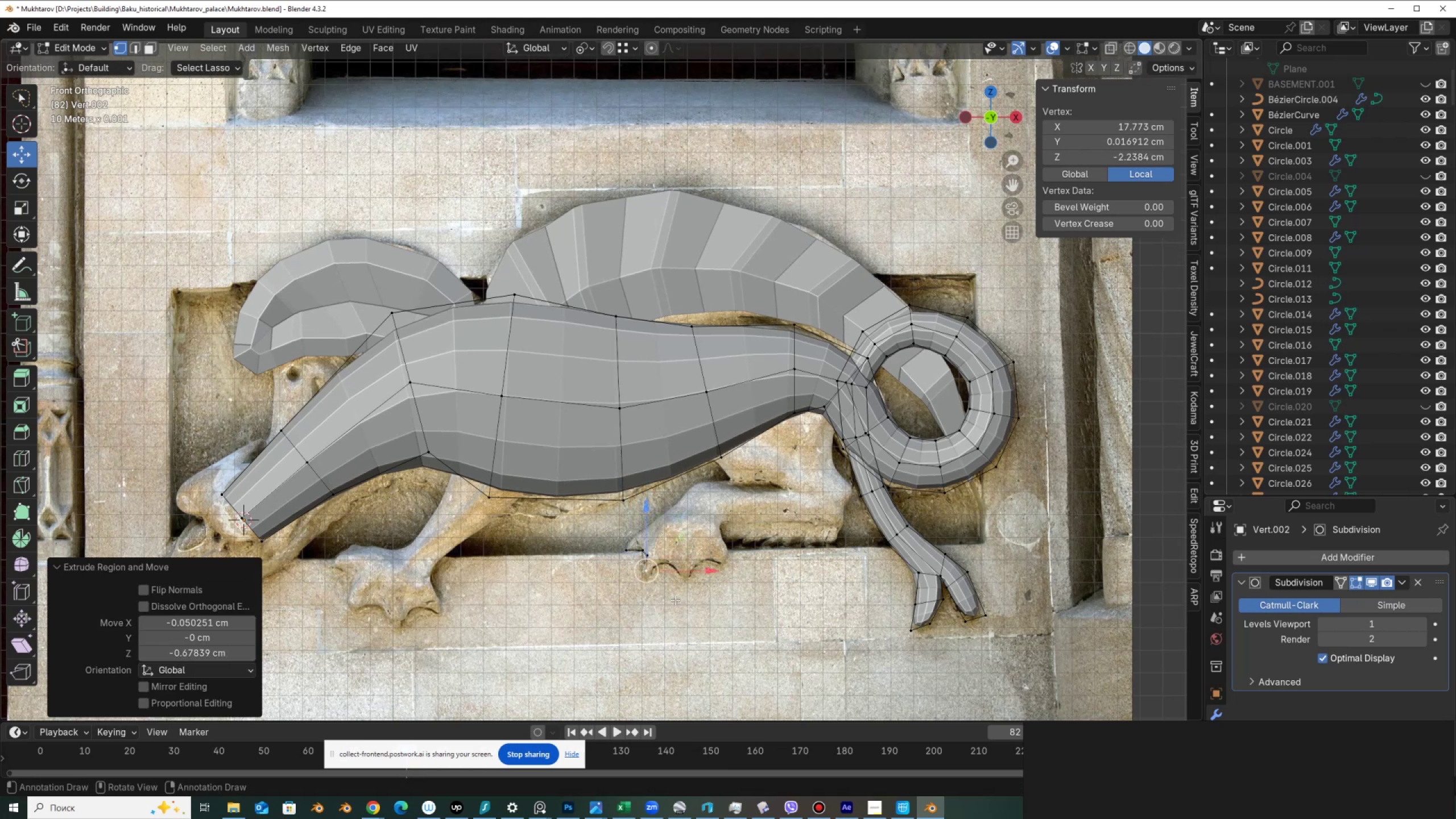 
key(E)
 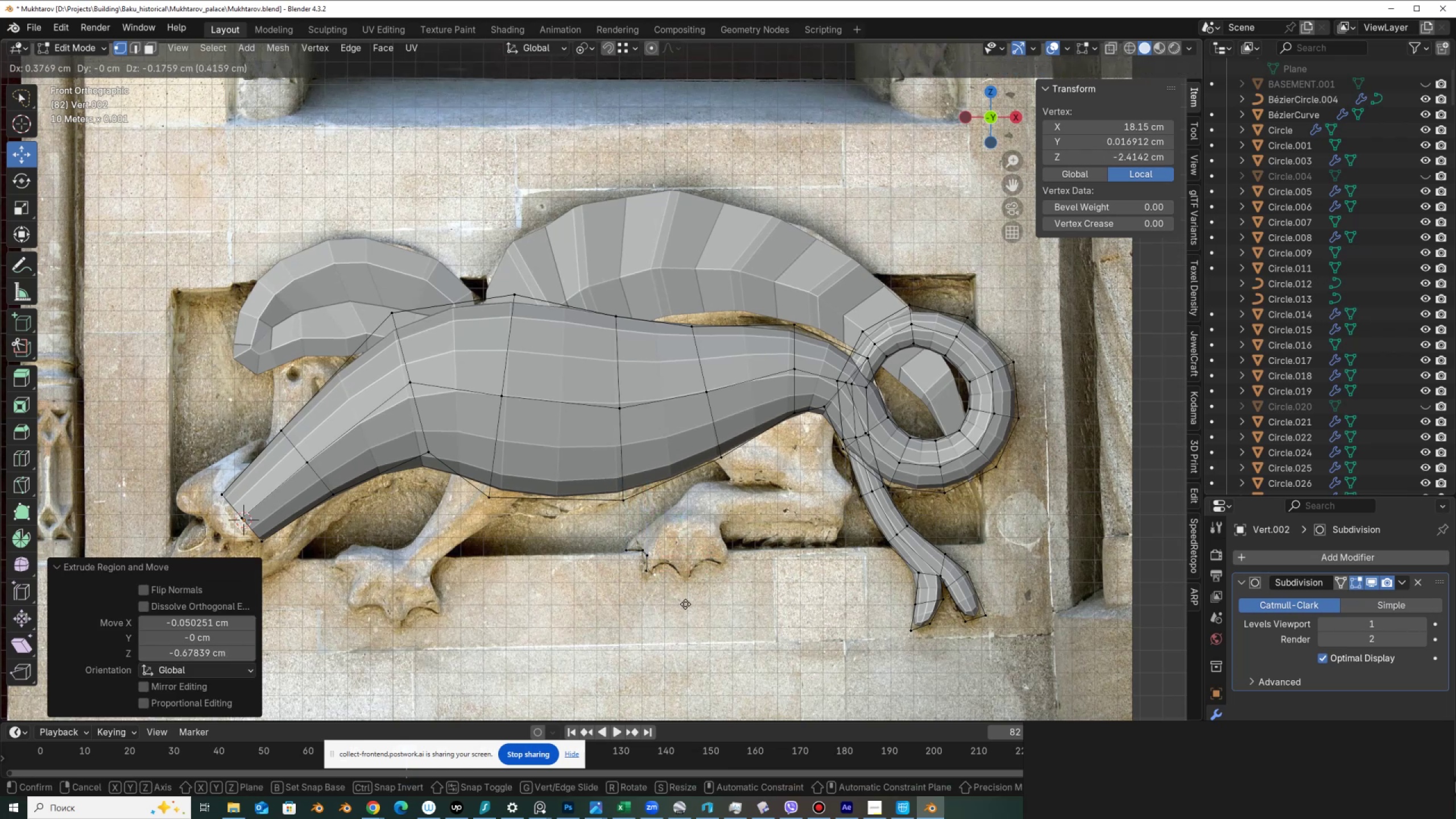 
left_click([685, 604])
 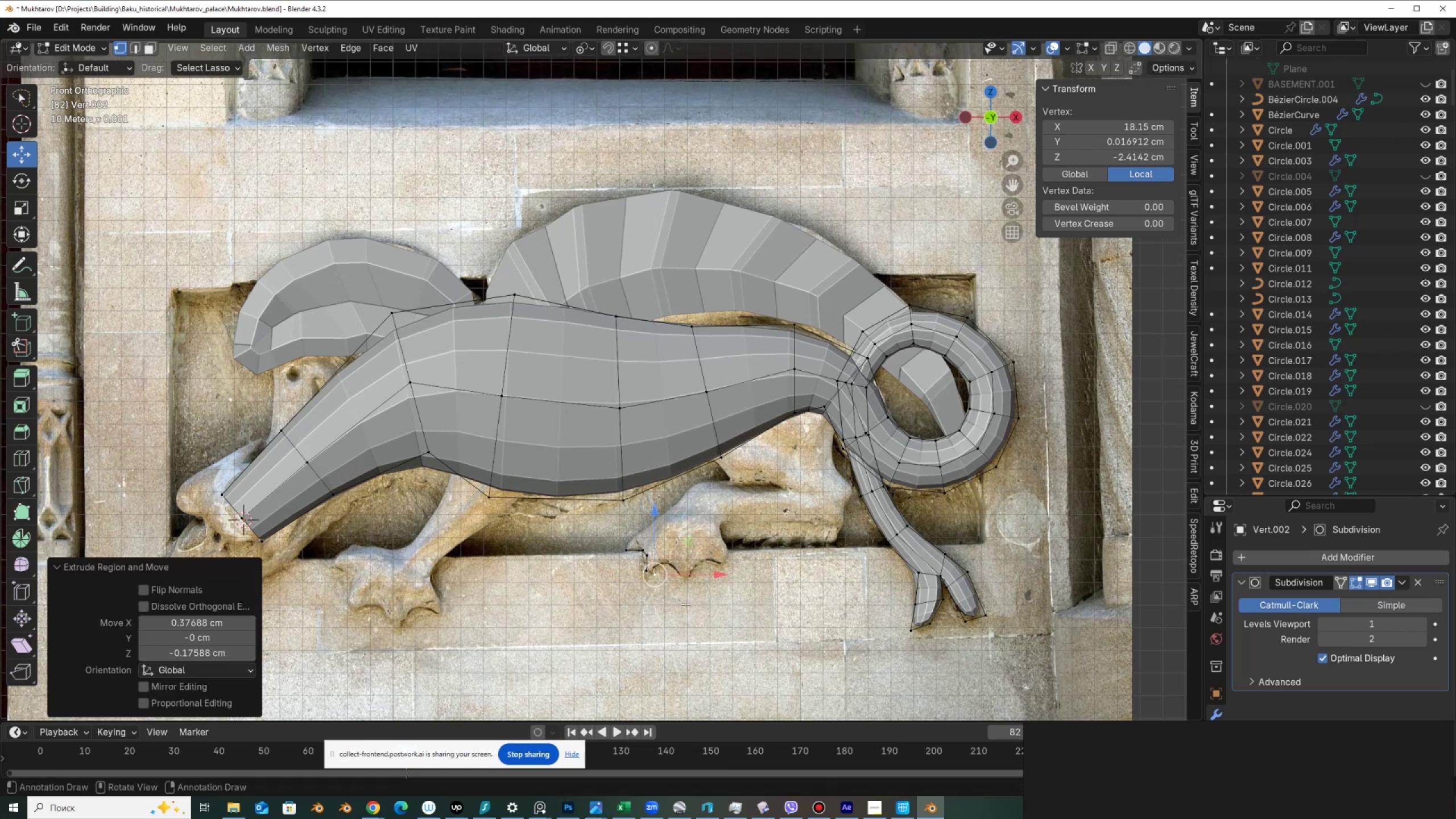 
key(E)
 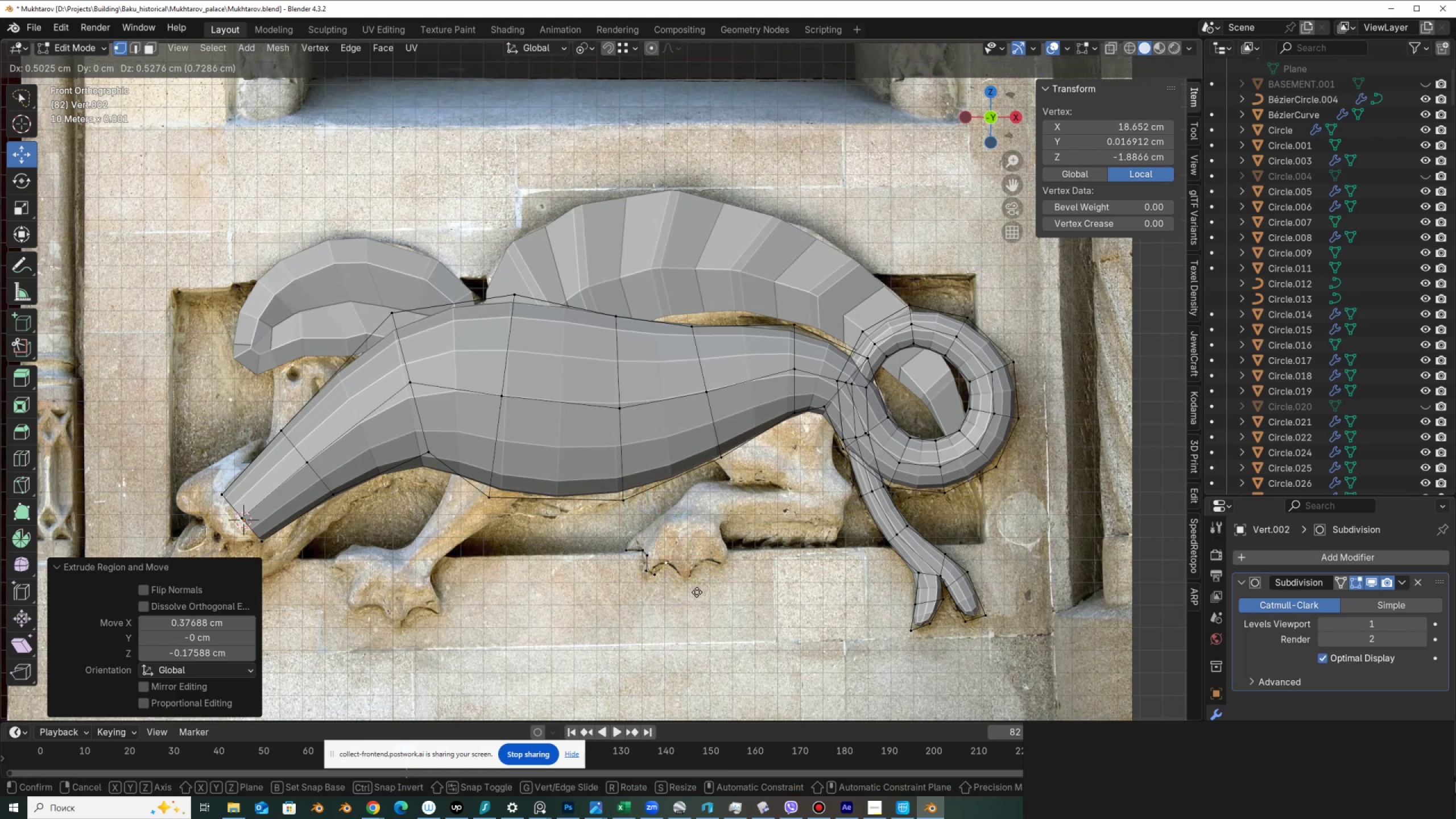 
left_click([697, 592])
 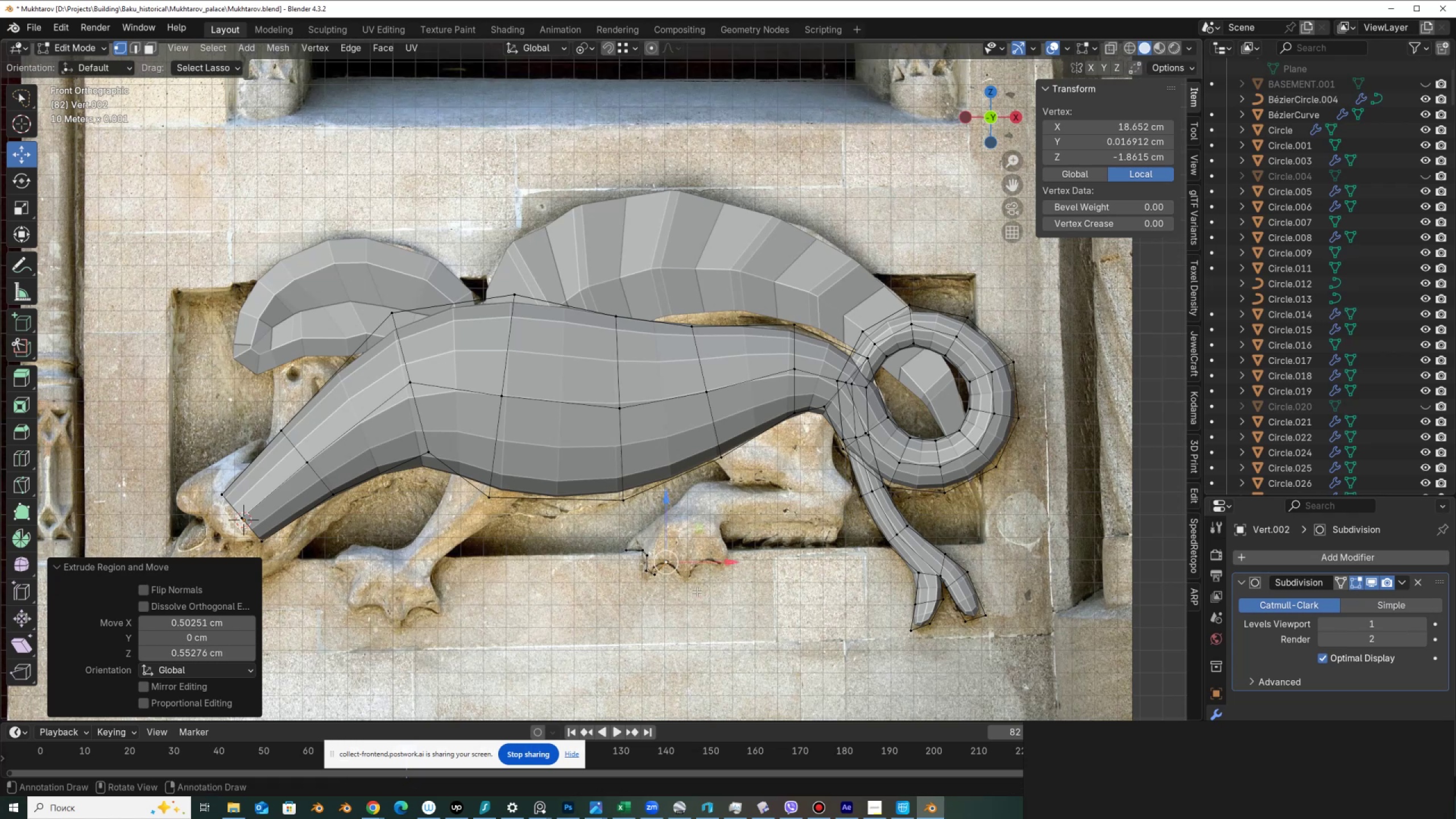 
key(E)
 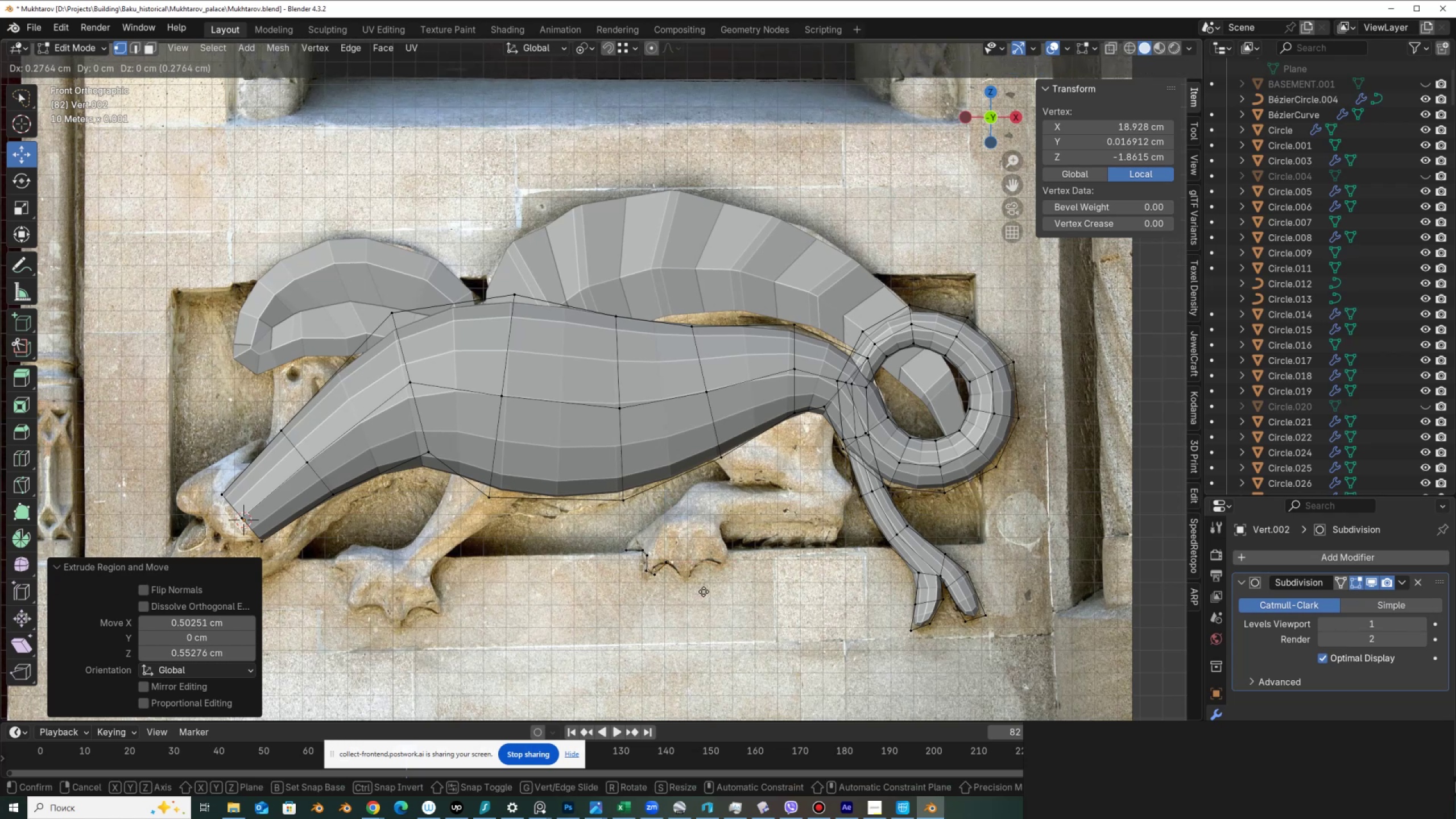 
left_click([704, 592])
 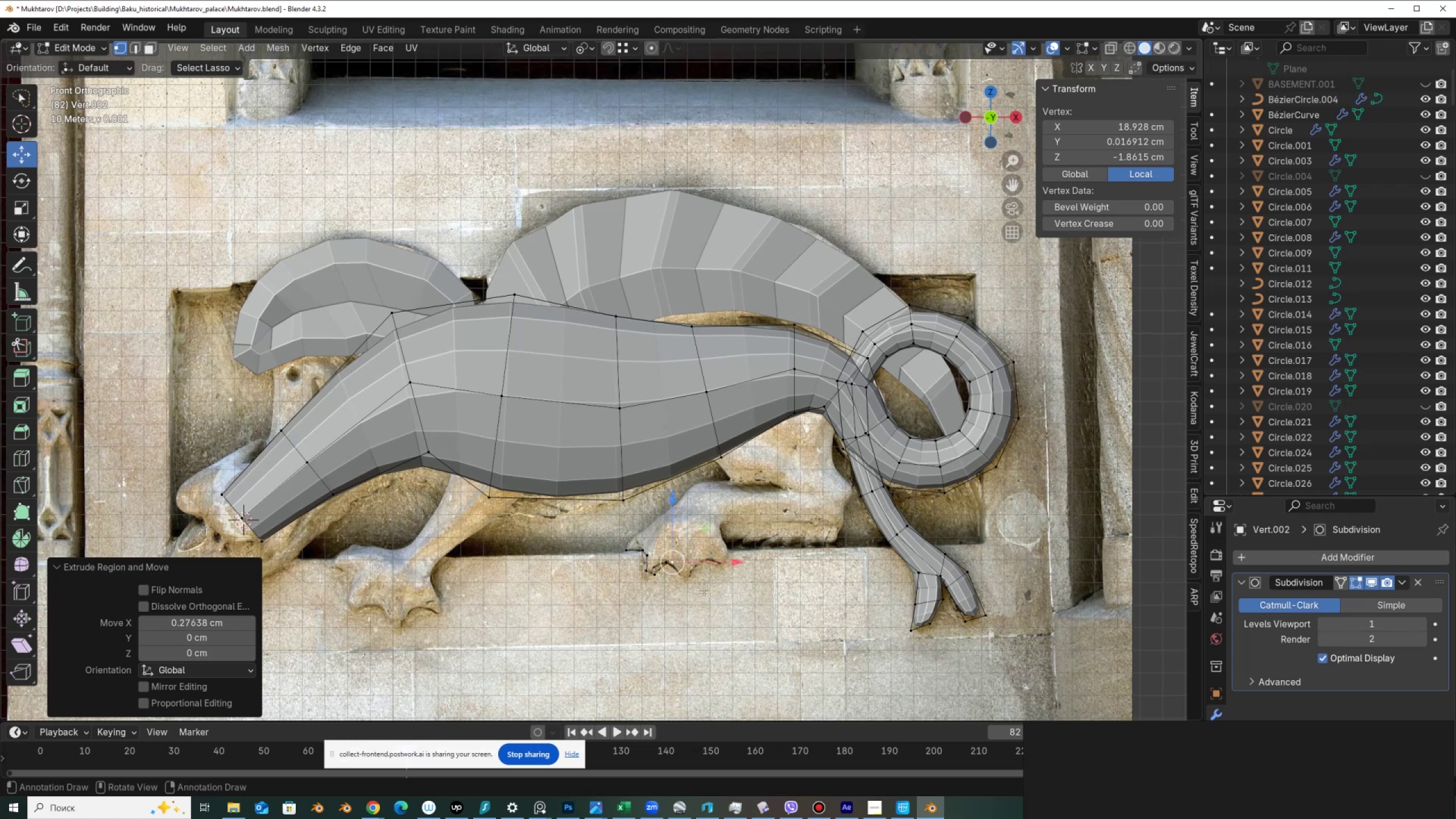 
key(E)
 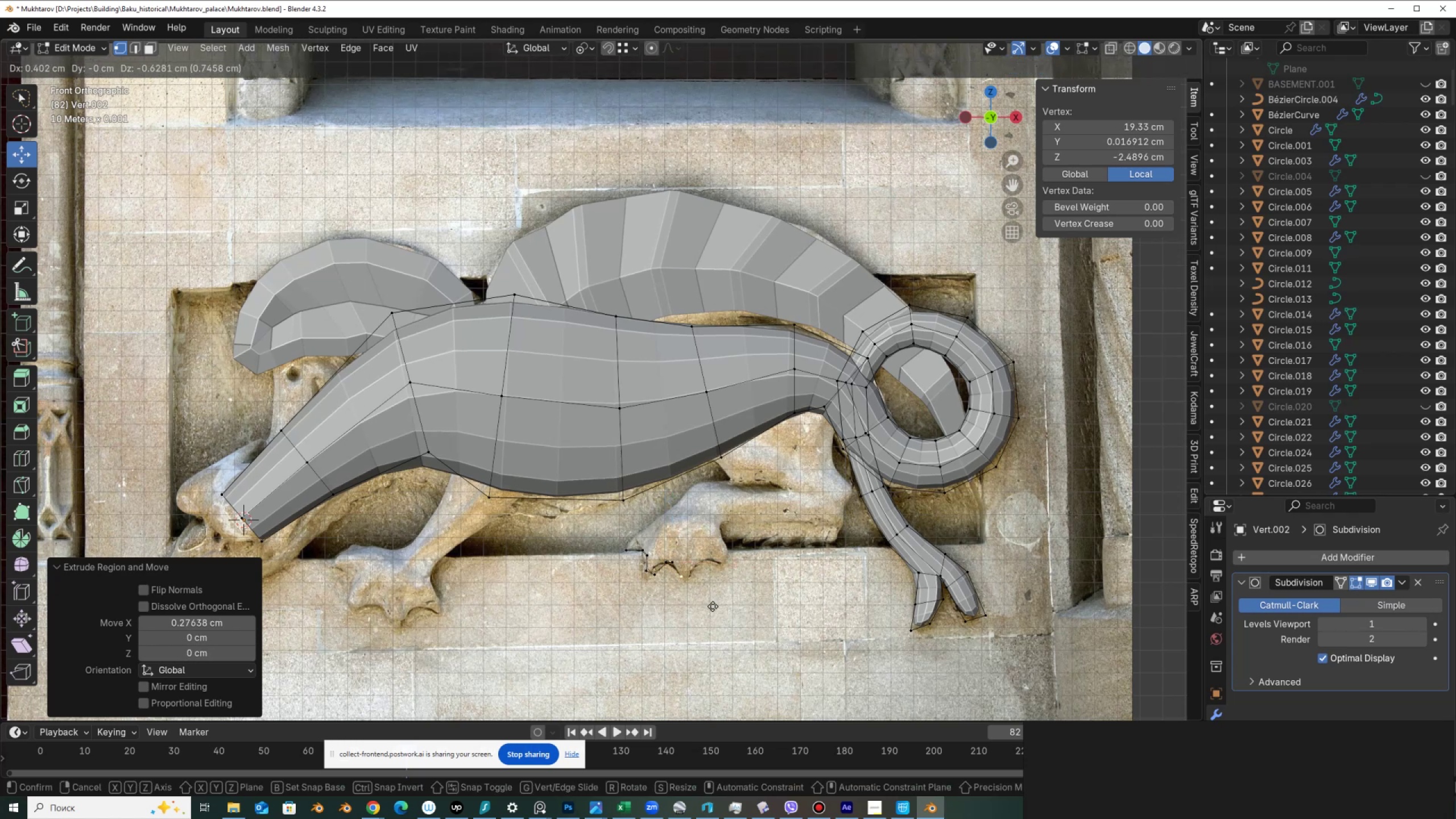 
left_click([713, 606])
 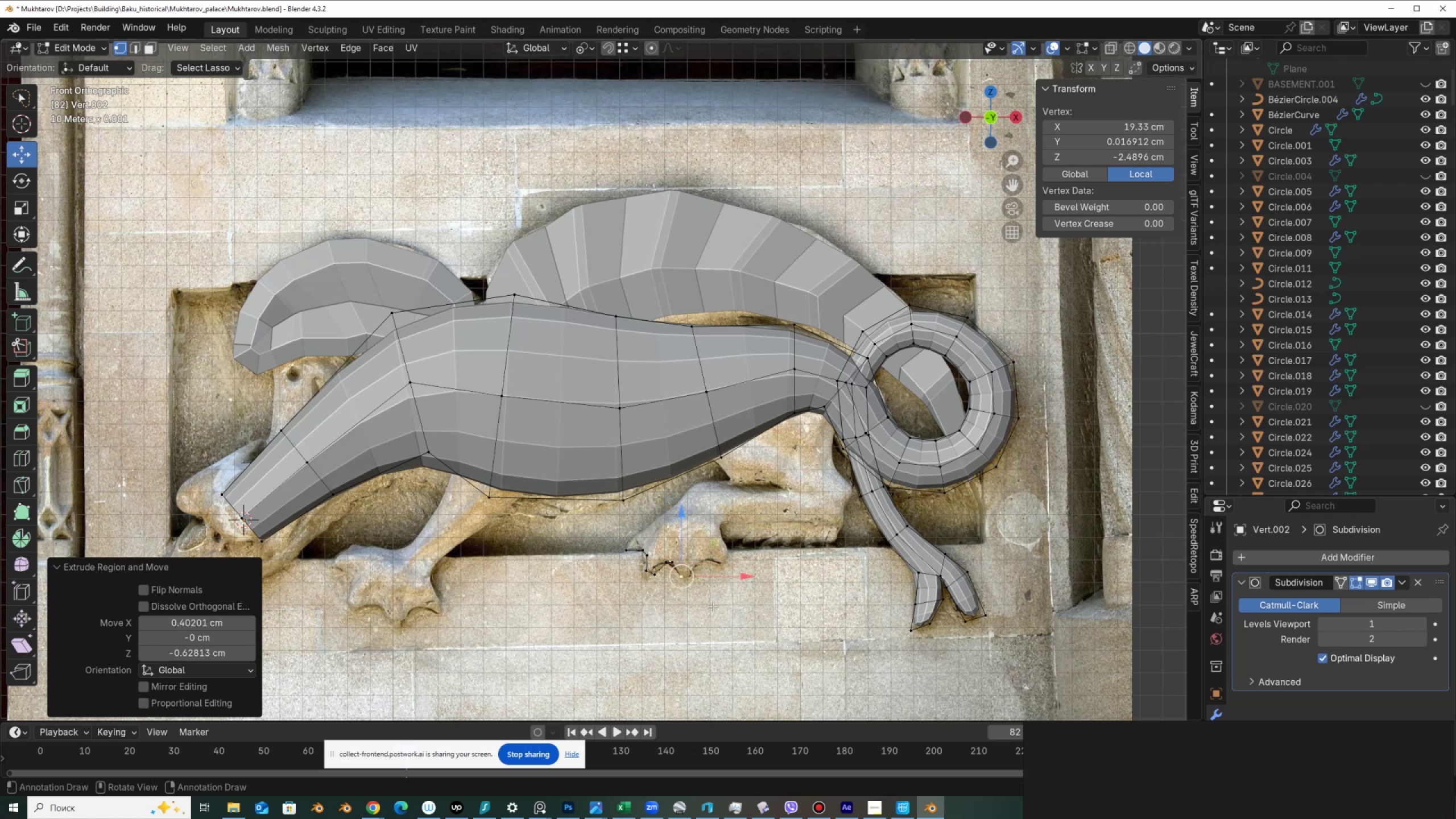 
key(E)
 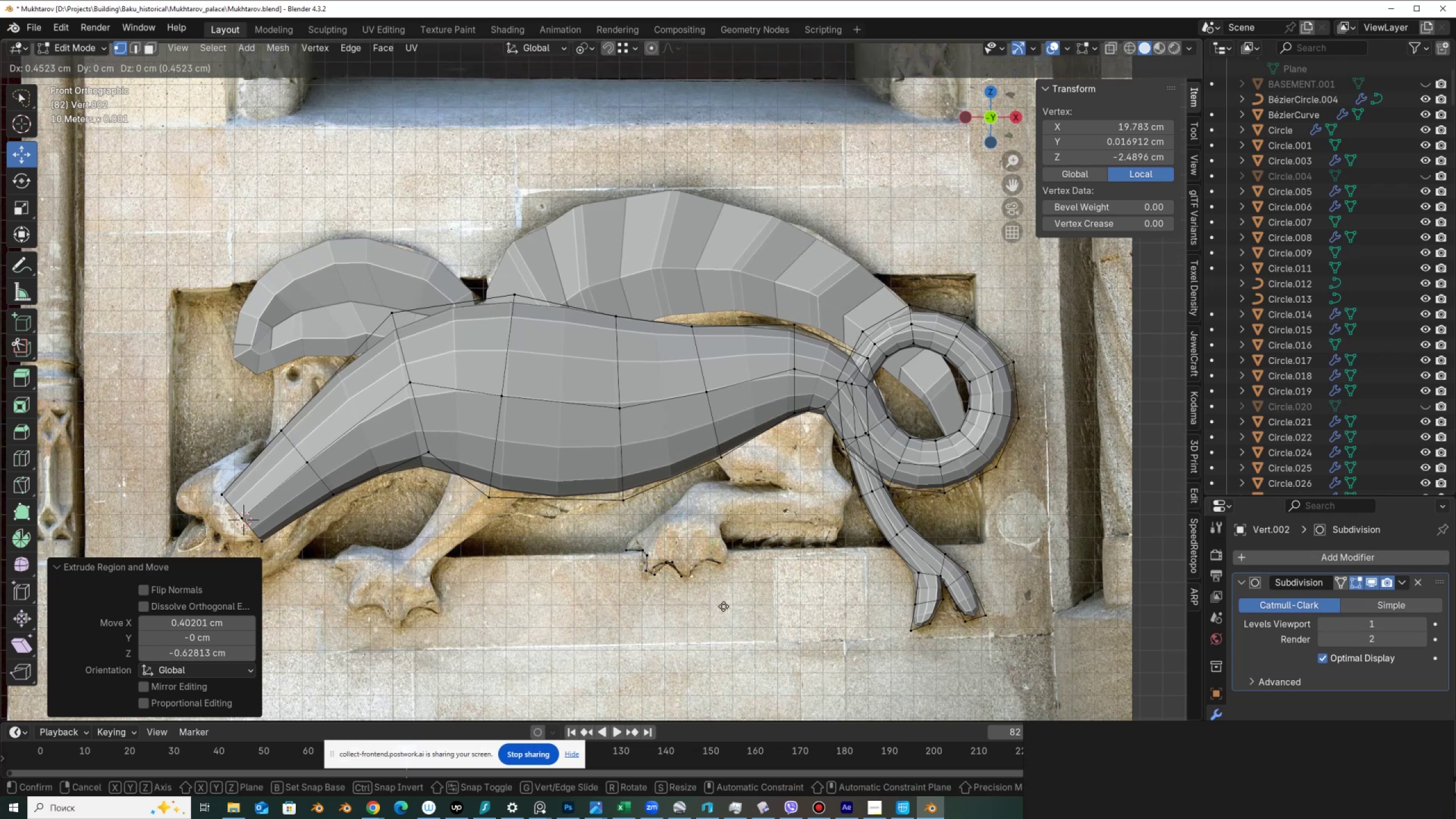 
left_click([723, 606])
 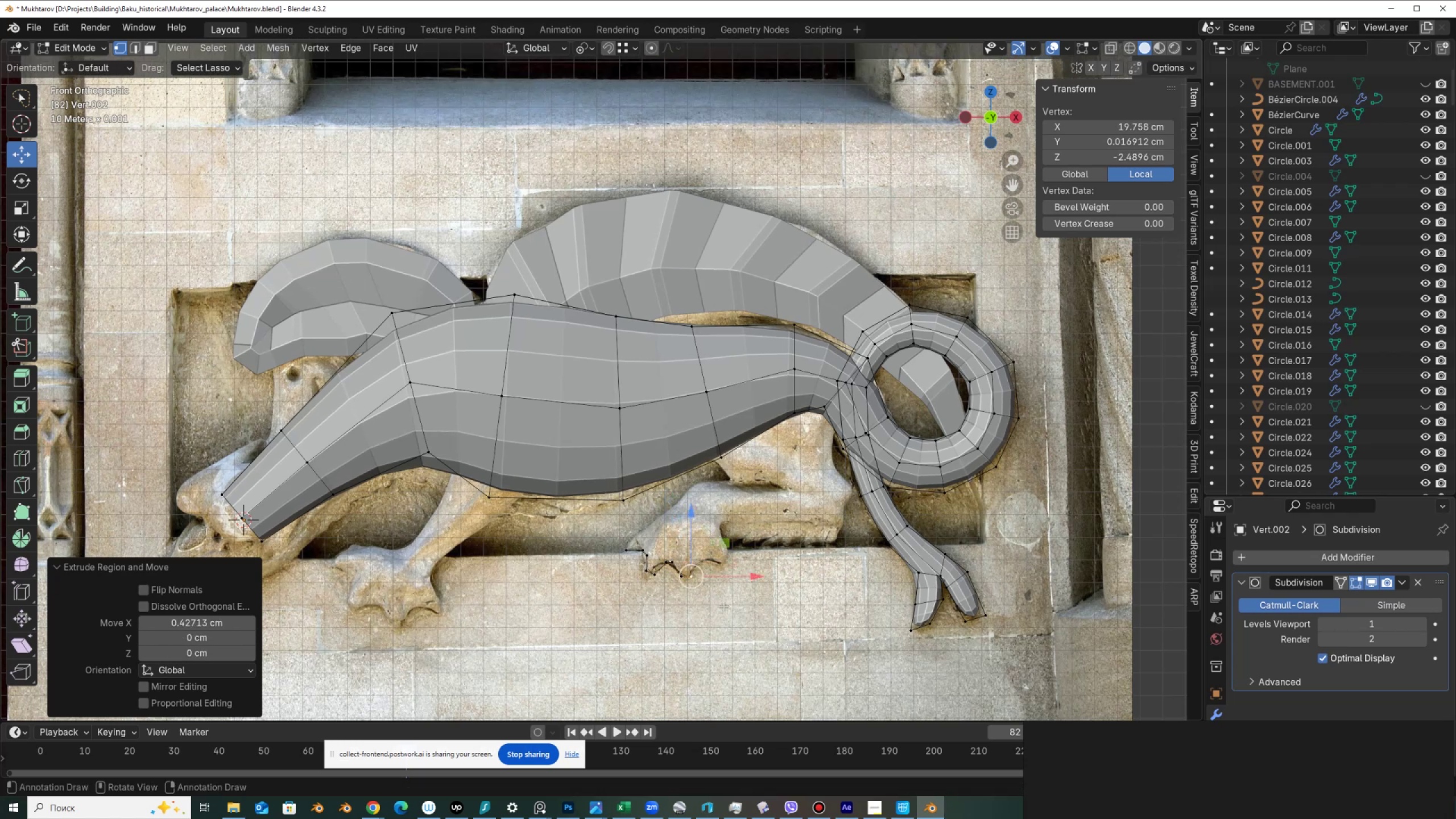 
key(E)
 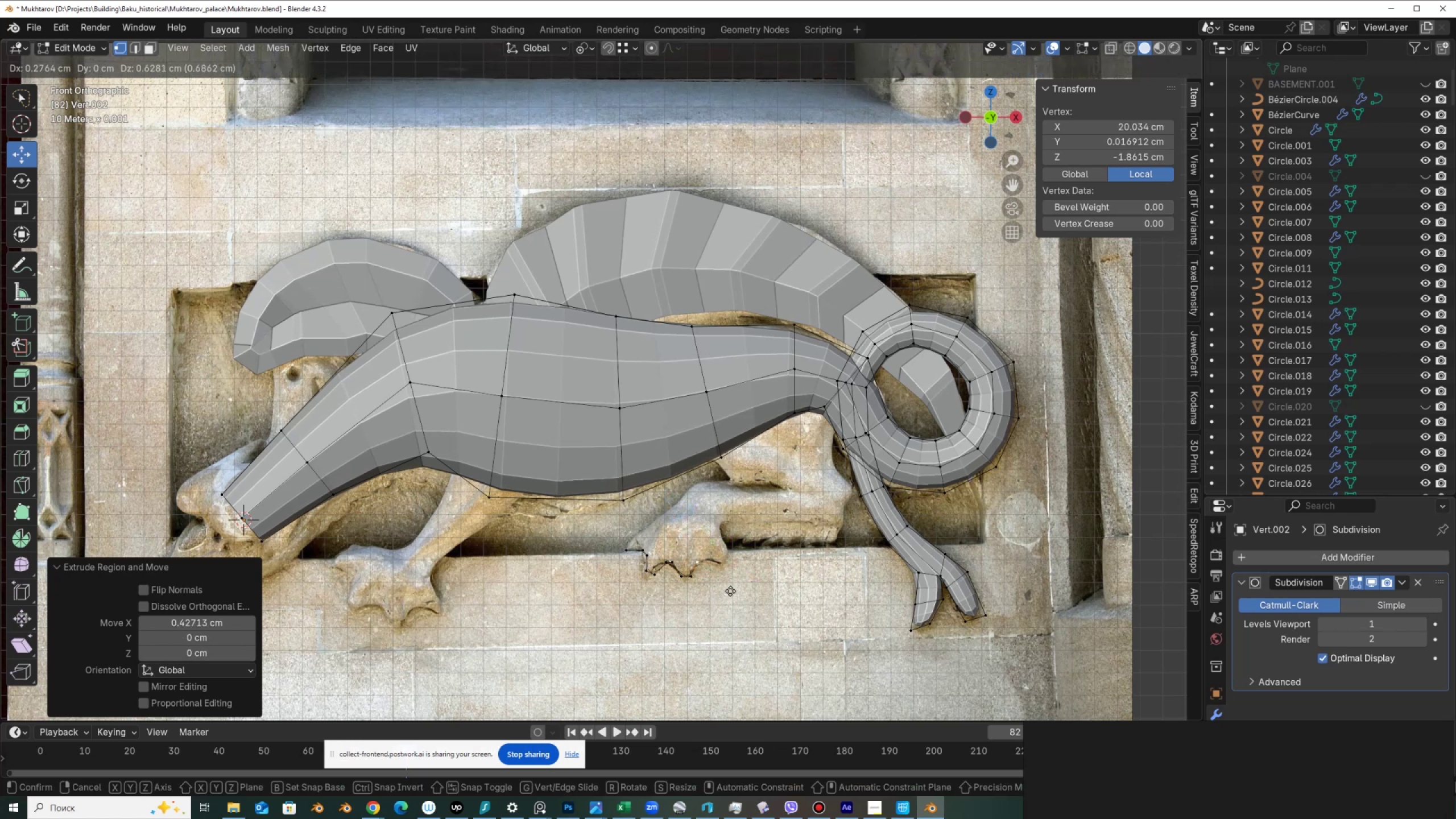 
left_click([730, 591])
 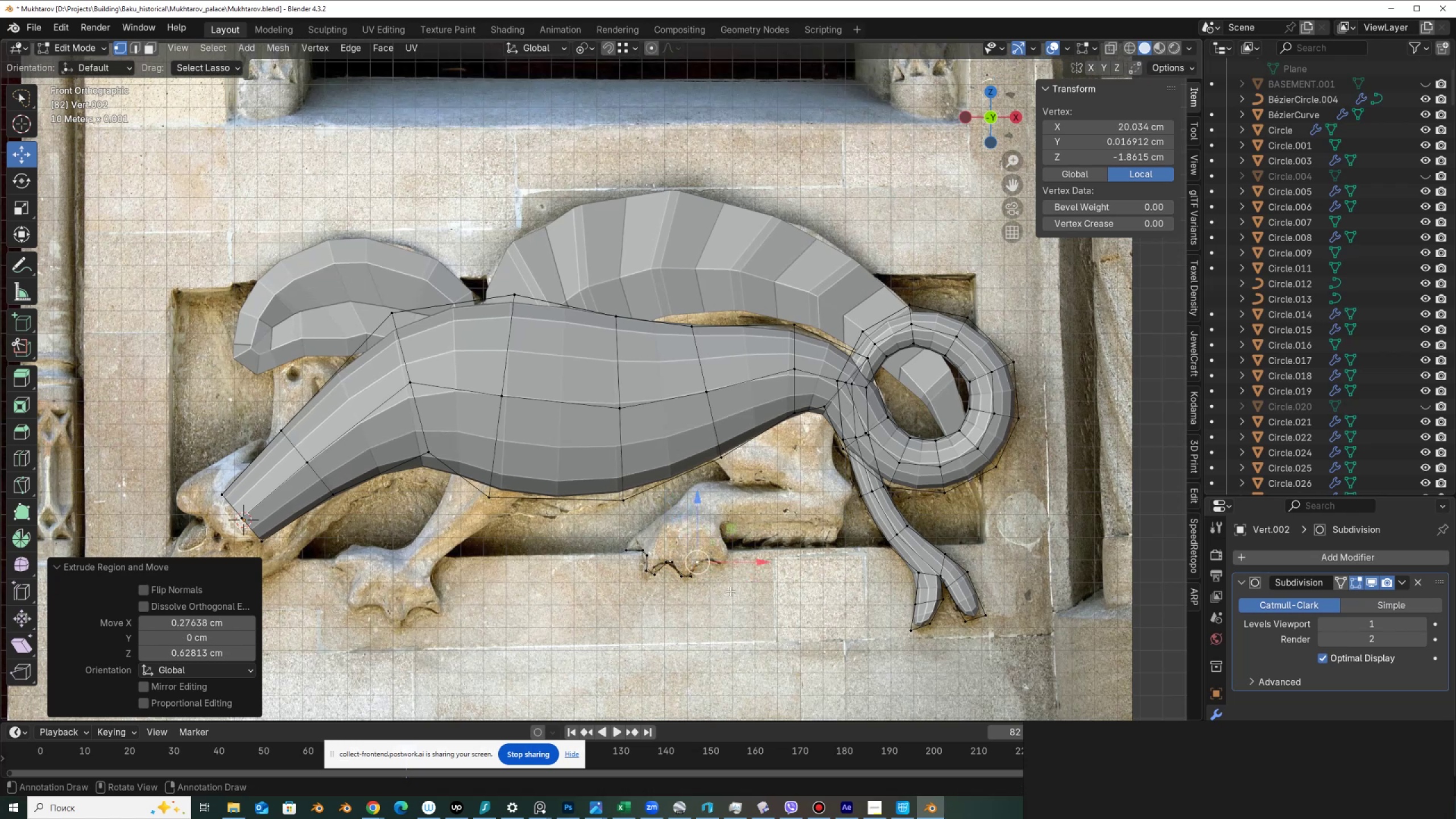 
key(E)
 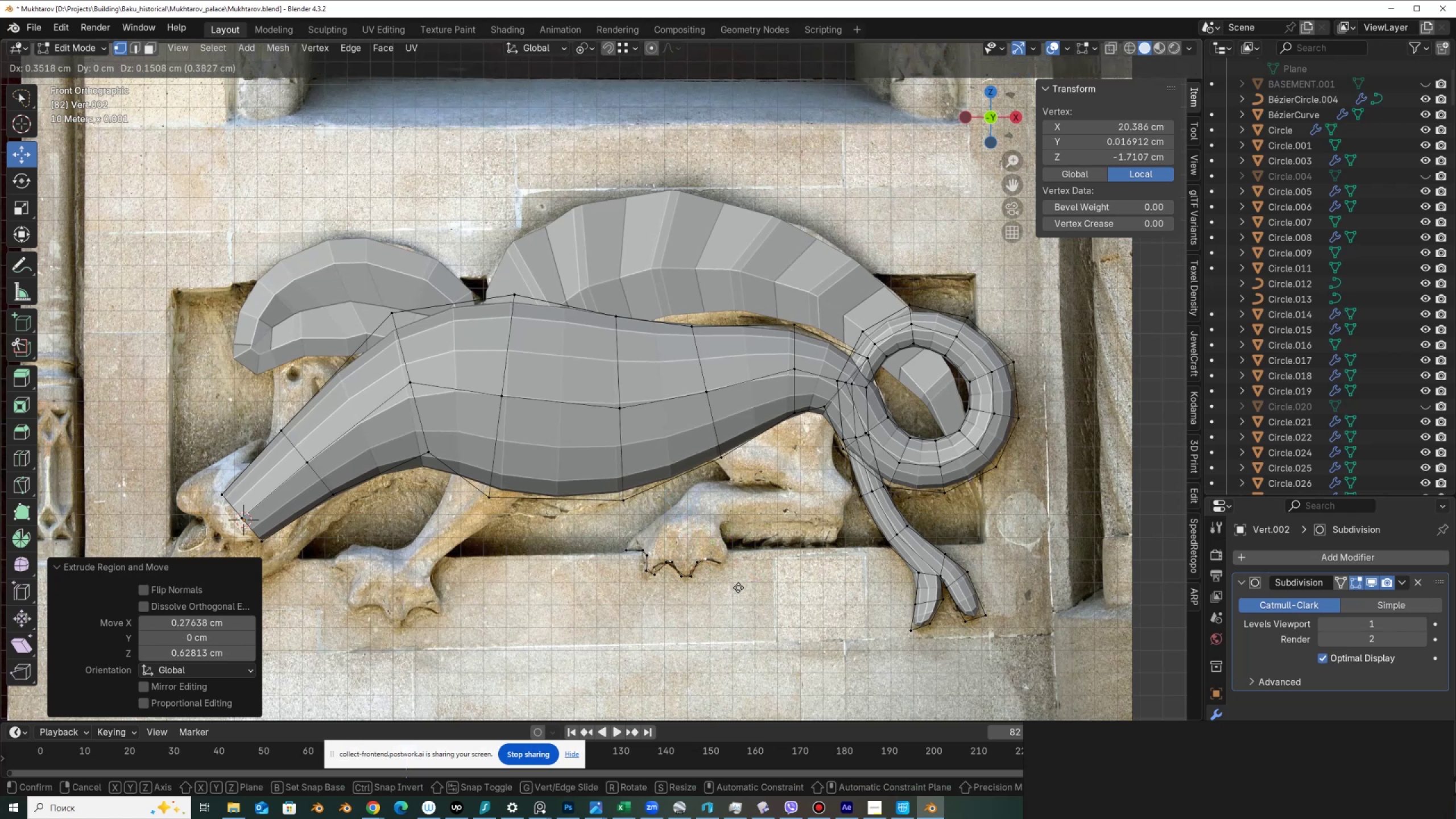 
left_click([738, 588])
 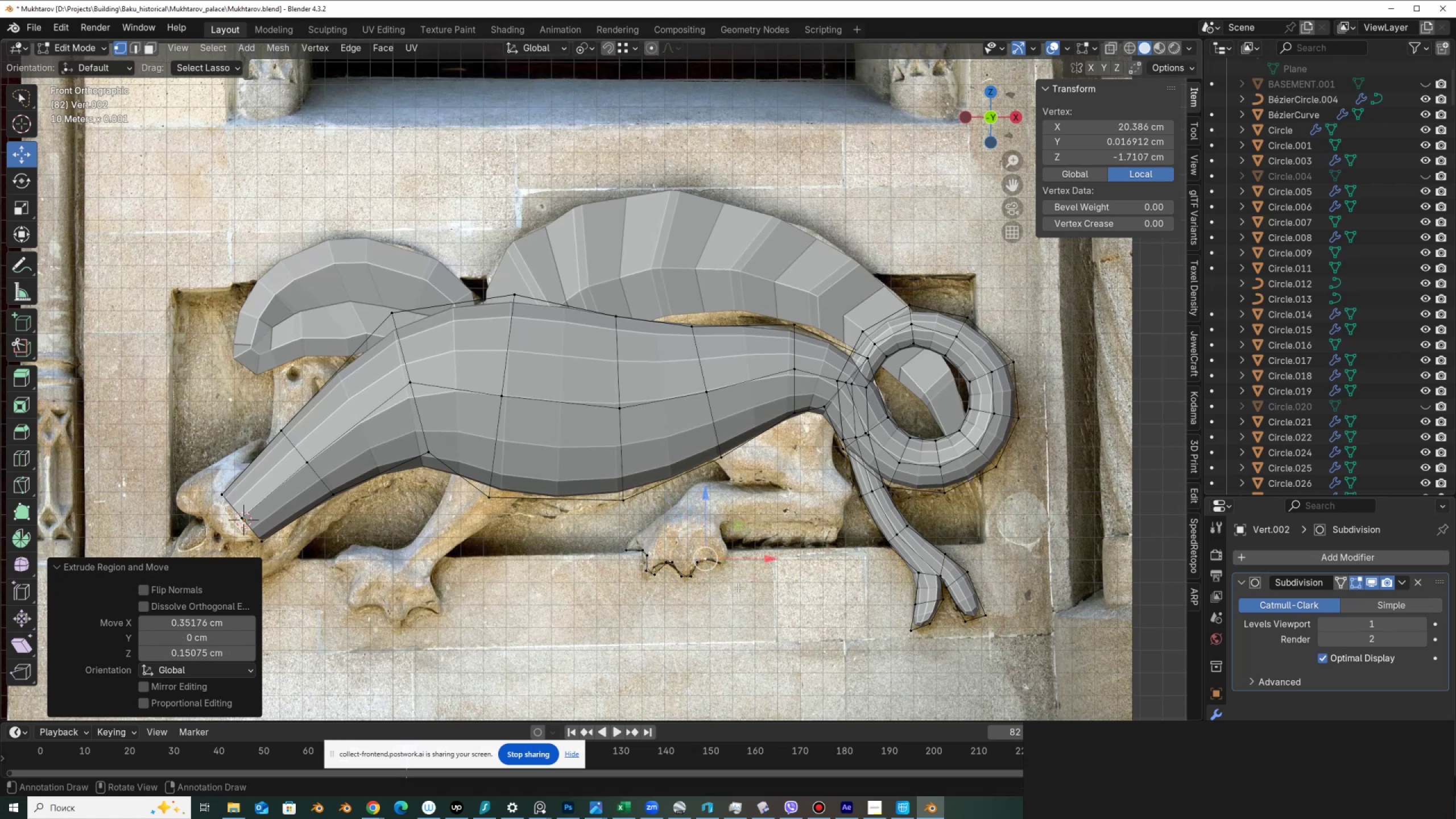 
key(E)
 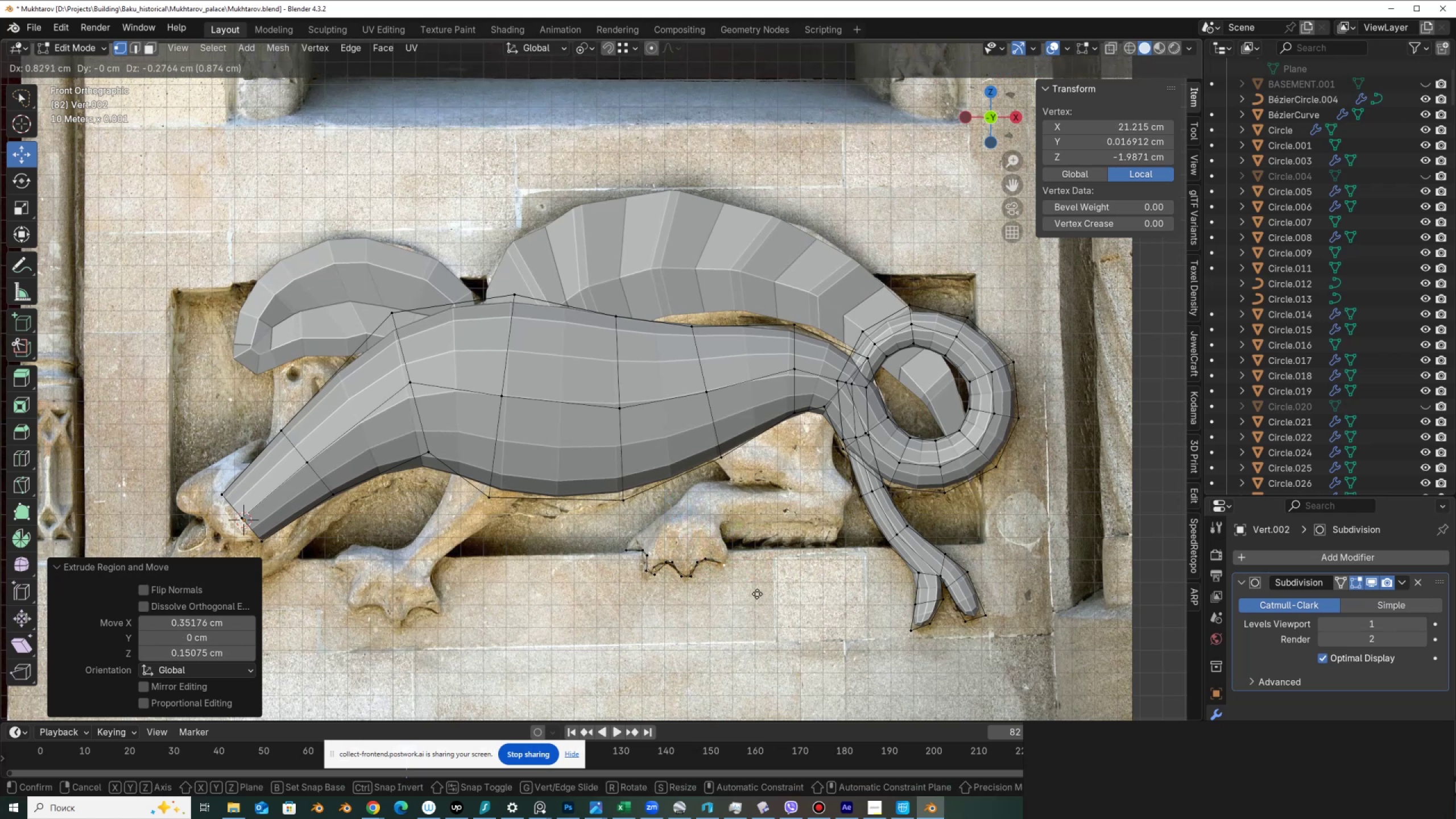 
left_click([757, 594])
 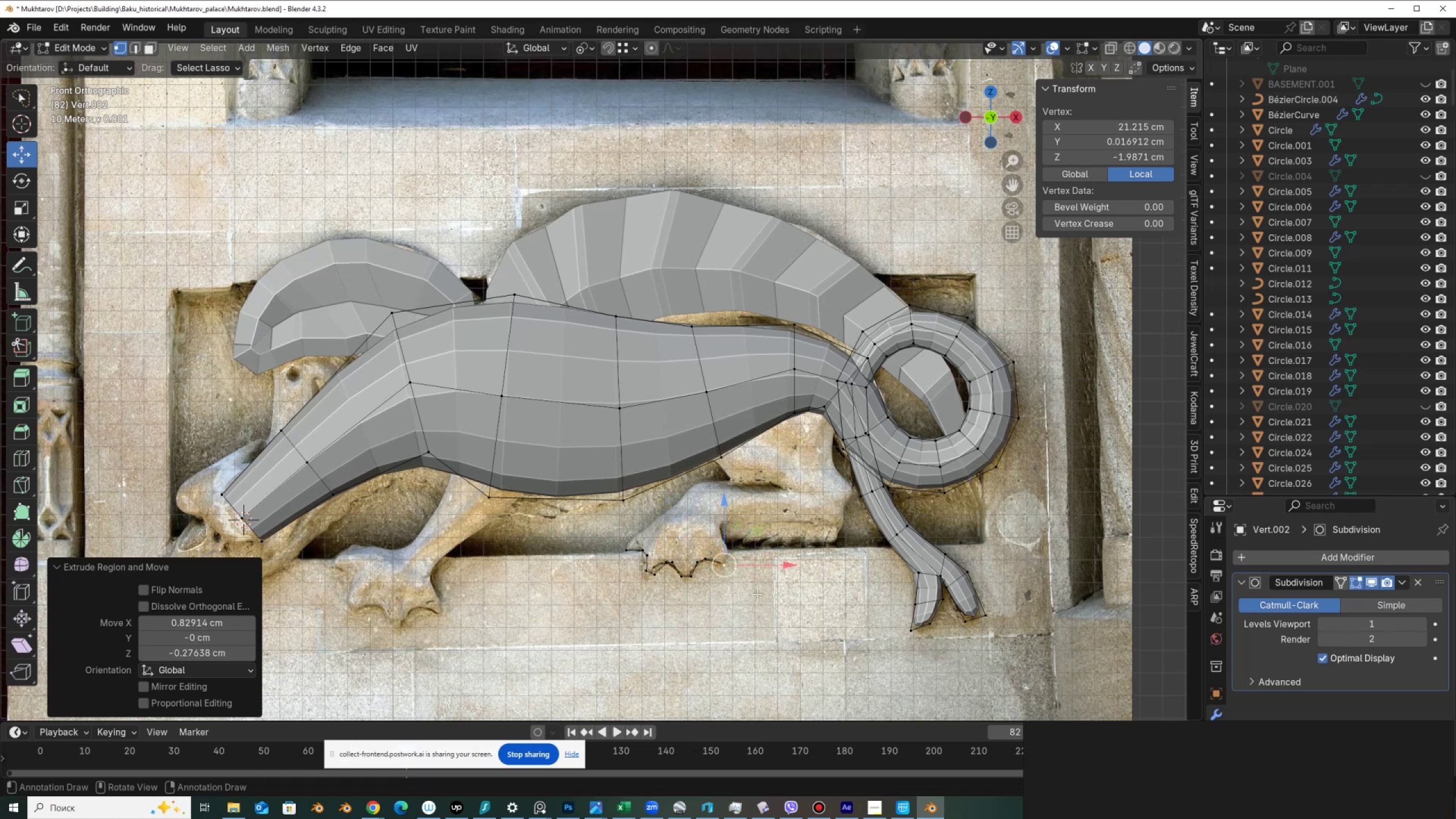 
key(E)
 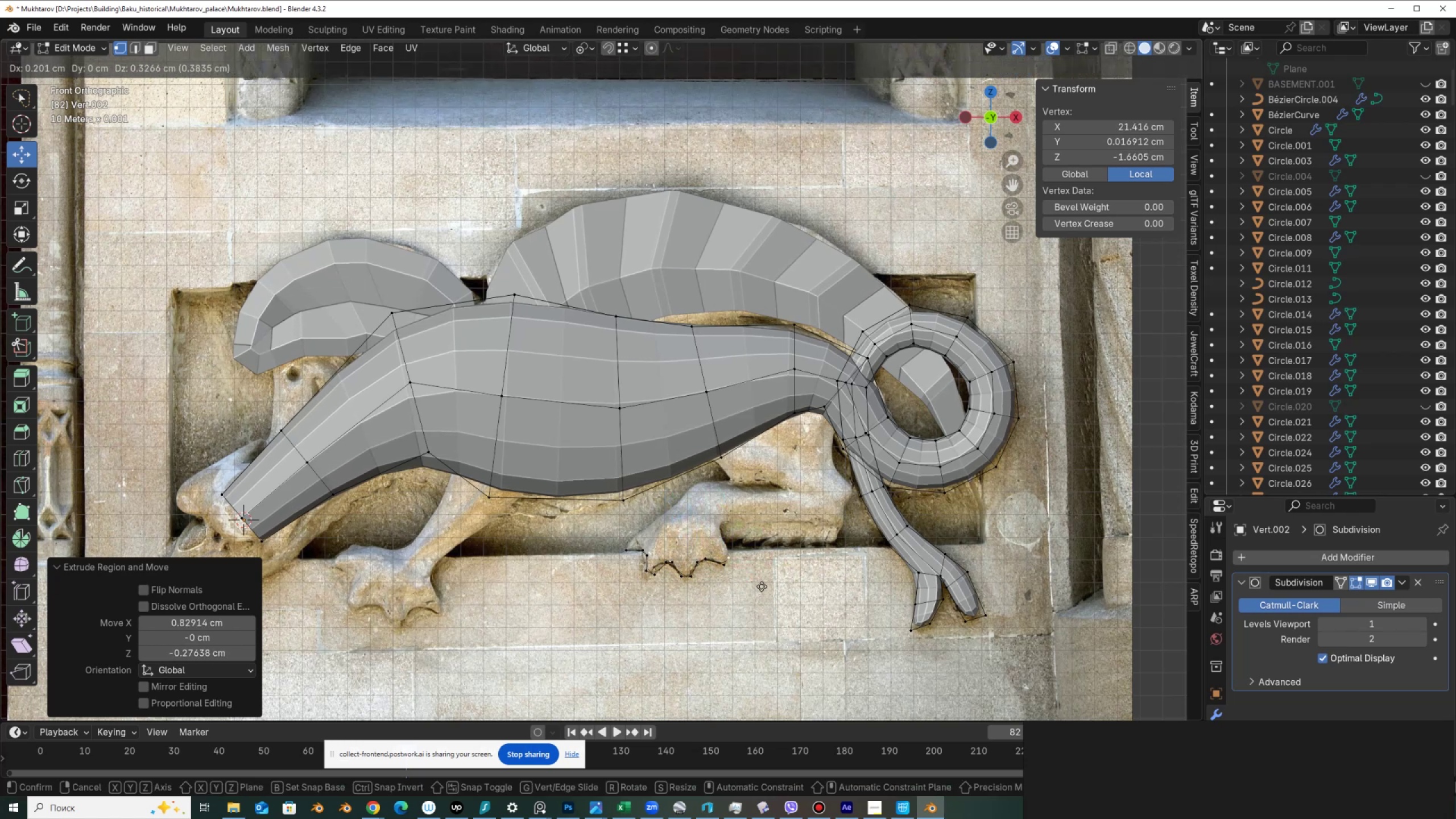 
left_click([762, 586])
 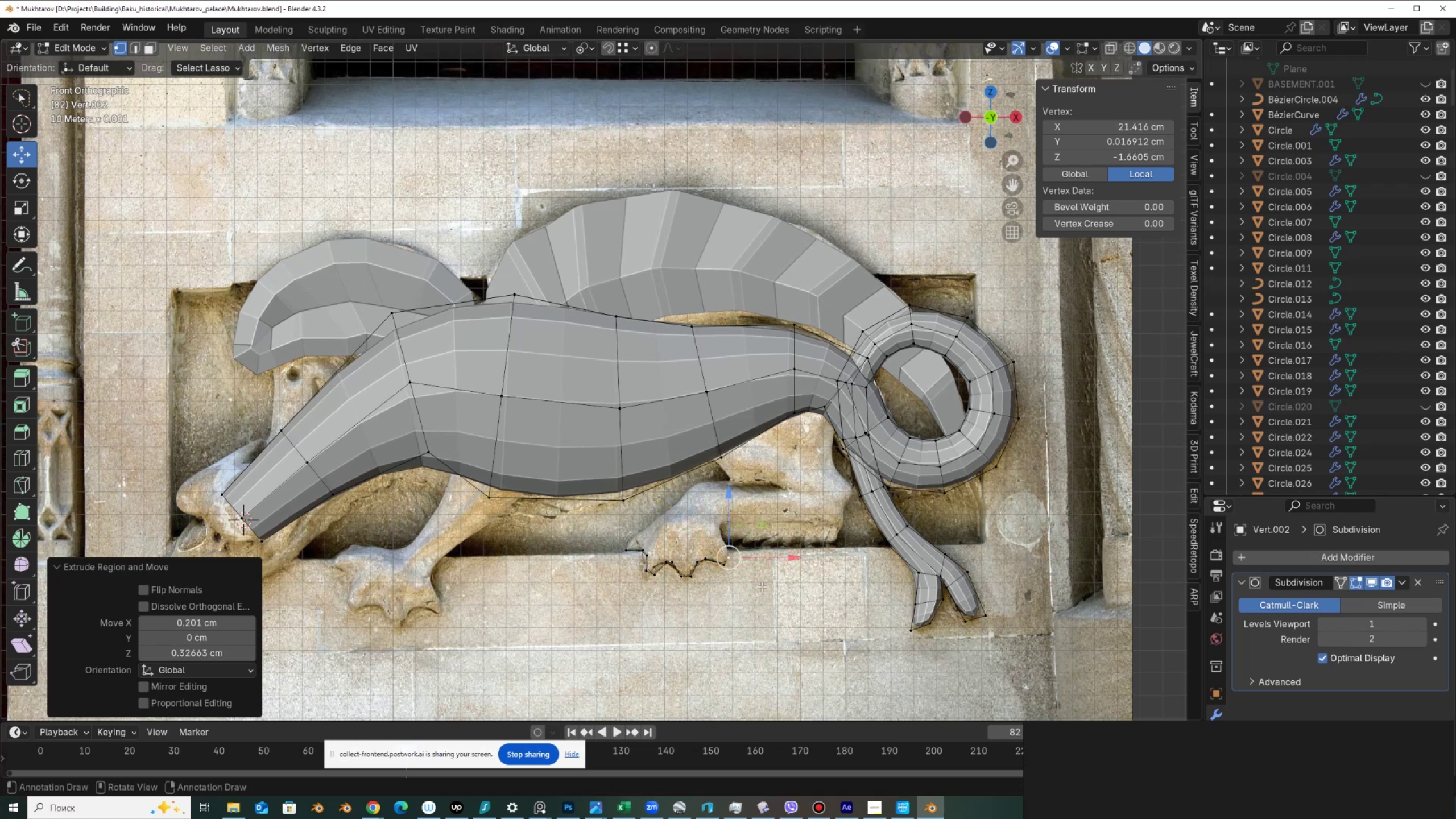 
key(E)
 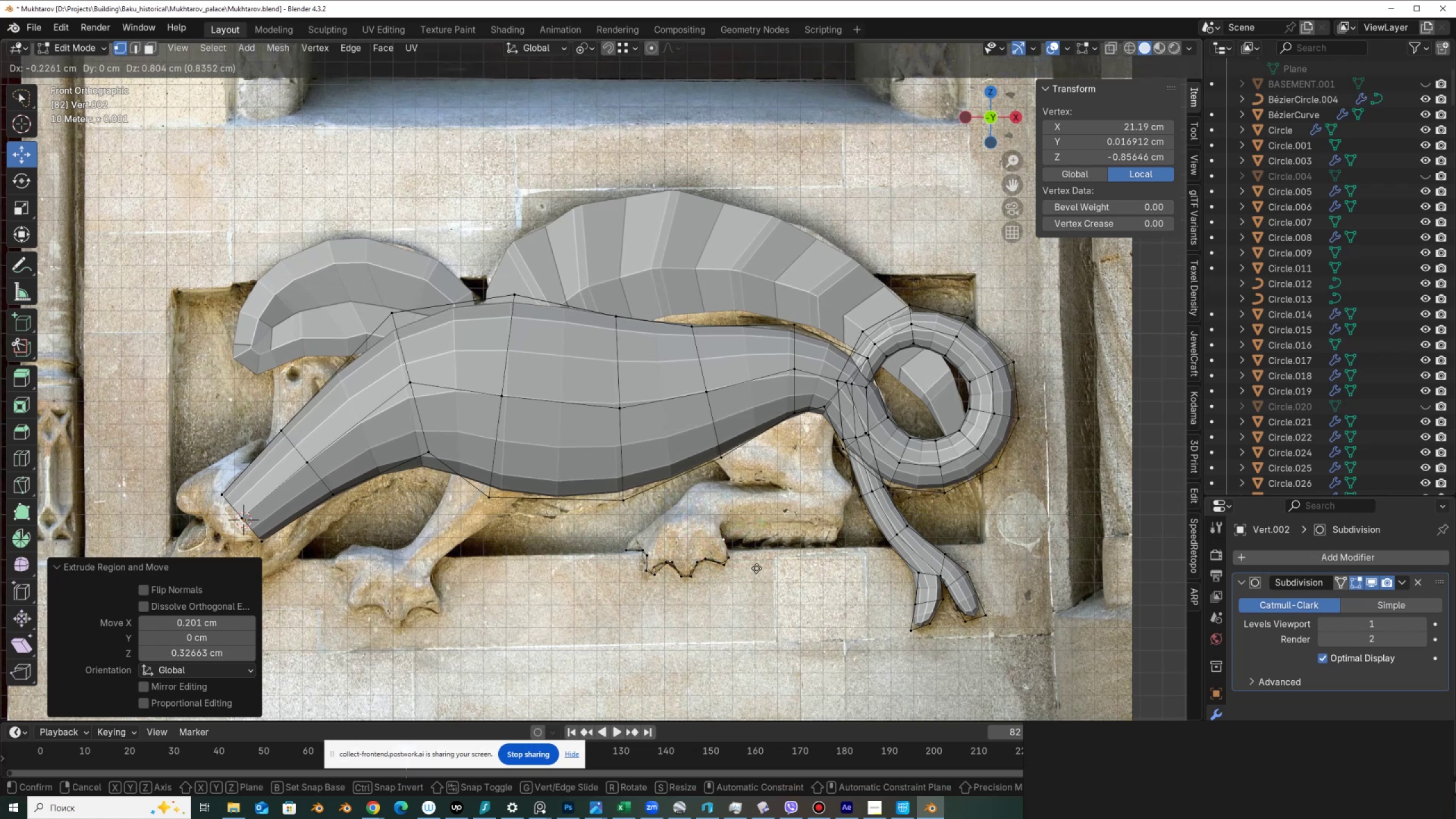 
left_click([756, 568])
 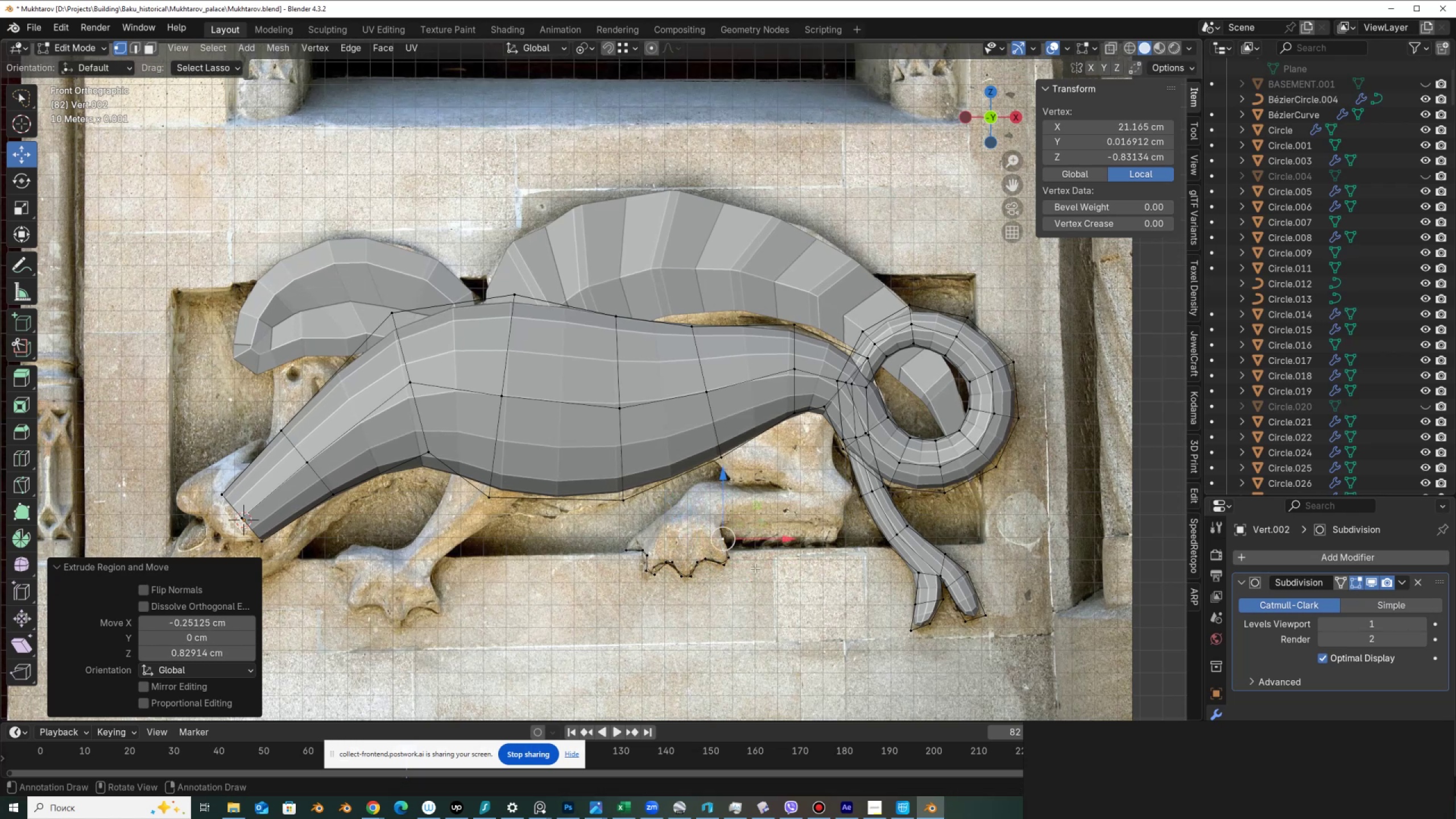 
type(ee)
 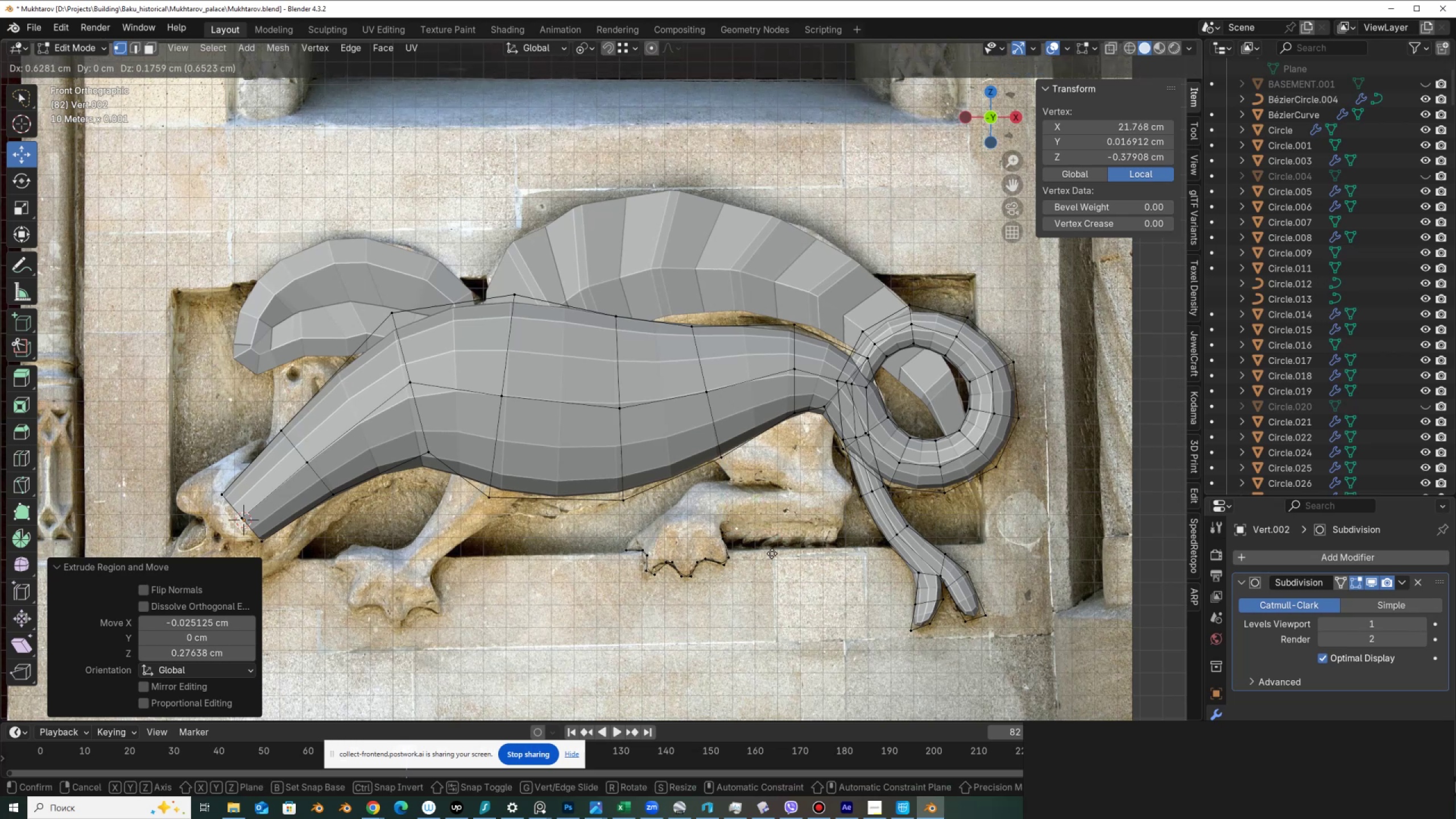 
left_click([772, 553])
 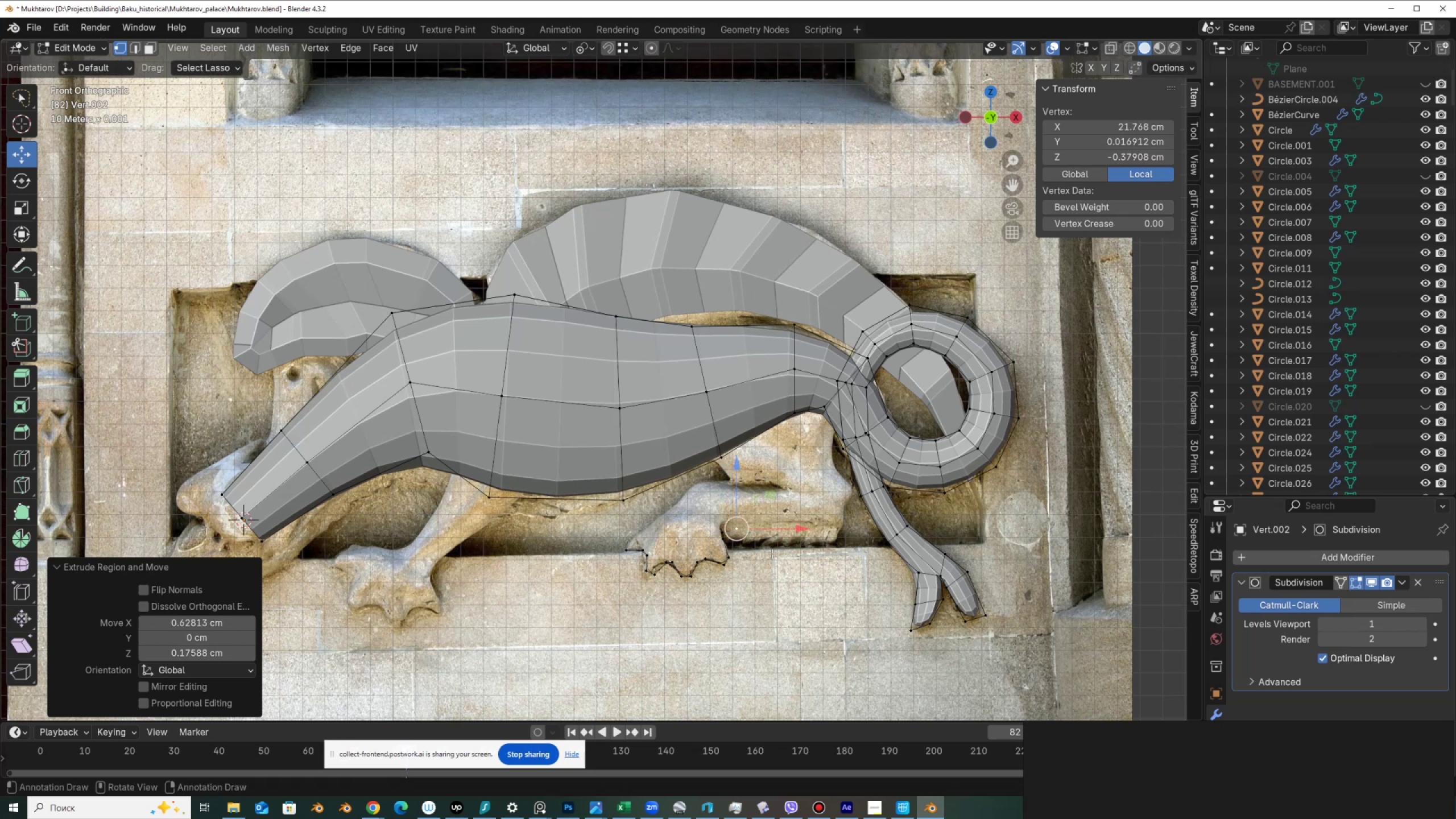 
key(E)
 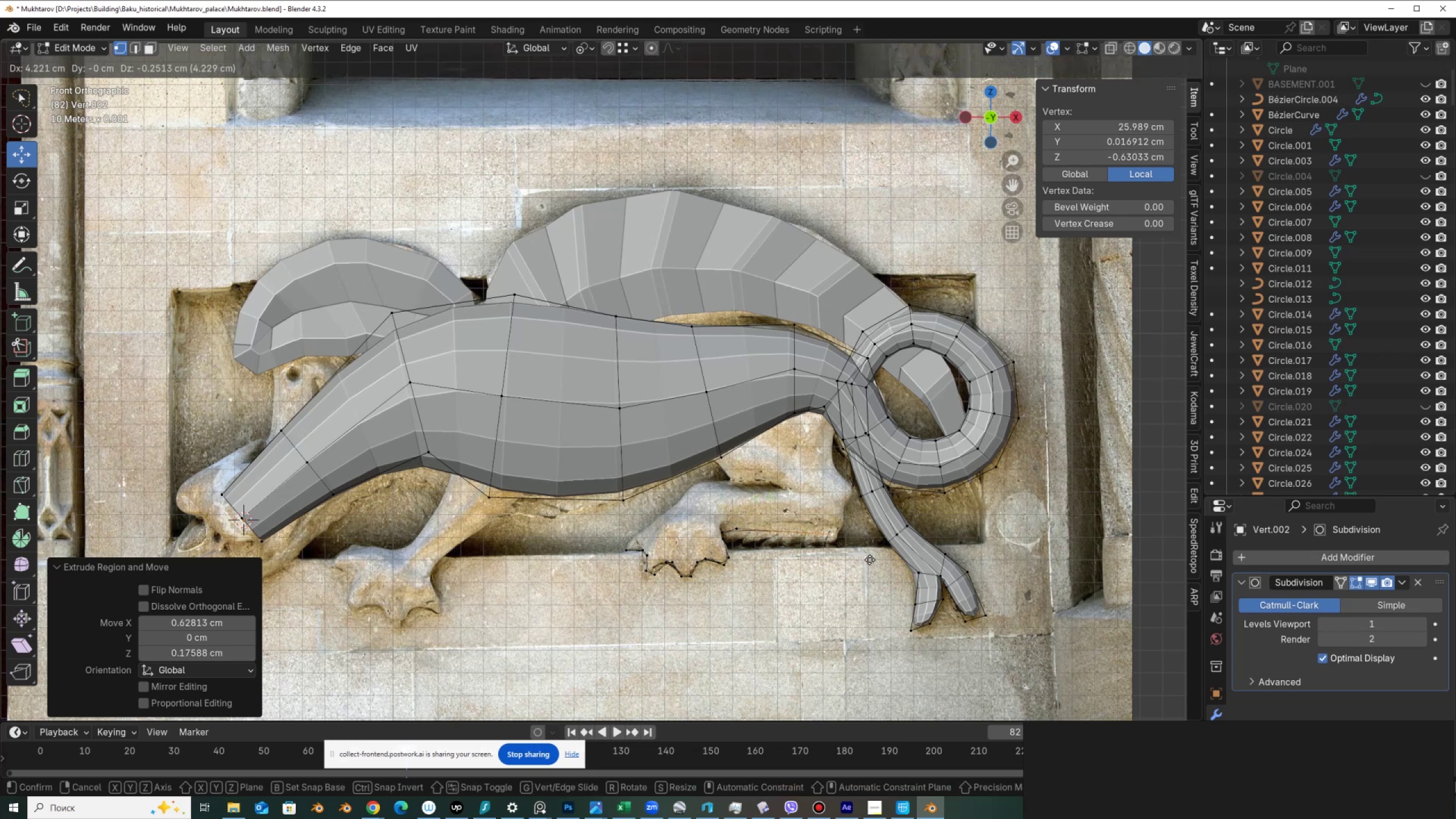 
left_click([870, 559])
 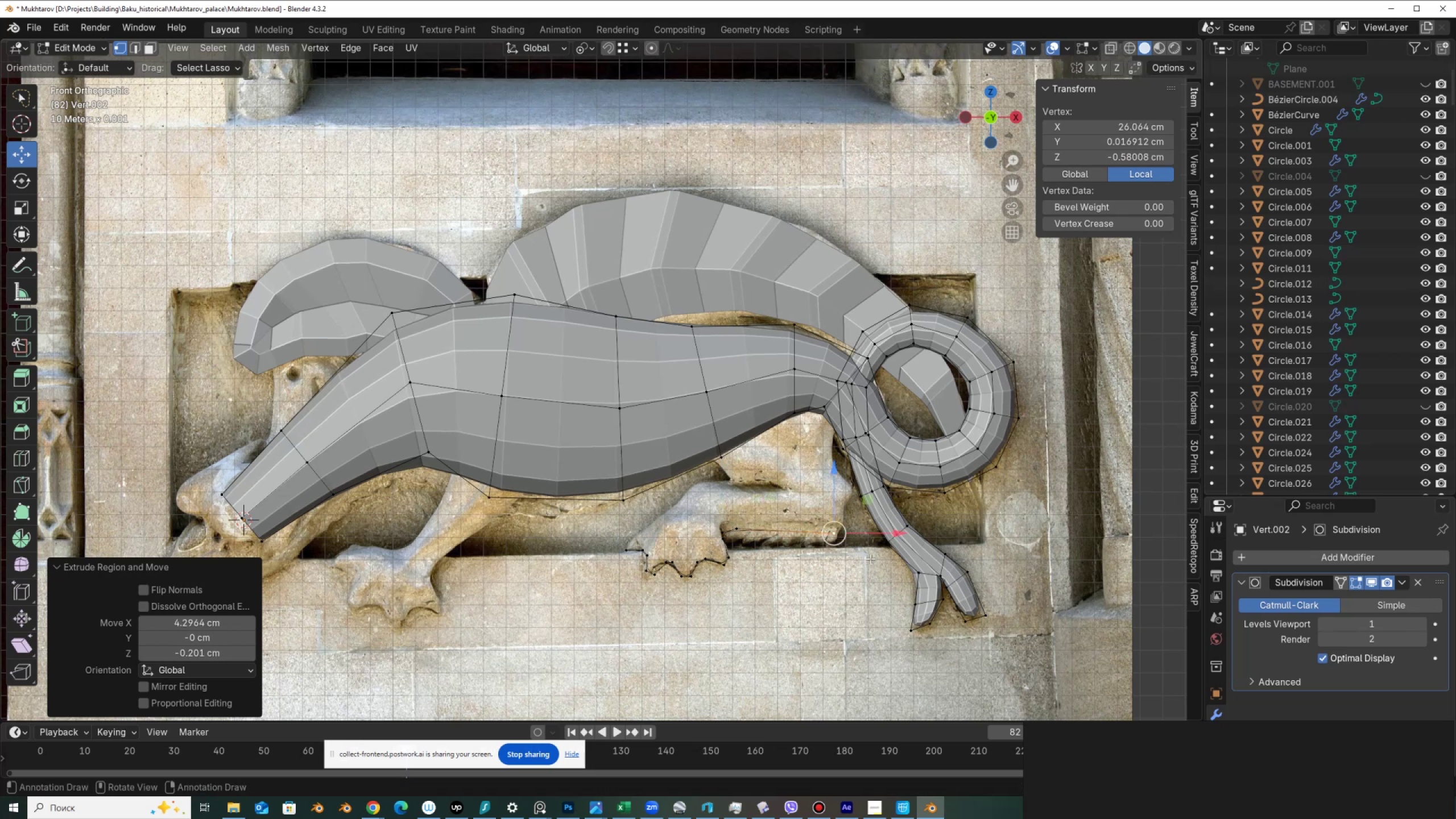 
key(E)
 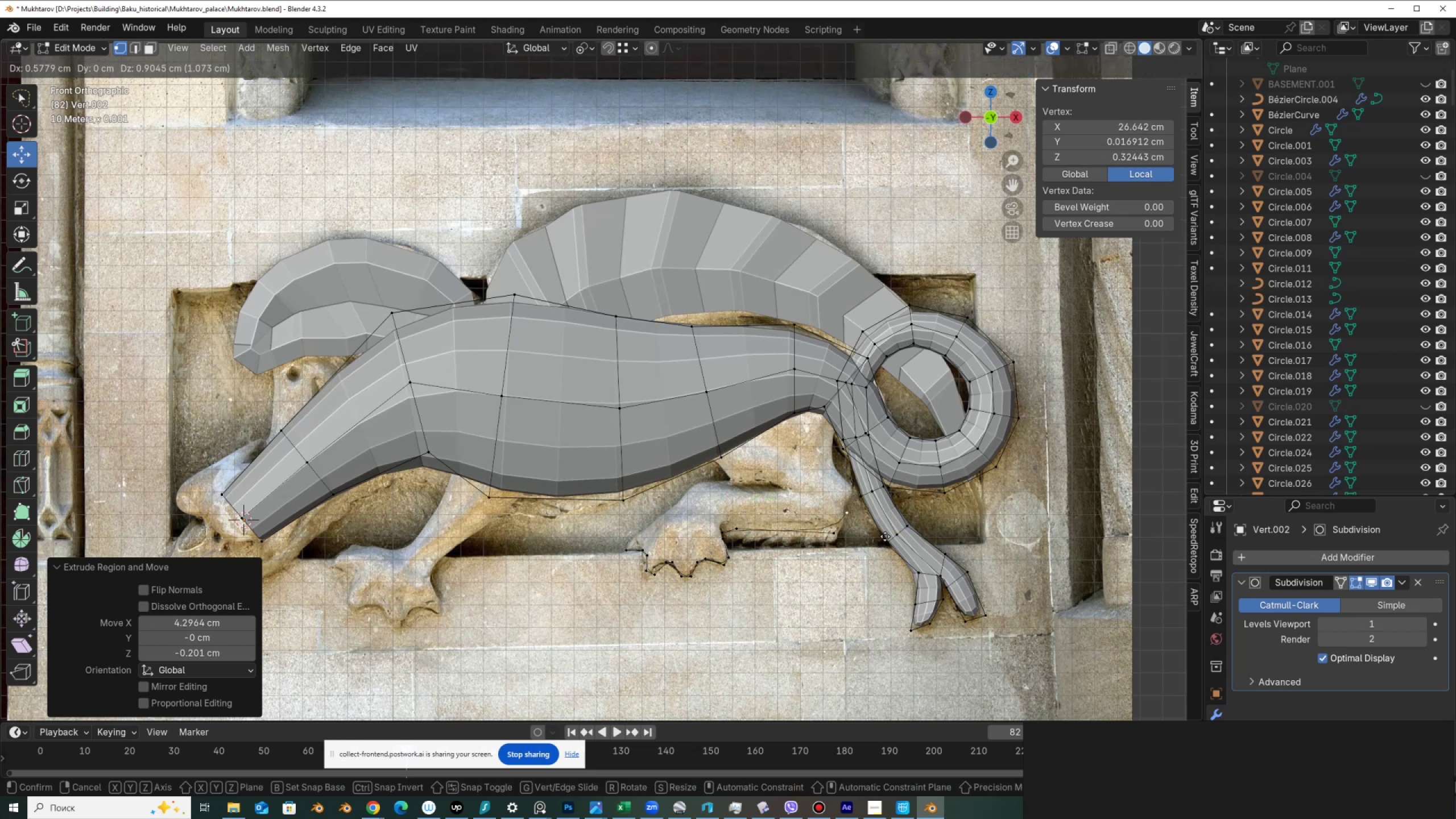 
left_click([886, 536])
 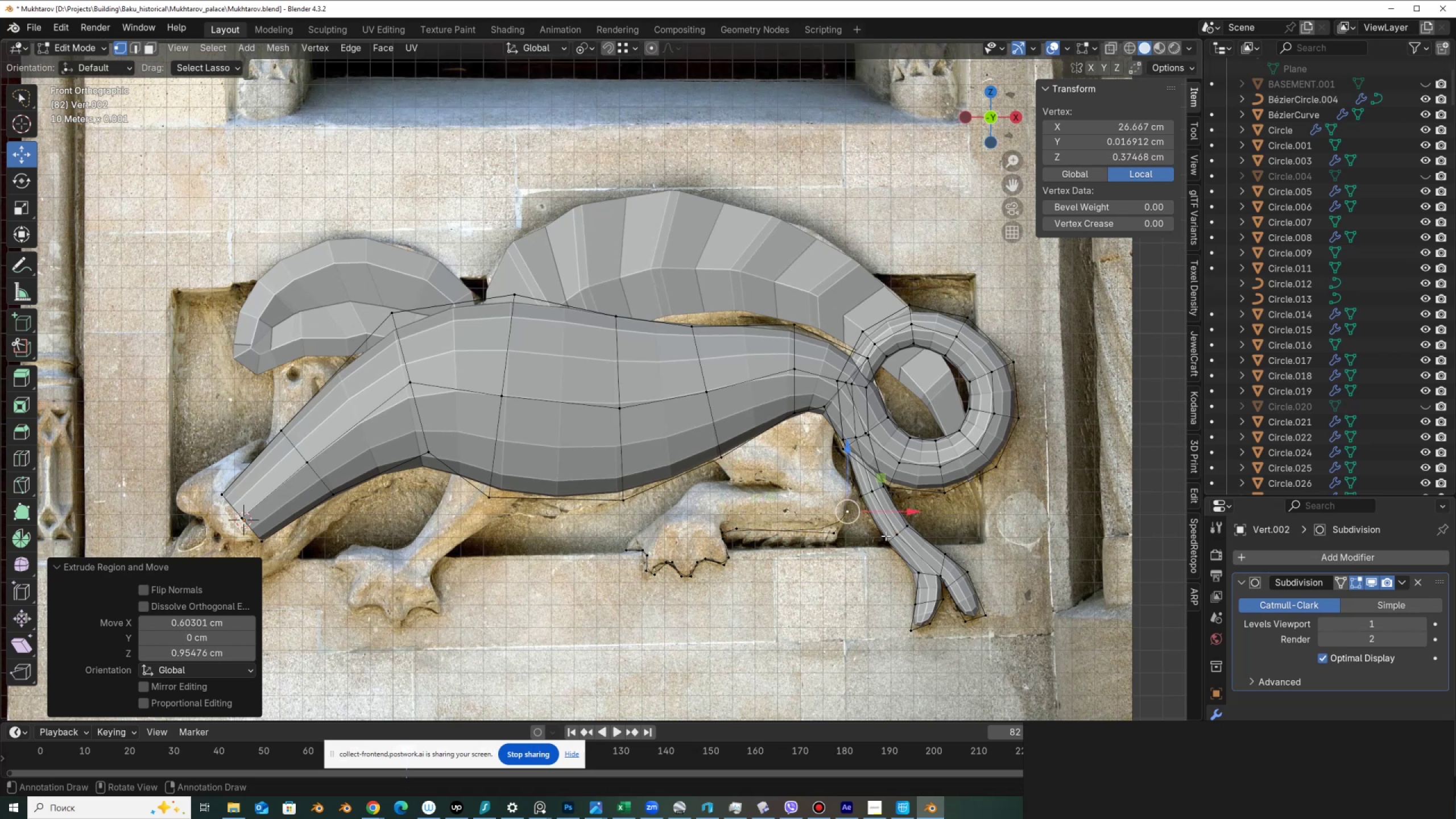 
key(E)
 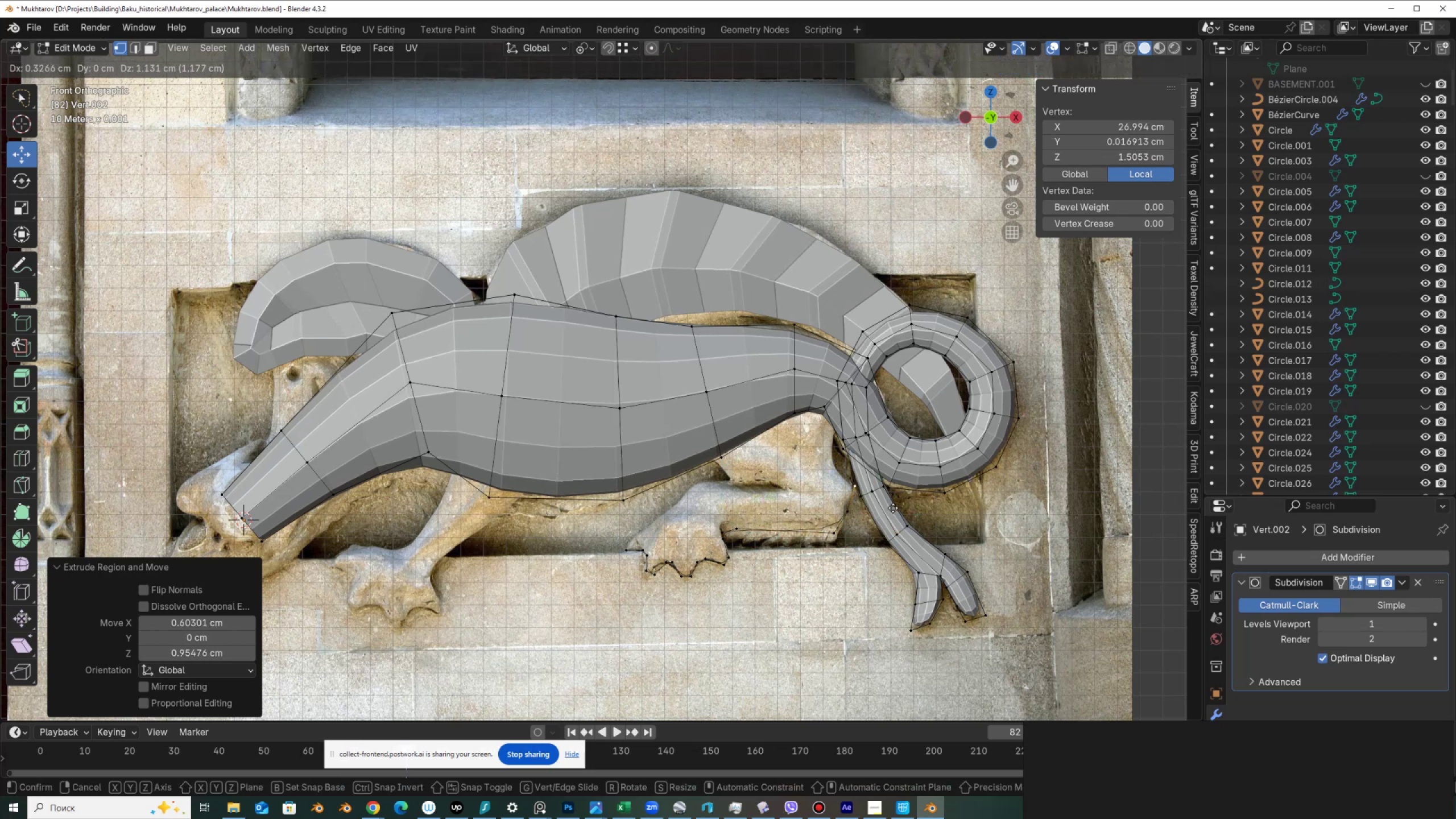 
left_click([892, 508])
 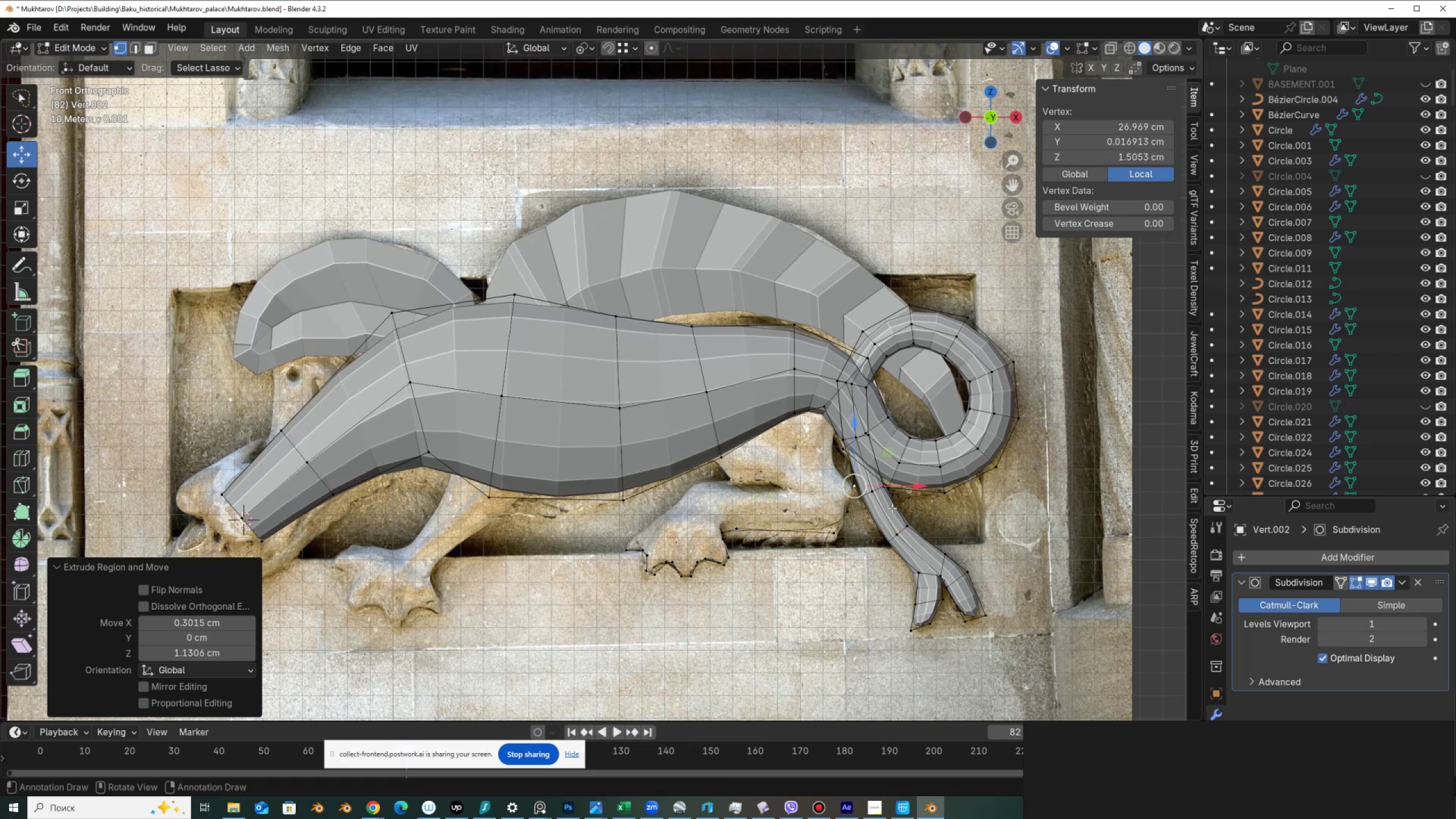 
key(E)
 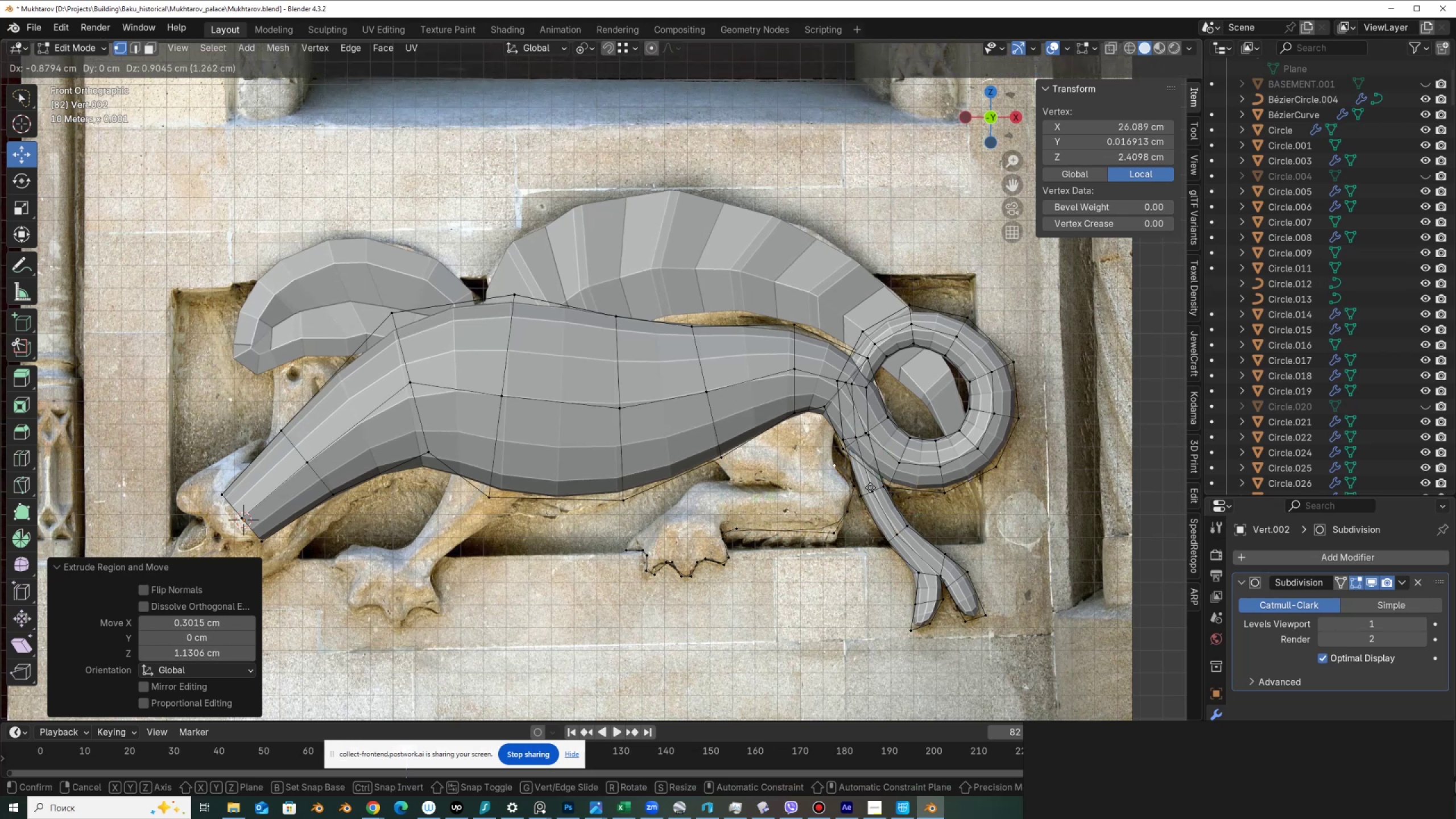 
left_click([870, 487])
 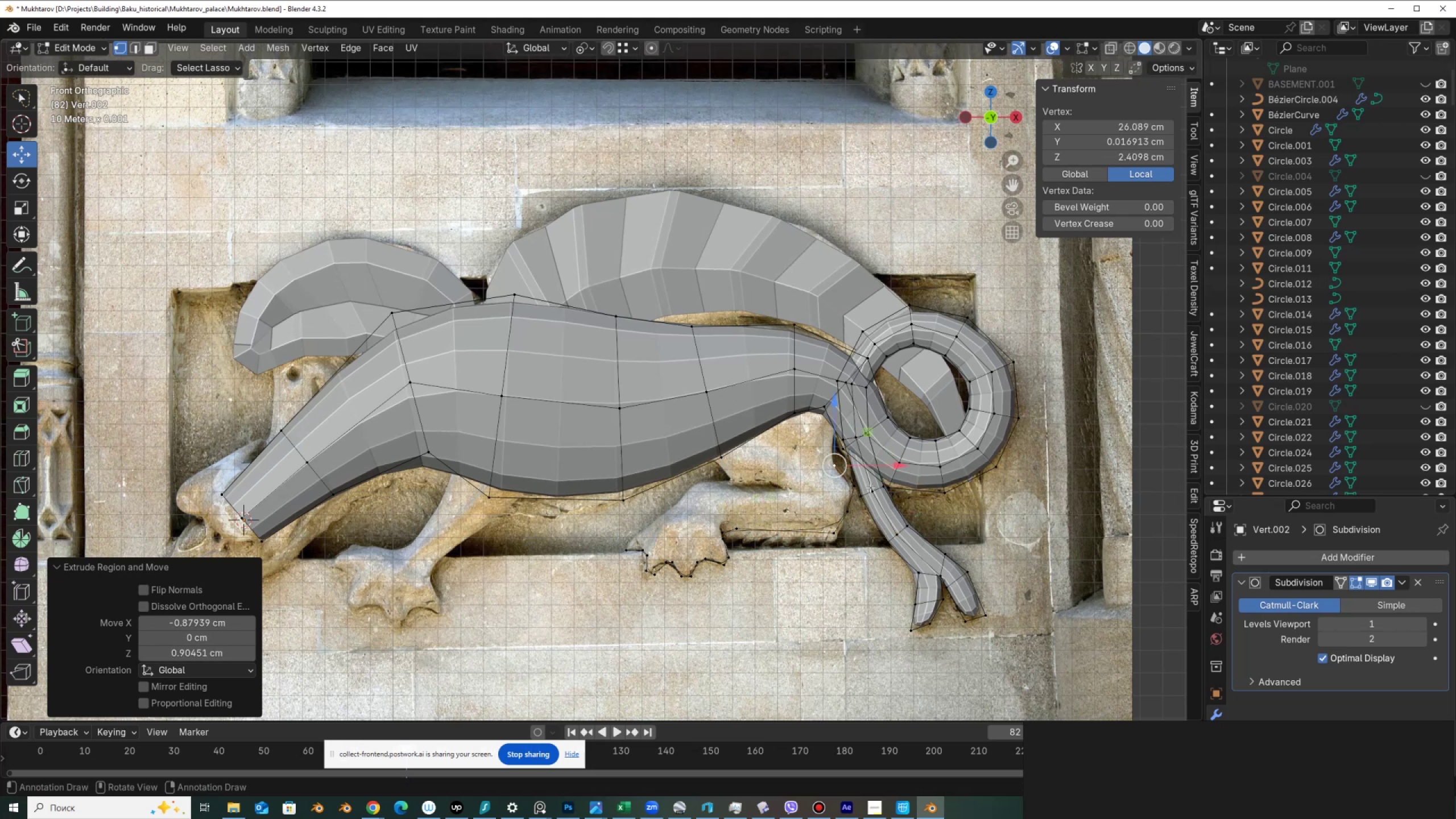 
key(E)
 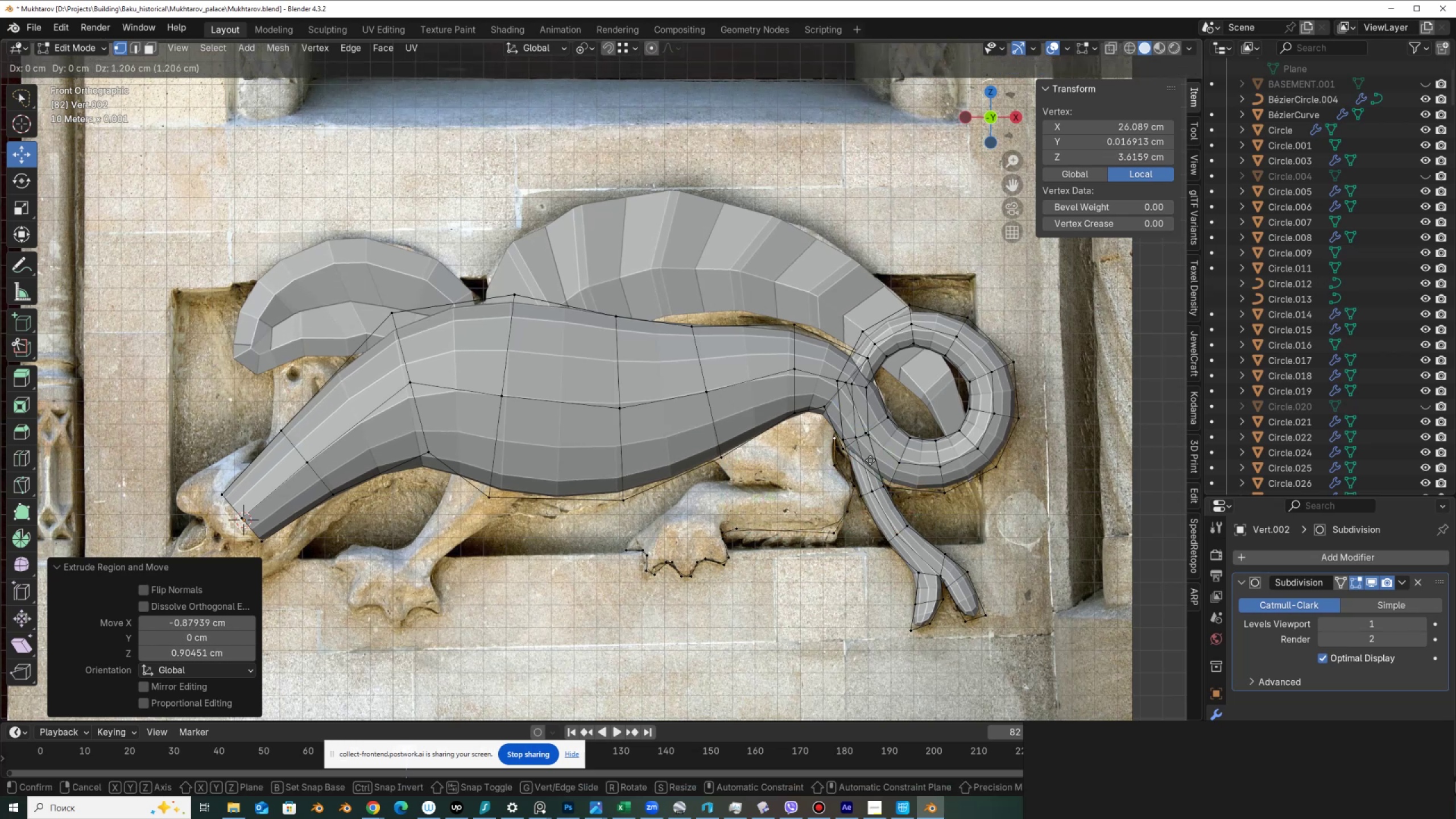 
left_click([870, 460])
 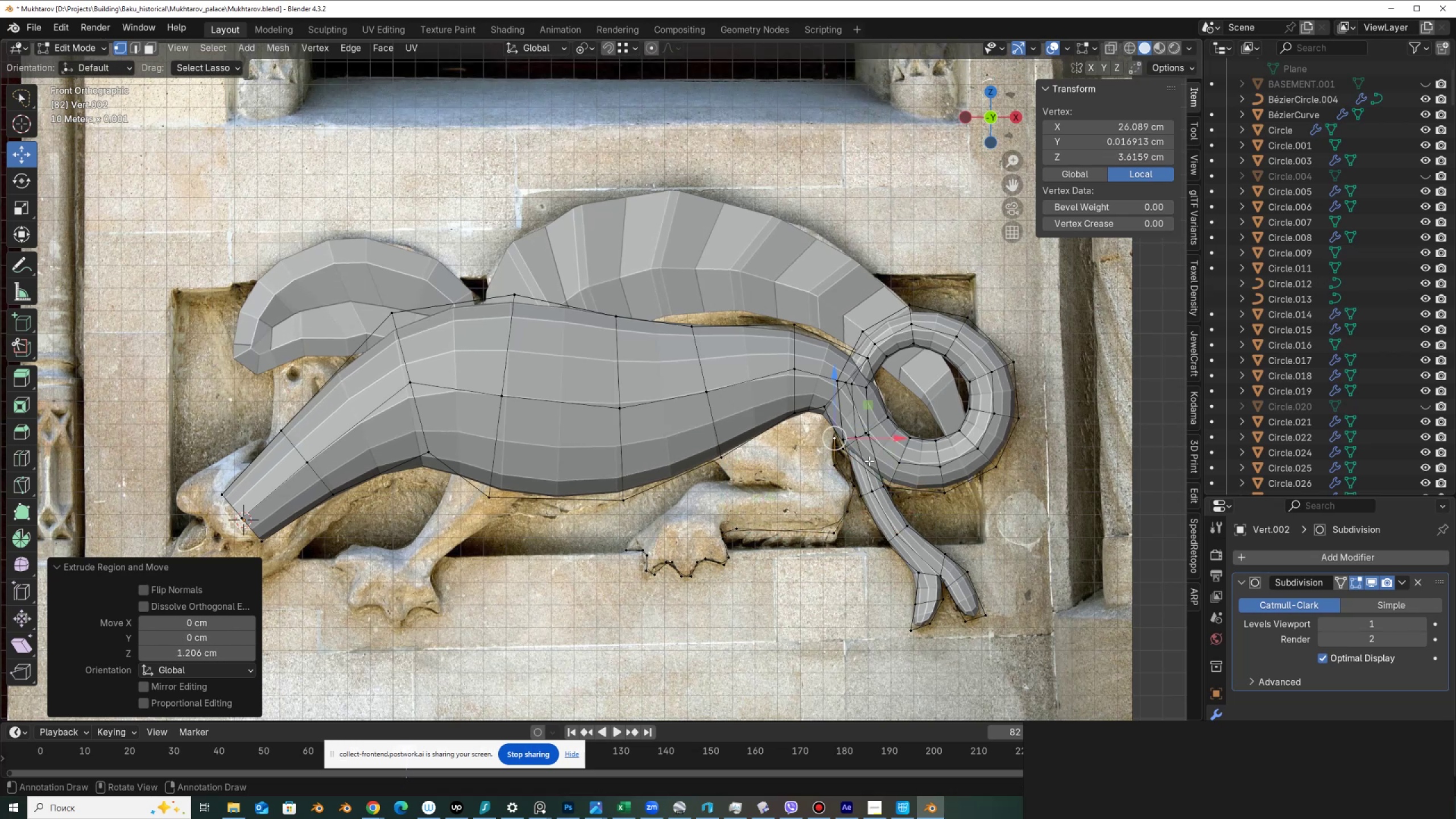 
key(E)
 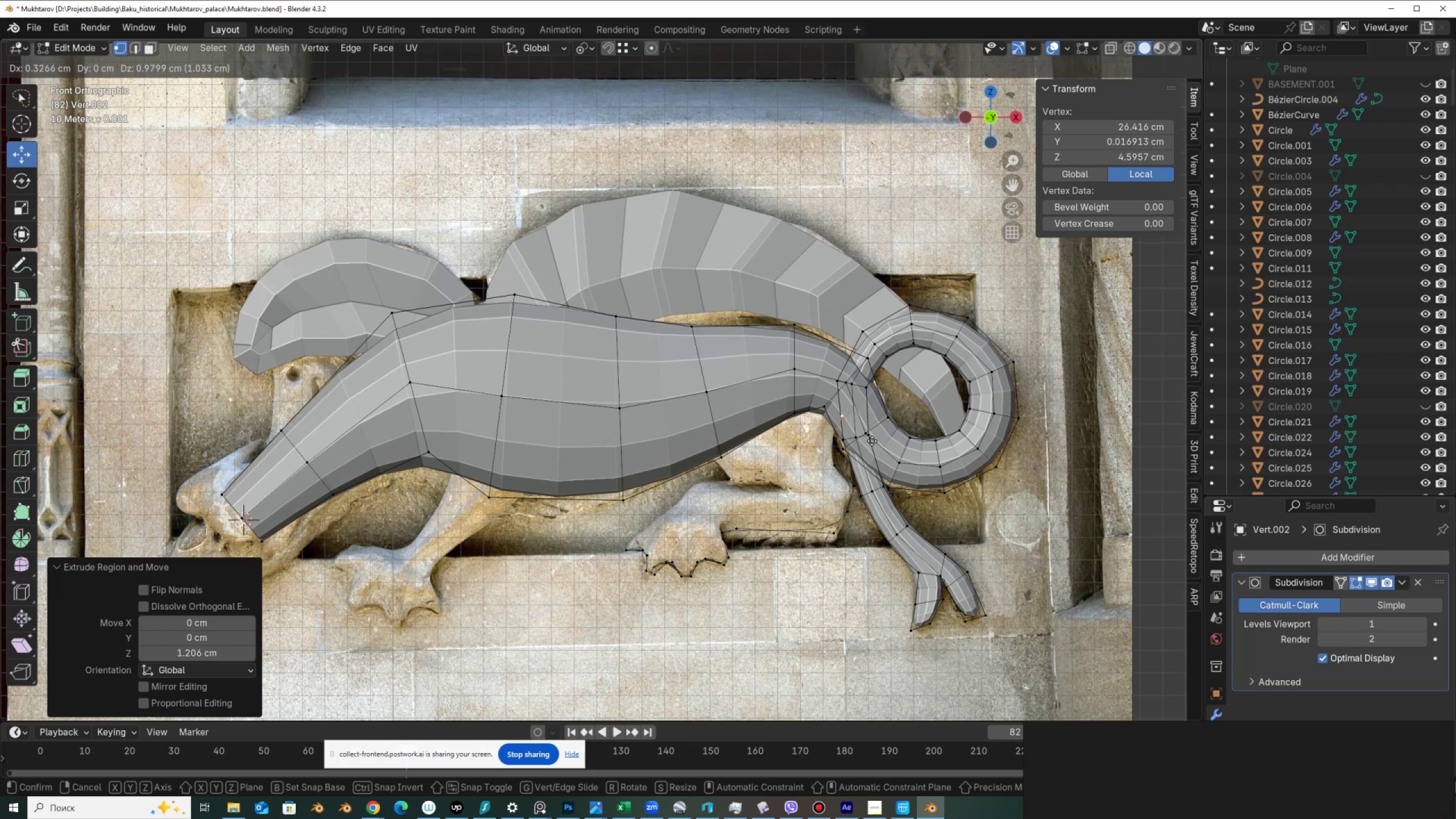 
left_click([872, 440])
 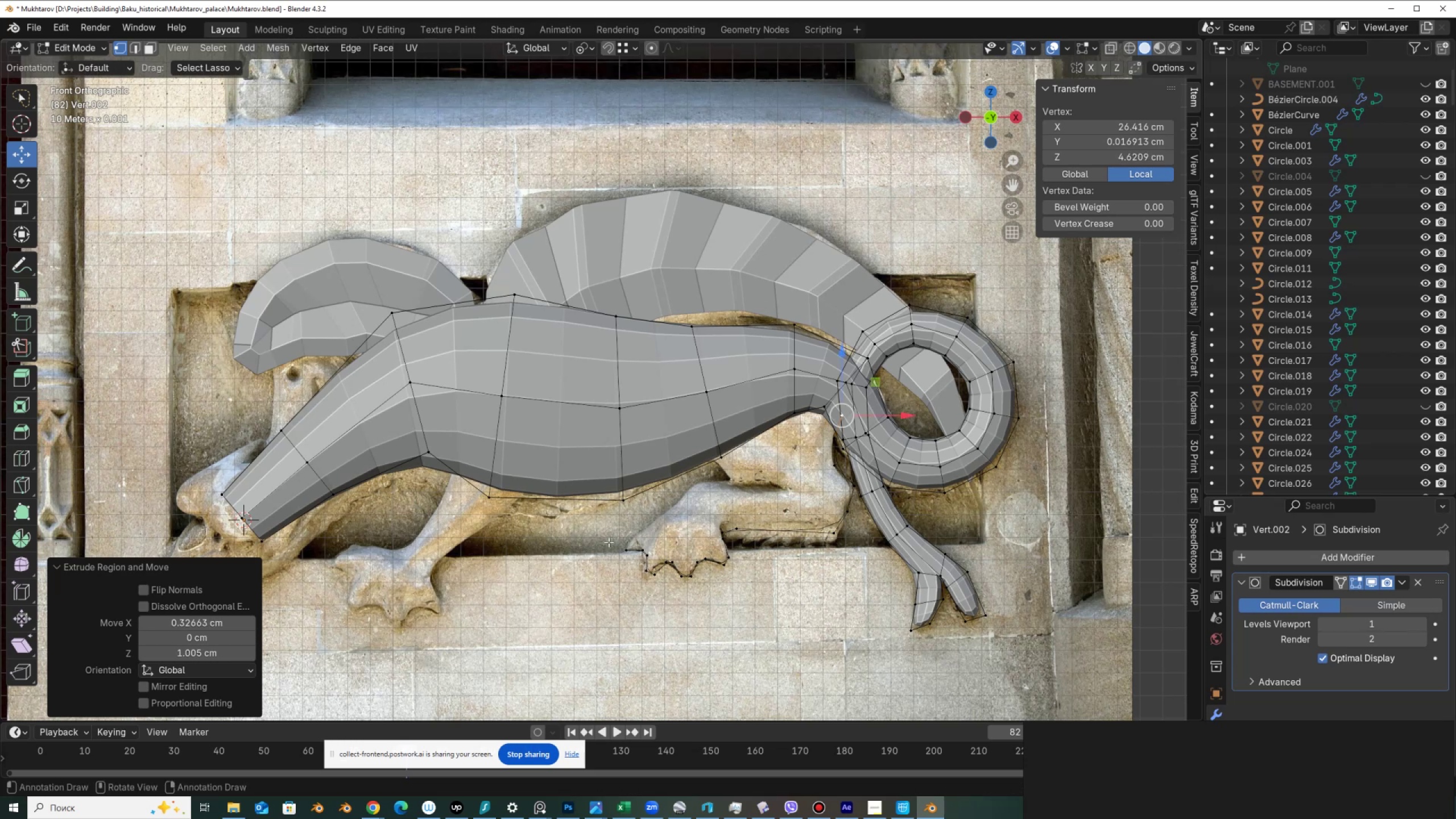 
left_click([624, 550])
 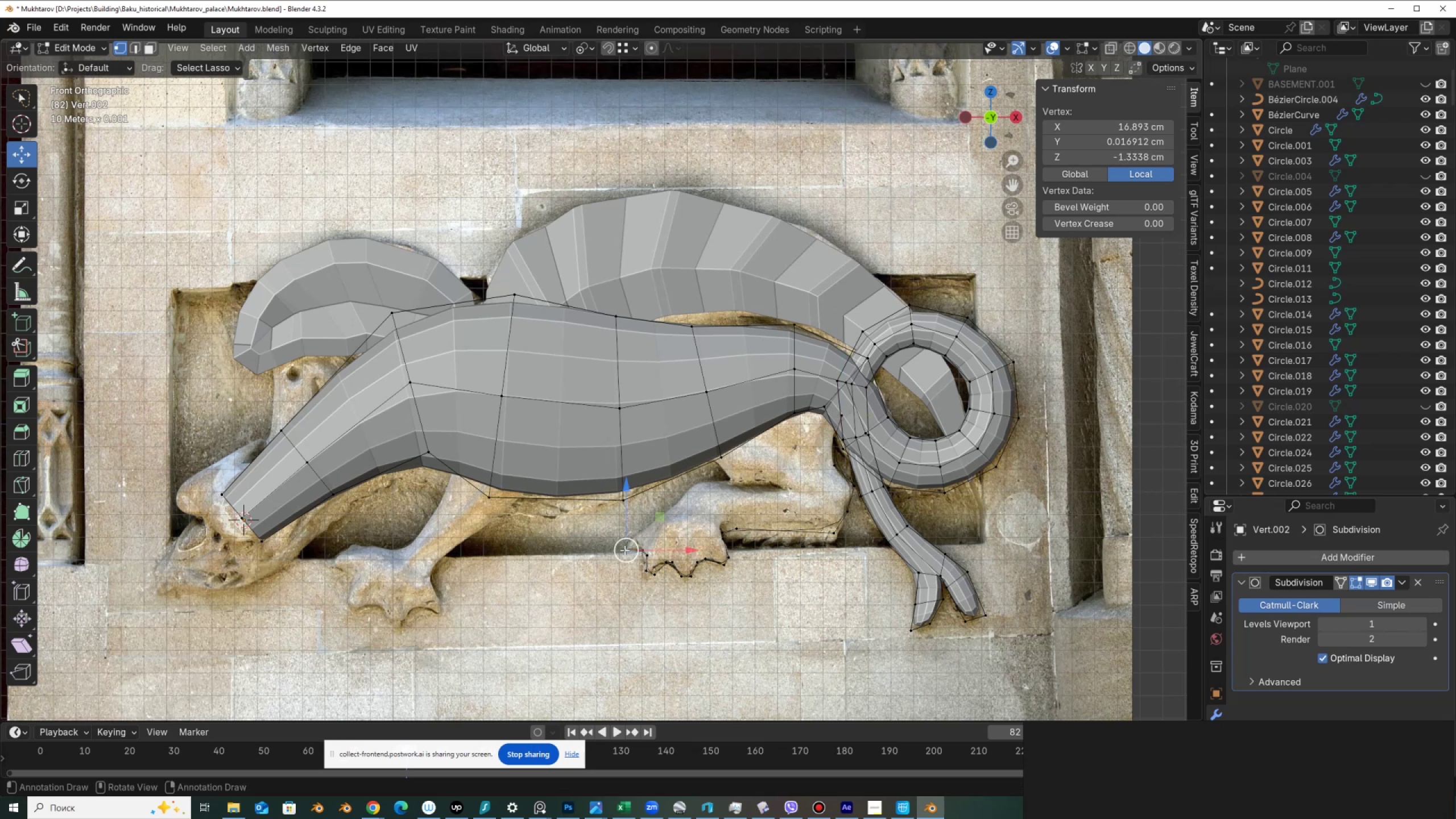 
key(E)
 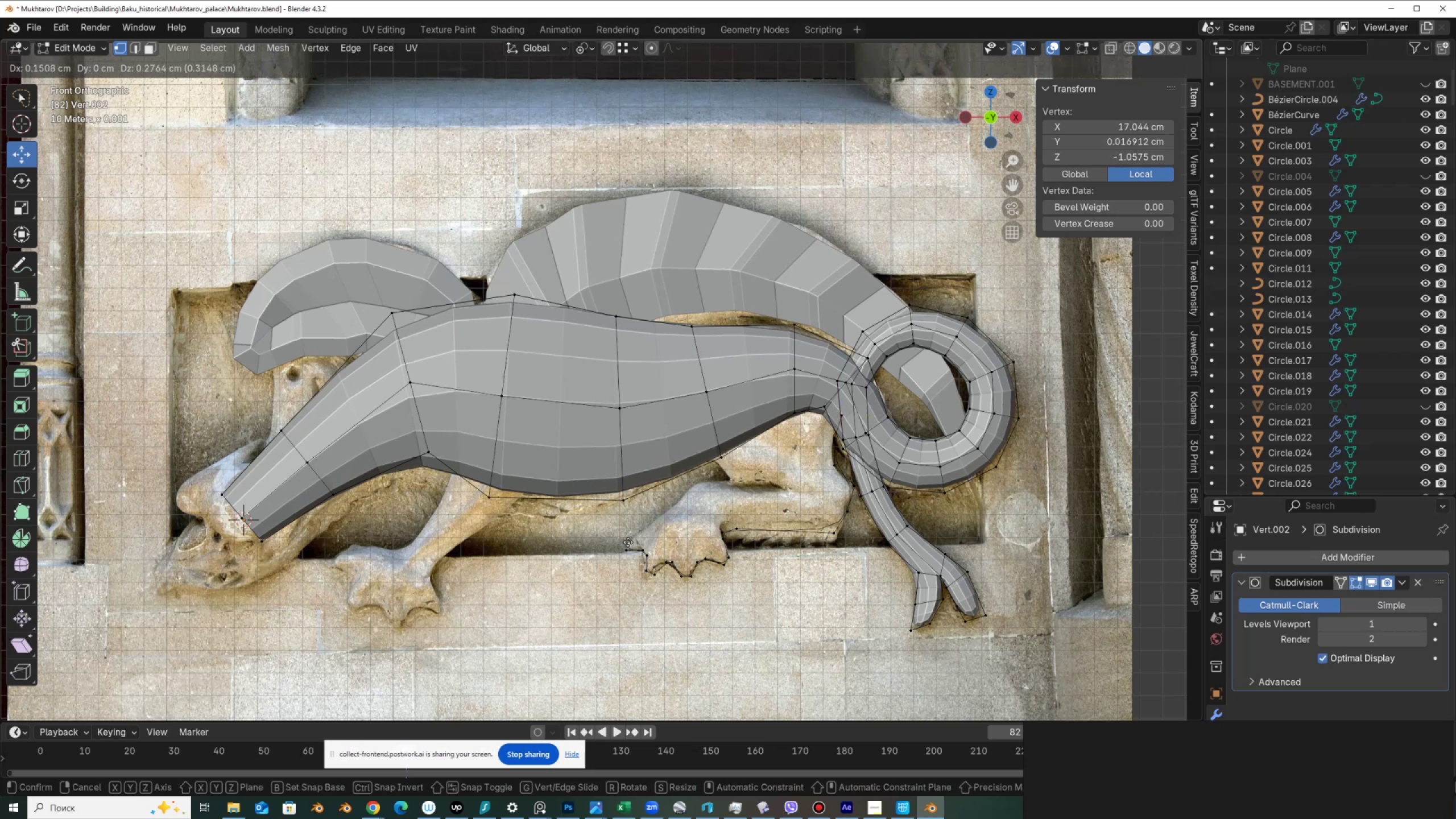 
left_click([626, 541])
 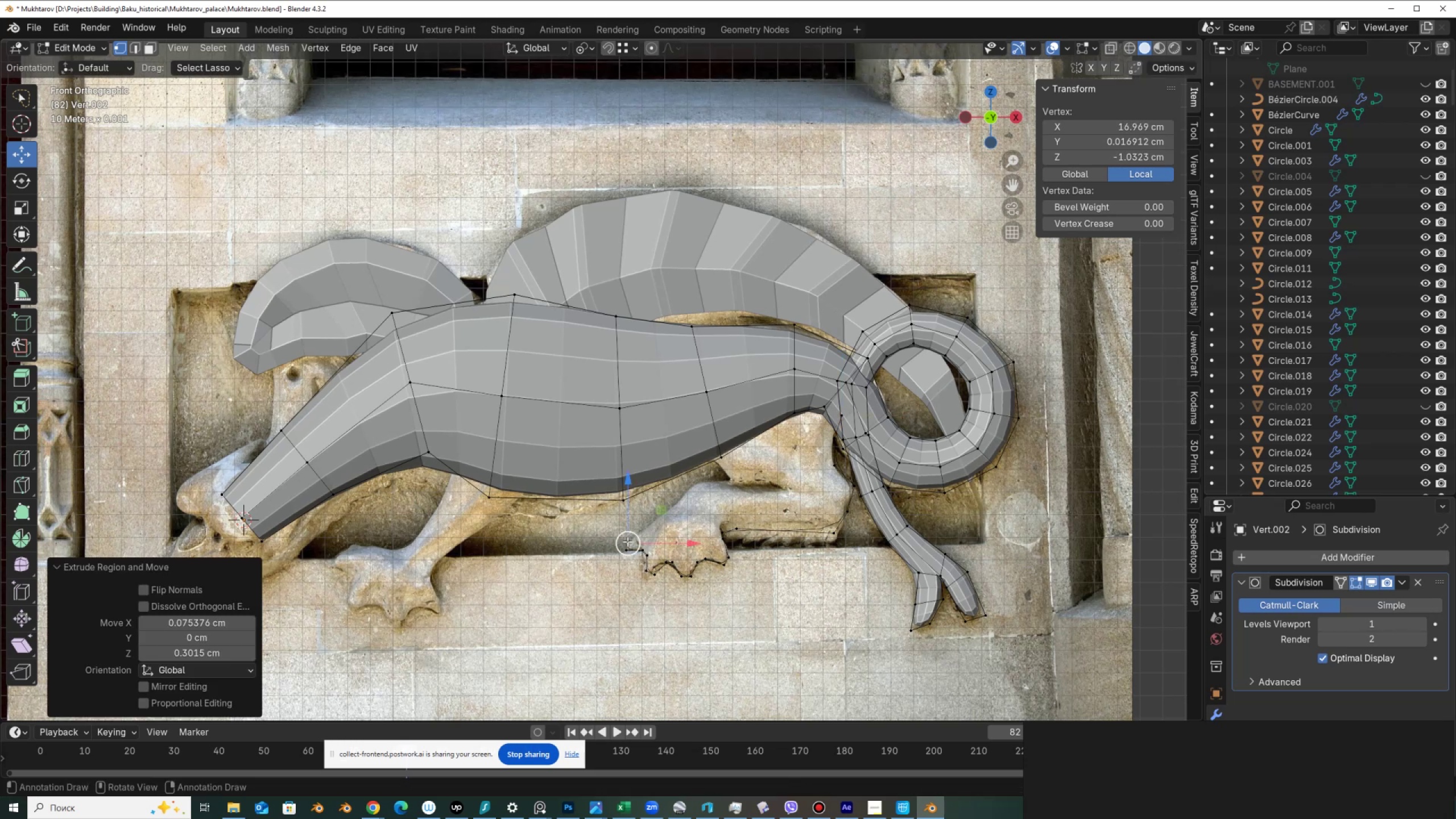 
key(E)
 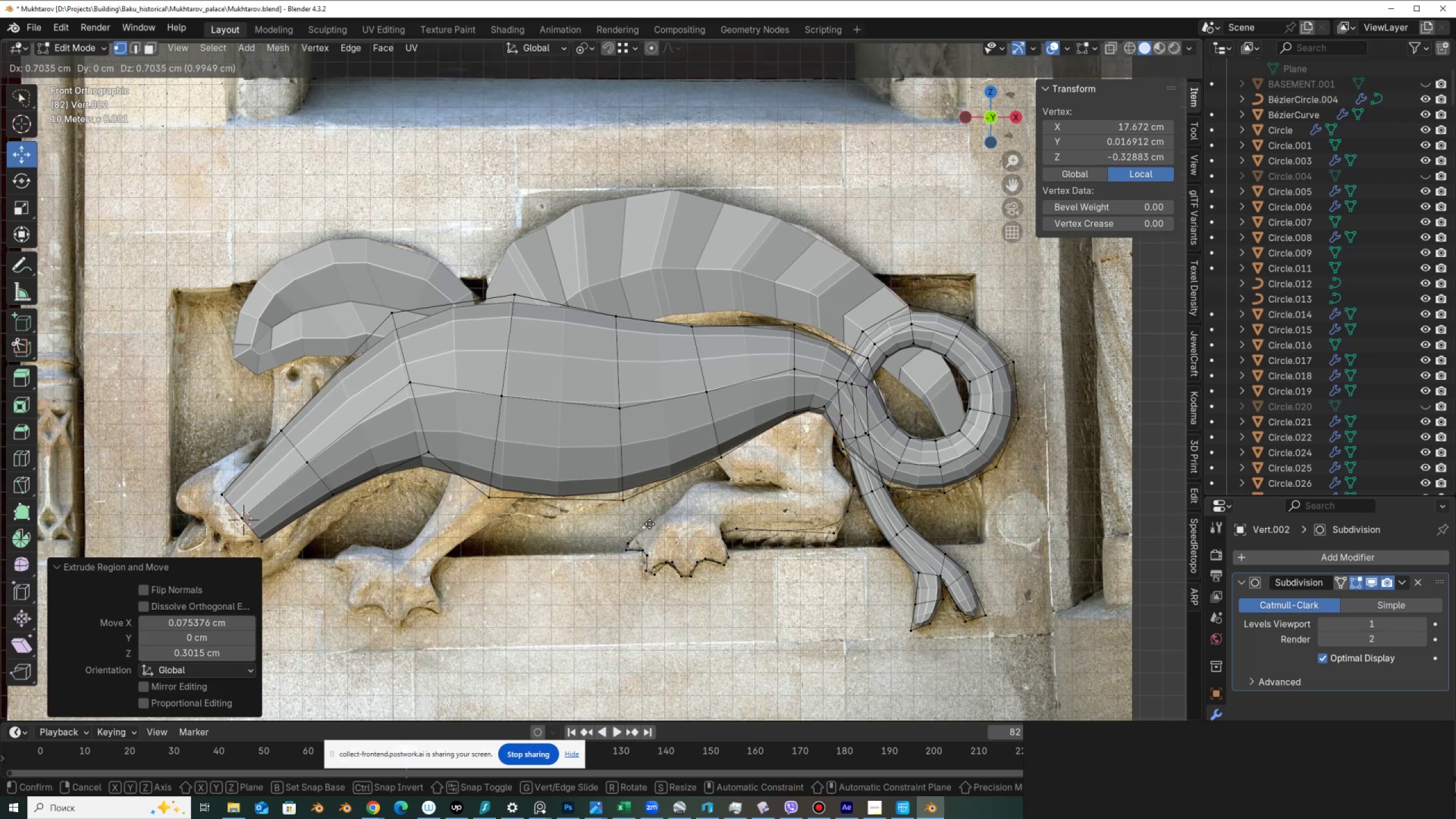 
left_click([650, 524])
 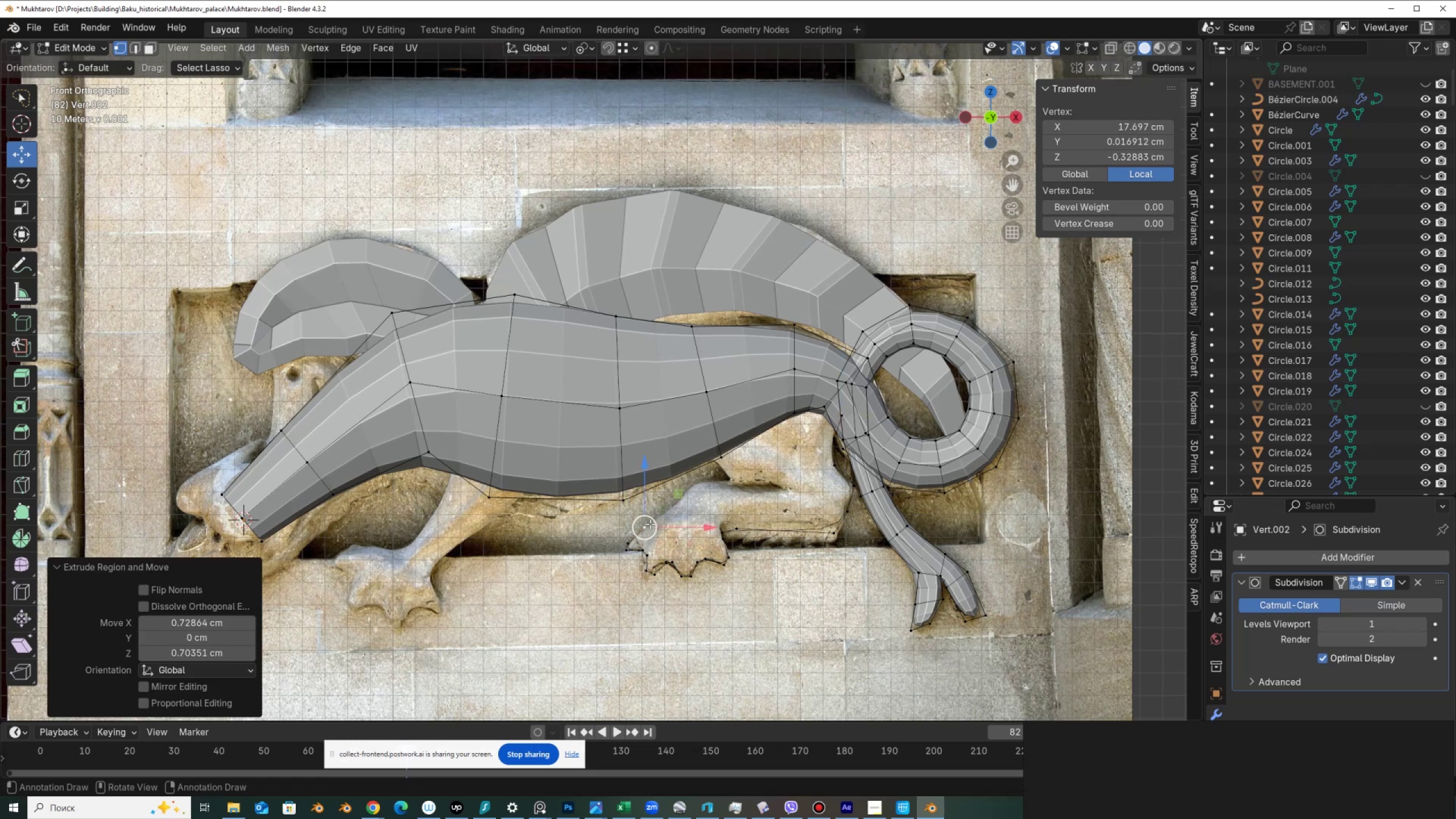 
key(E)
 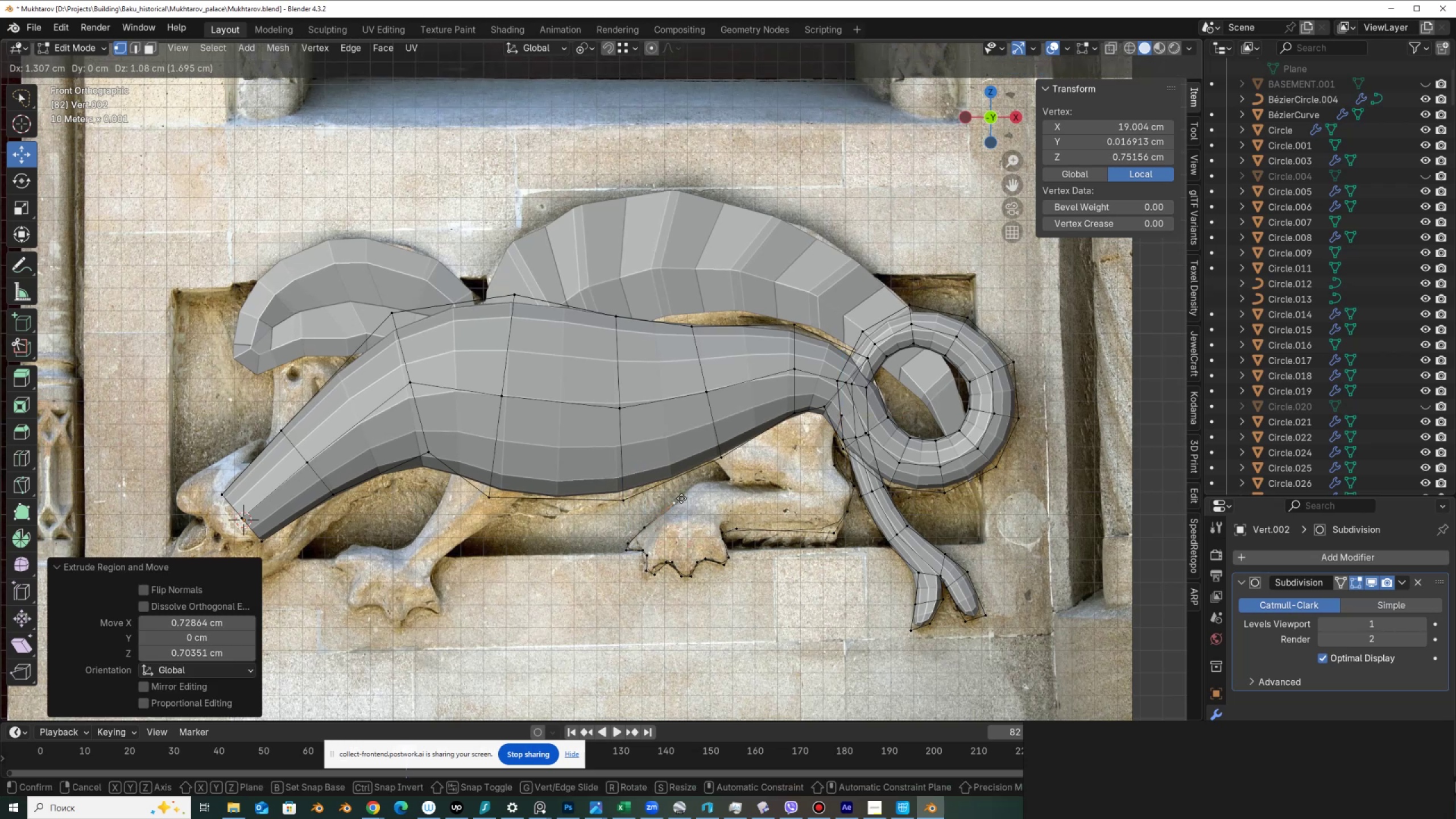 
left_click([682, 499])
 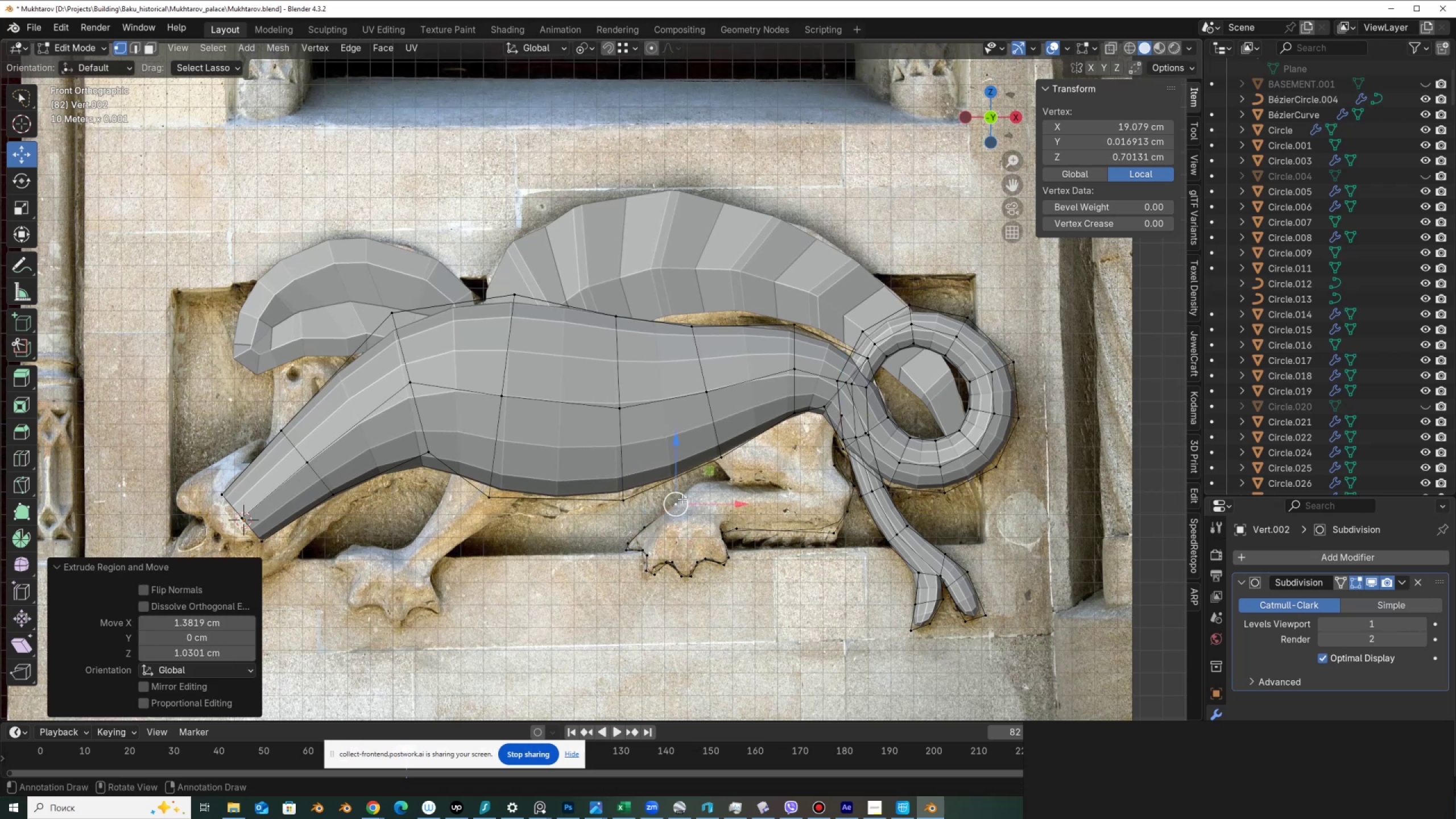 
key(E)
 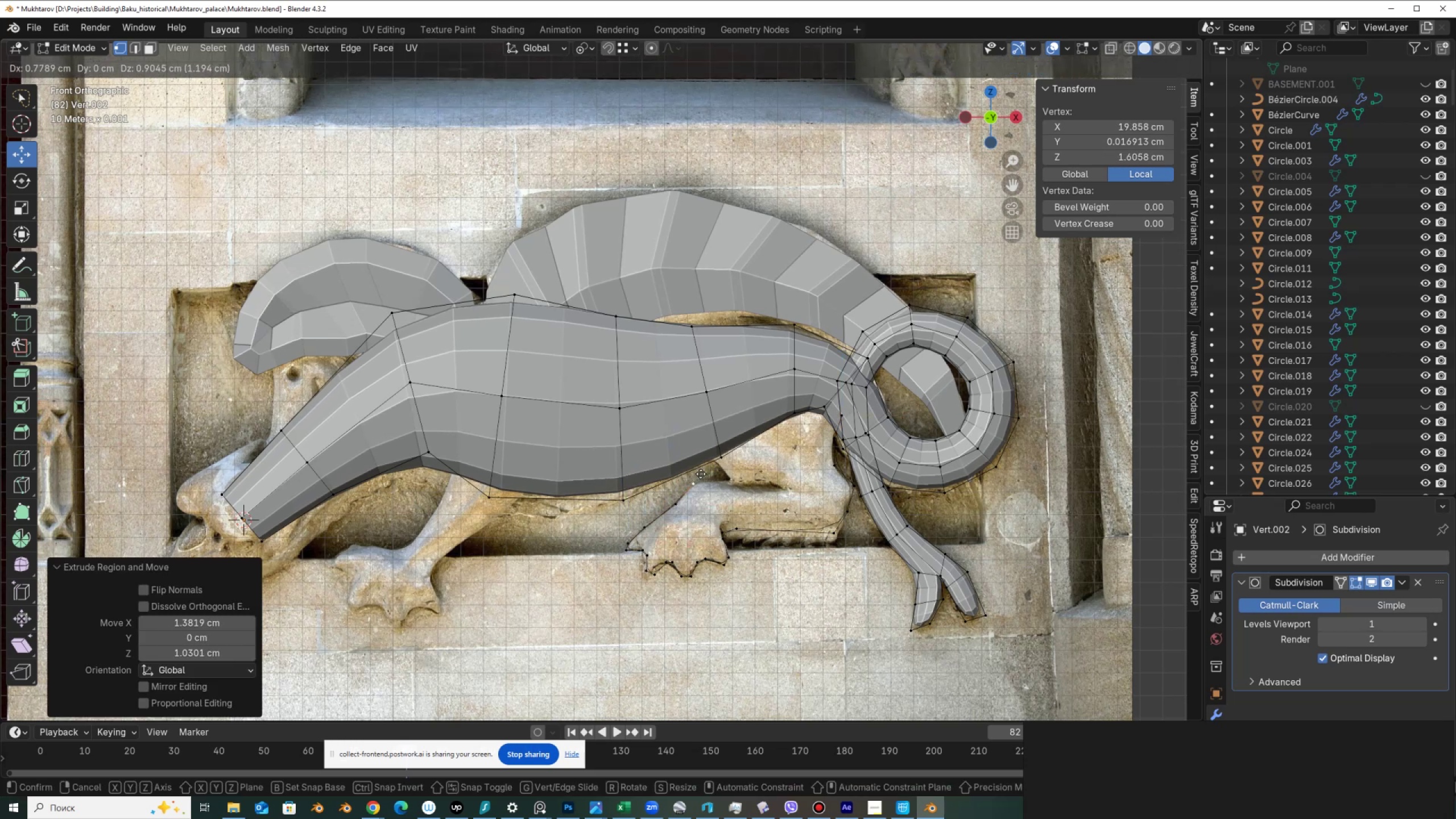 
left_click([701, 474])
 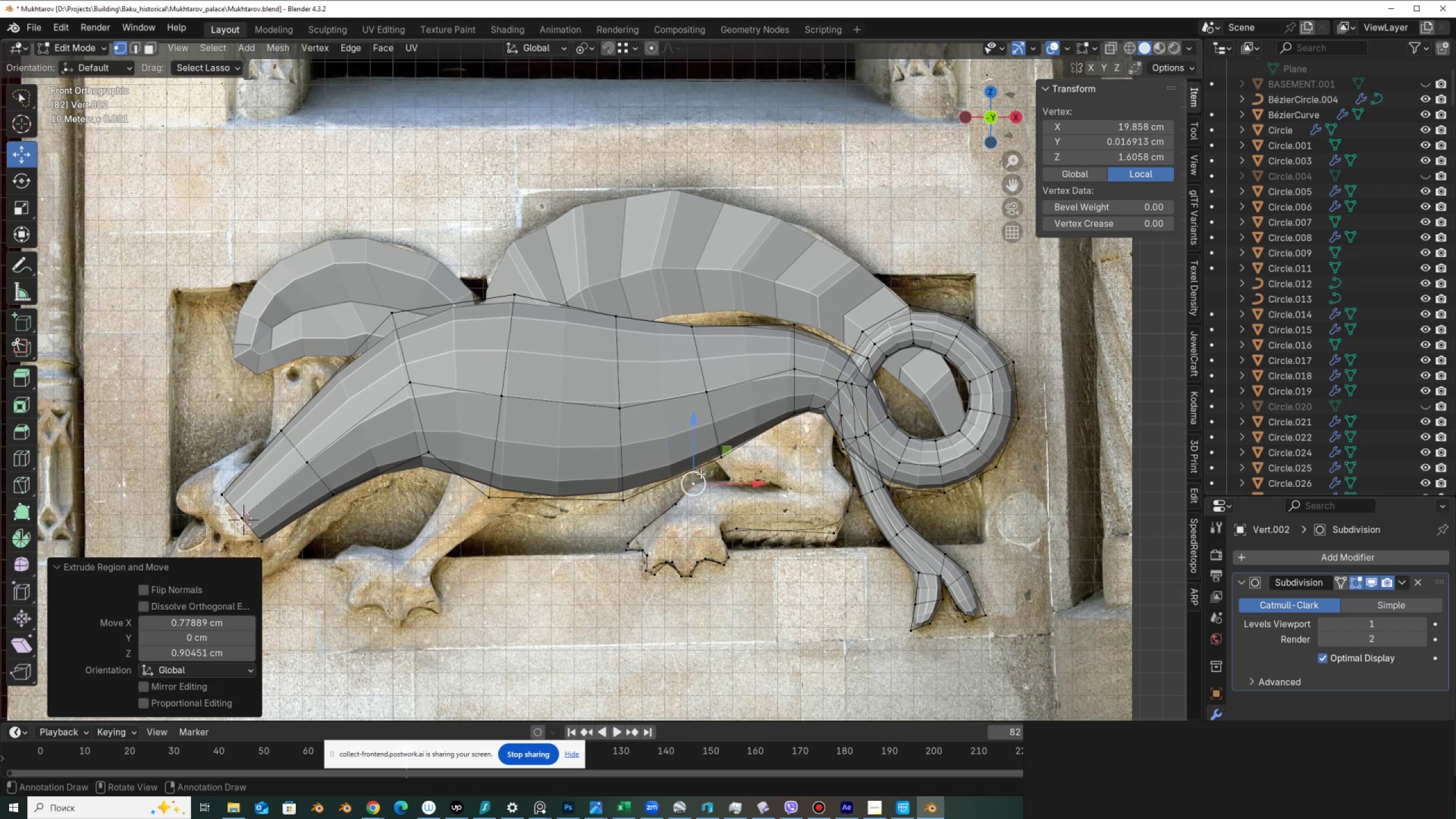 
key(E)
 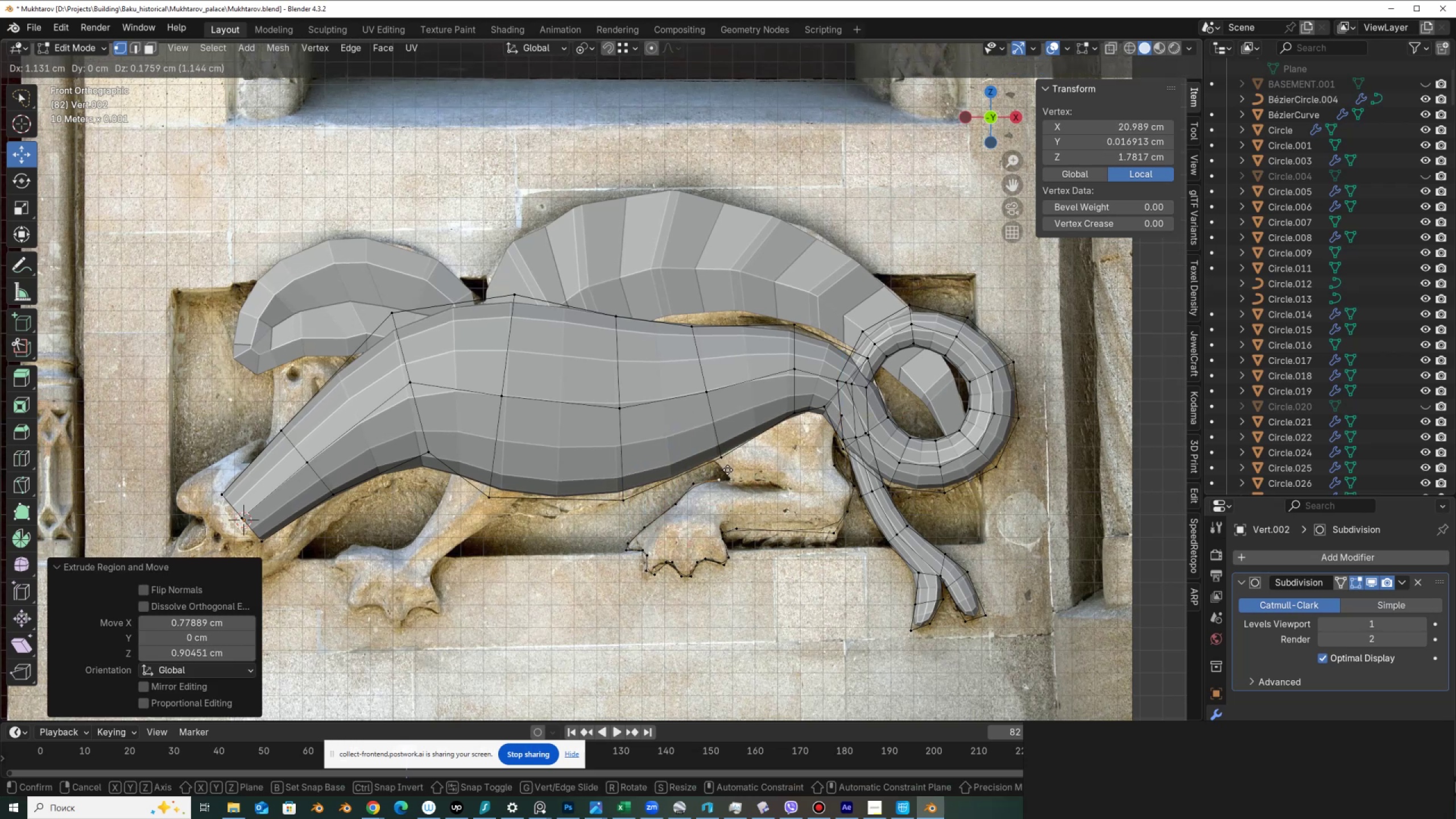 
left_click([727, 469])
 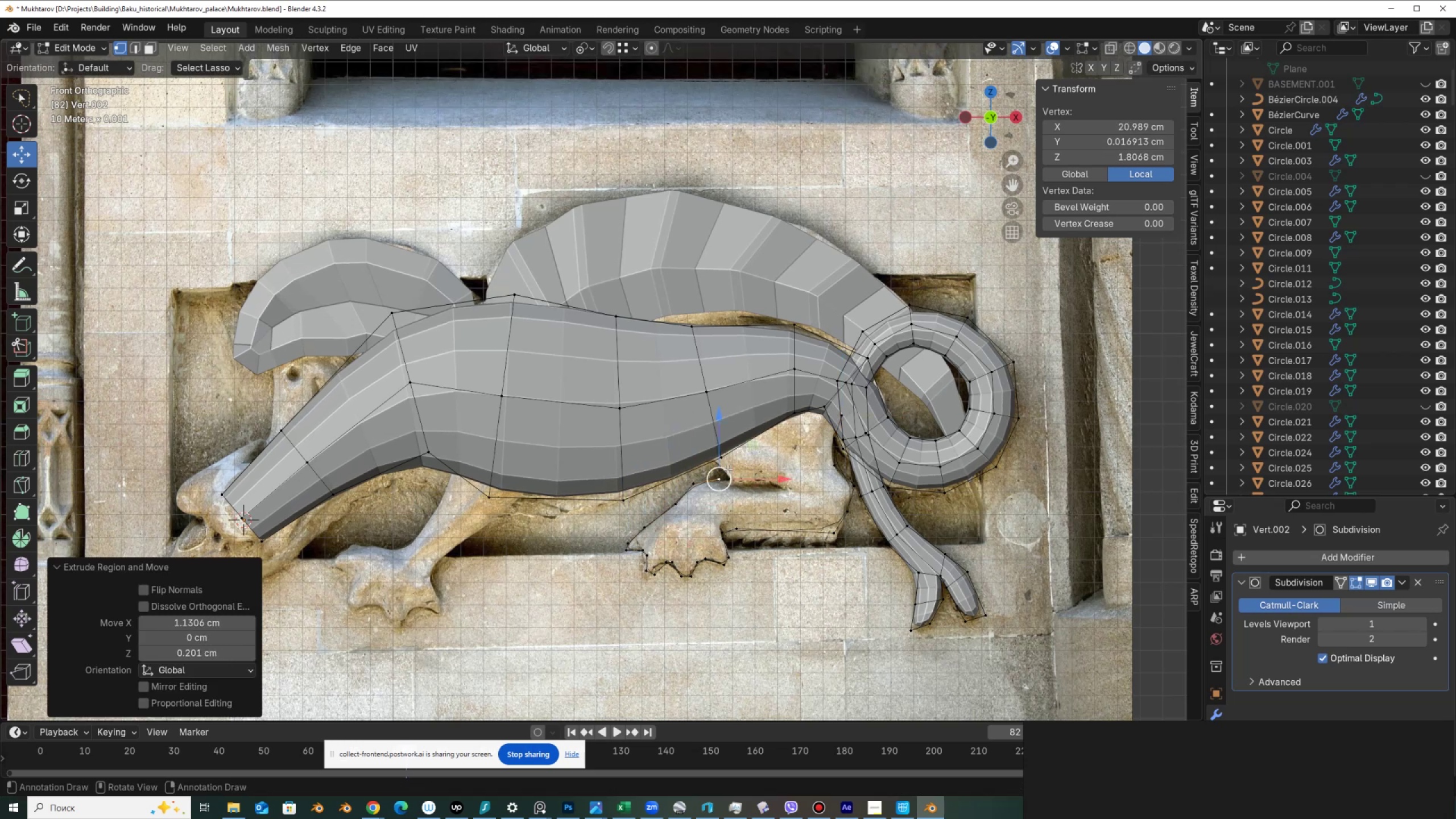 
key(E)
 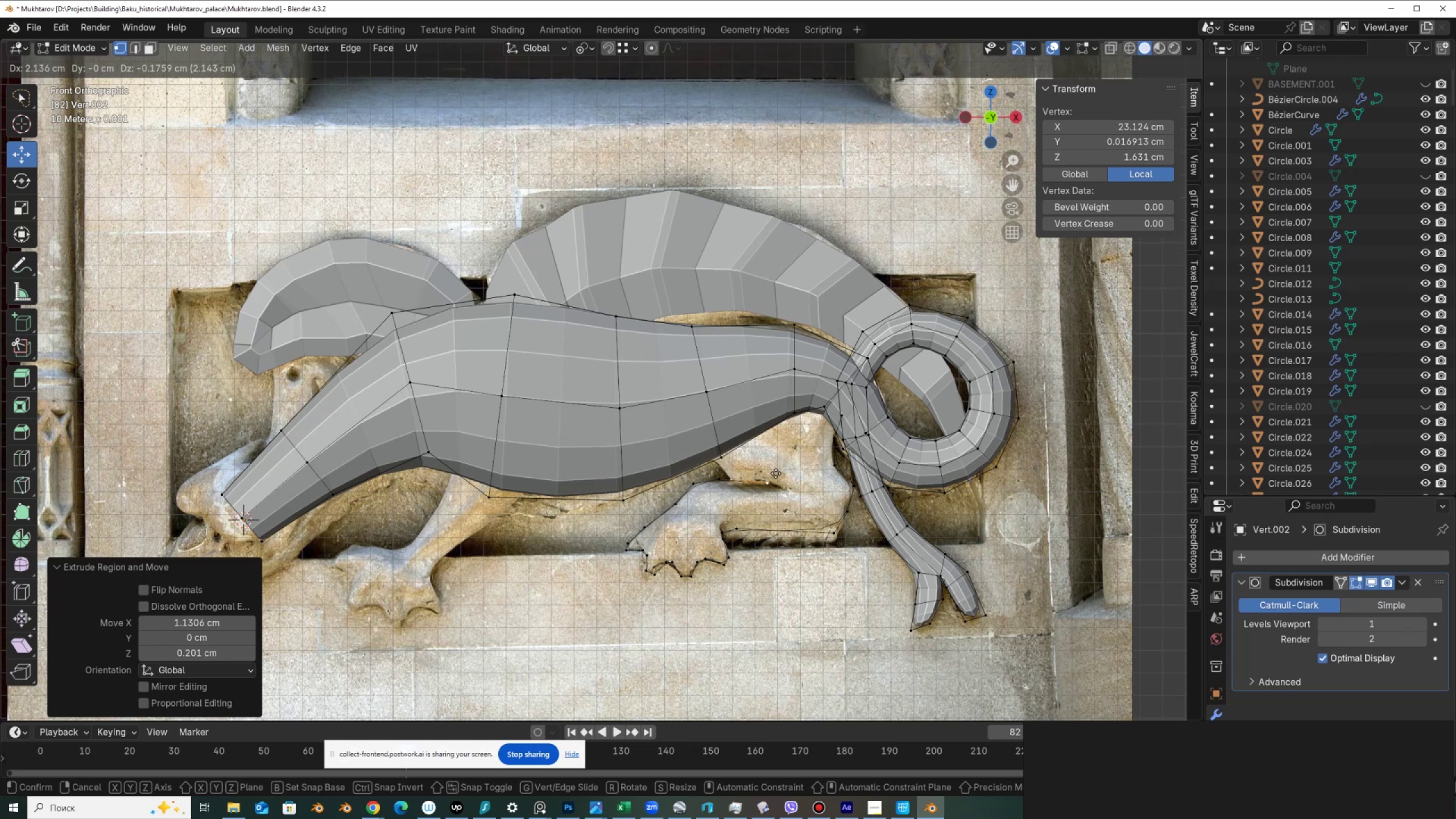 
left_click([776, 476])
 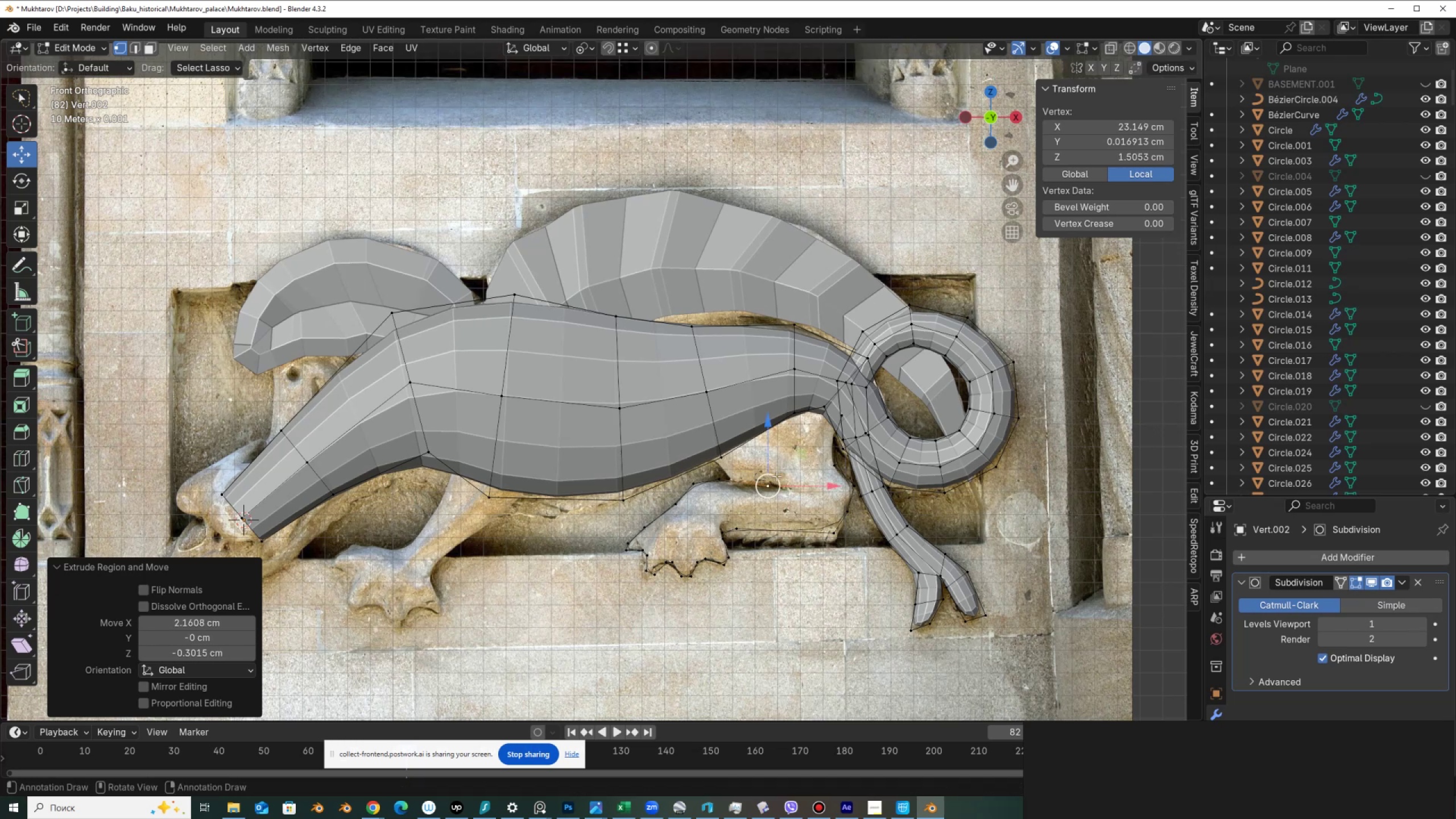 
key(E)
 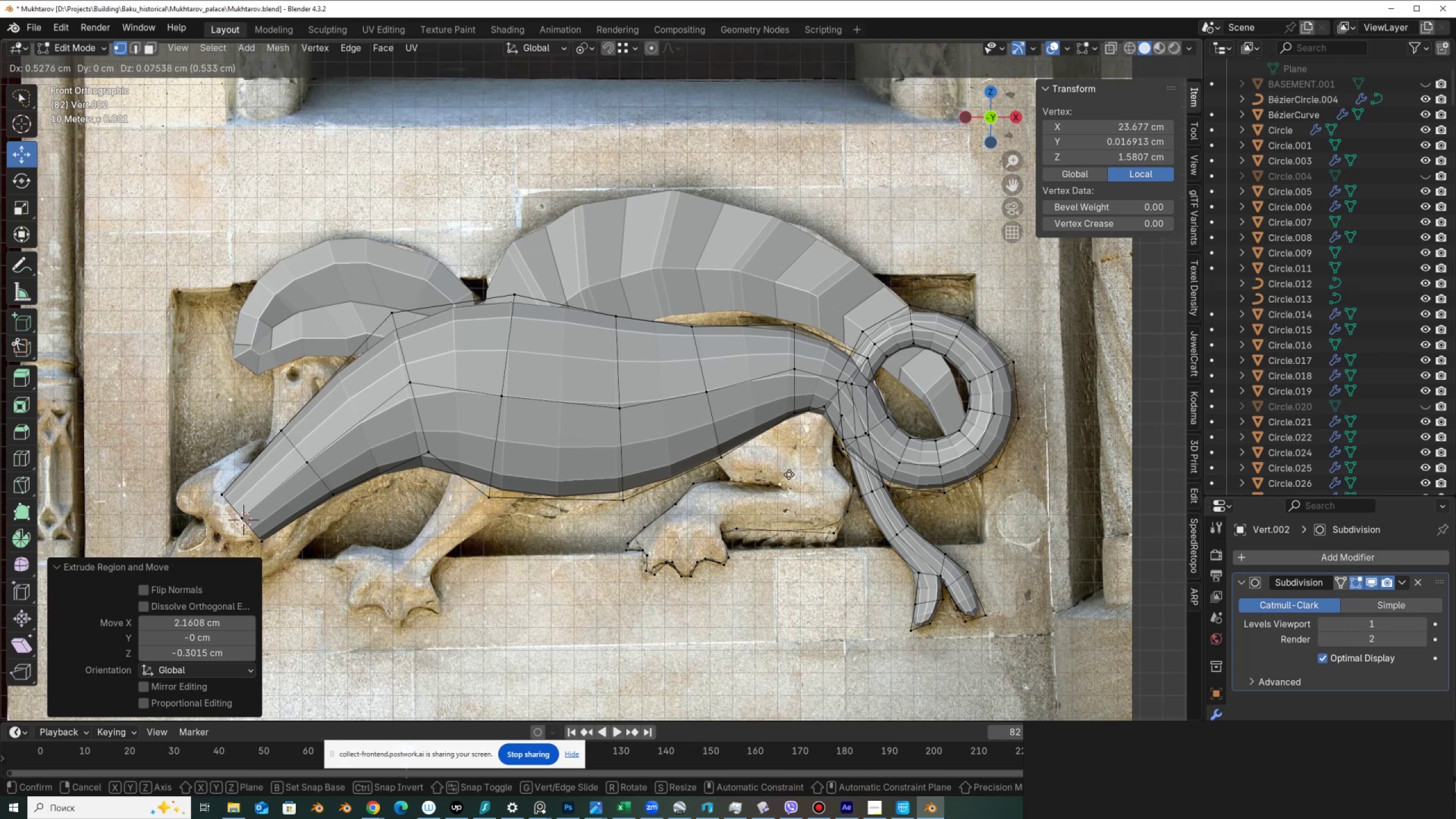 
left_click([789, 474])
 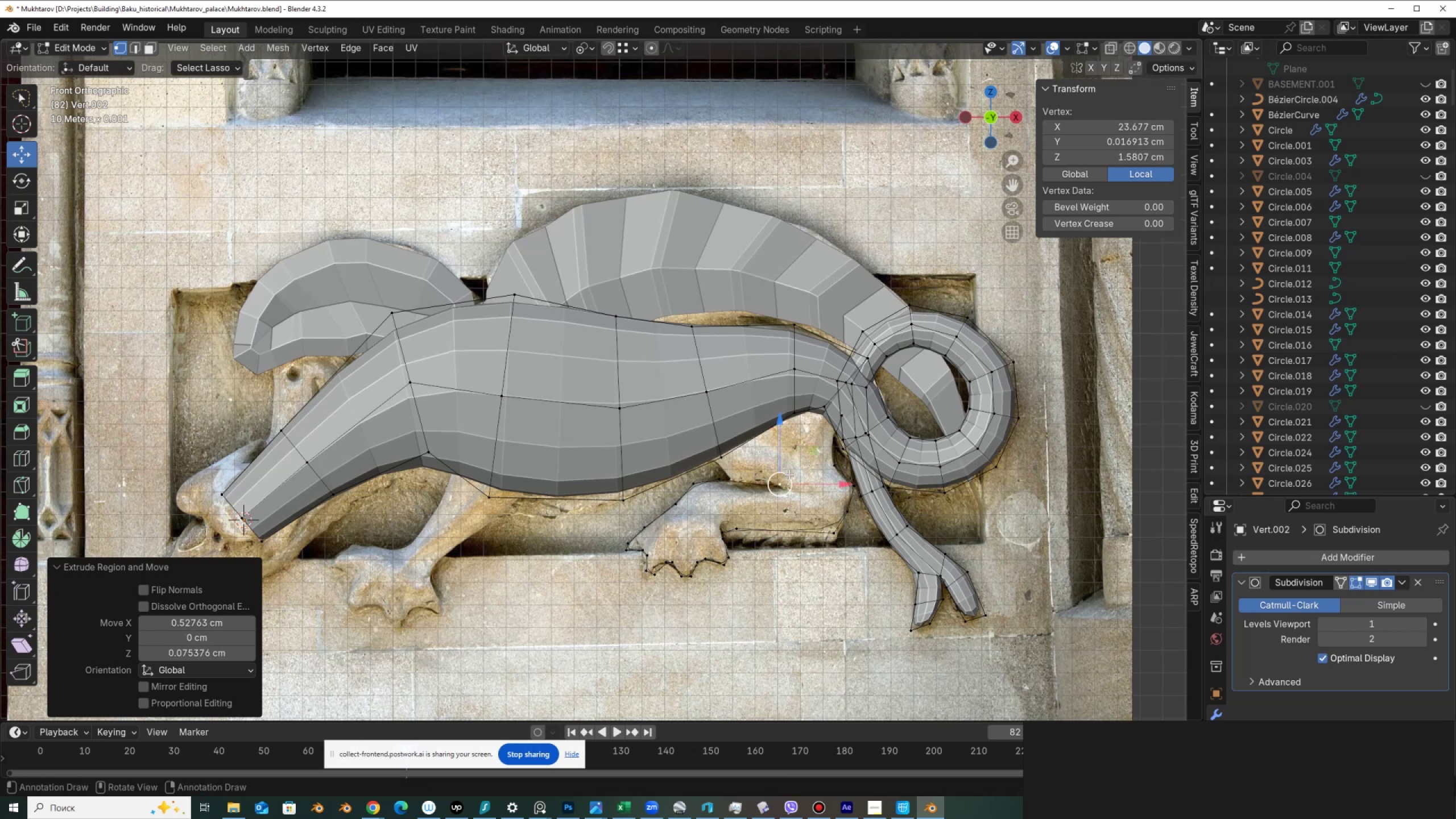 
key(E)
 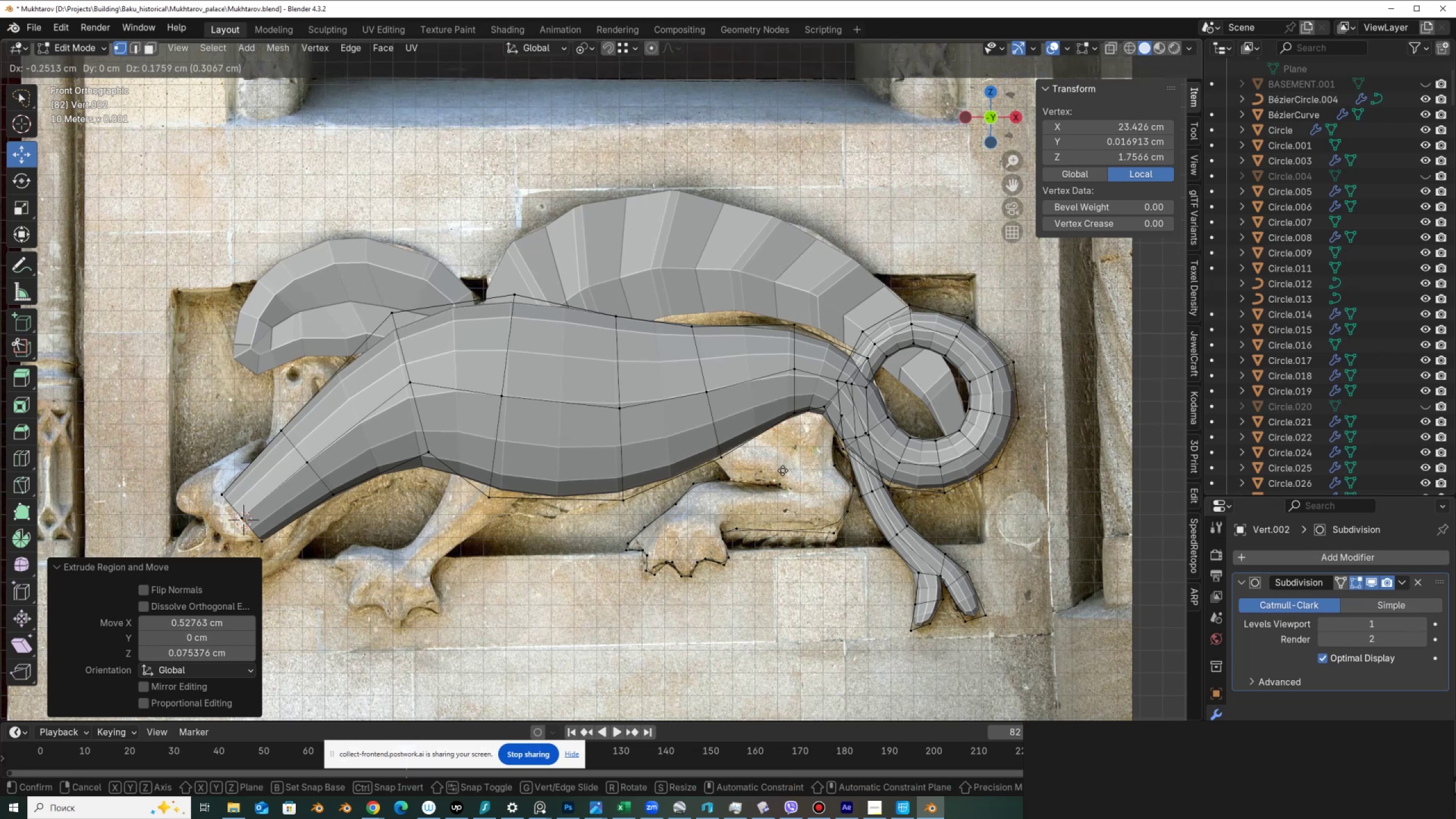 
left_click([783, 470])
 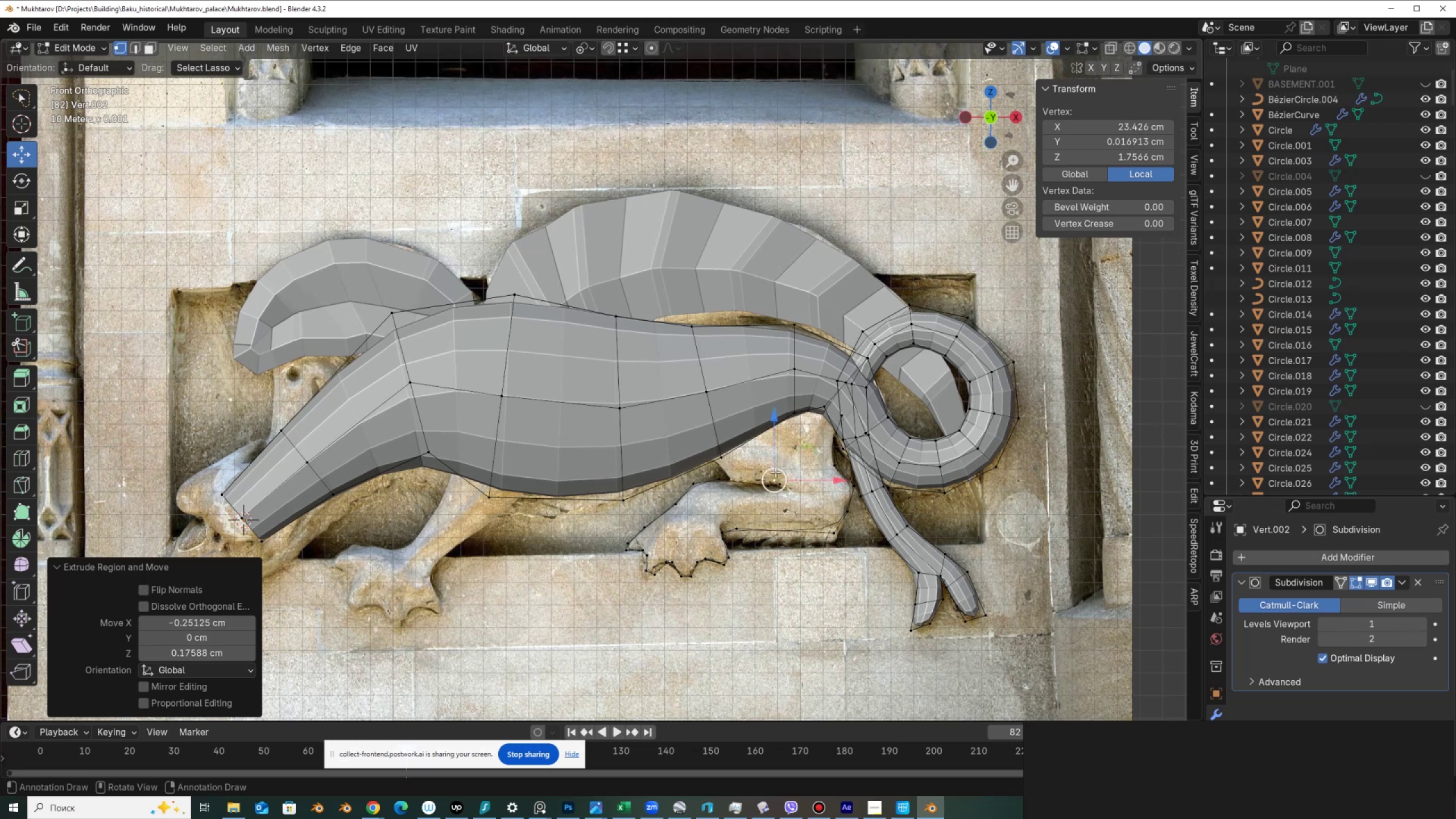 
key(E)
 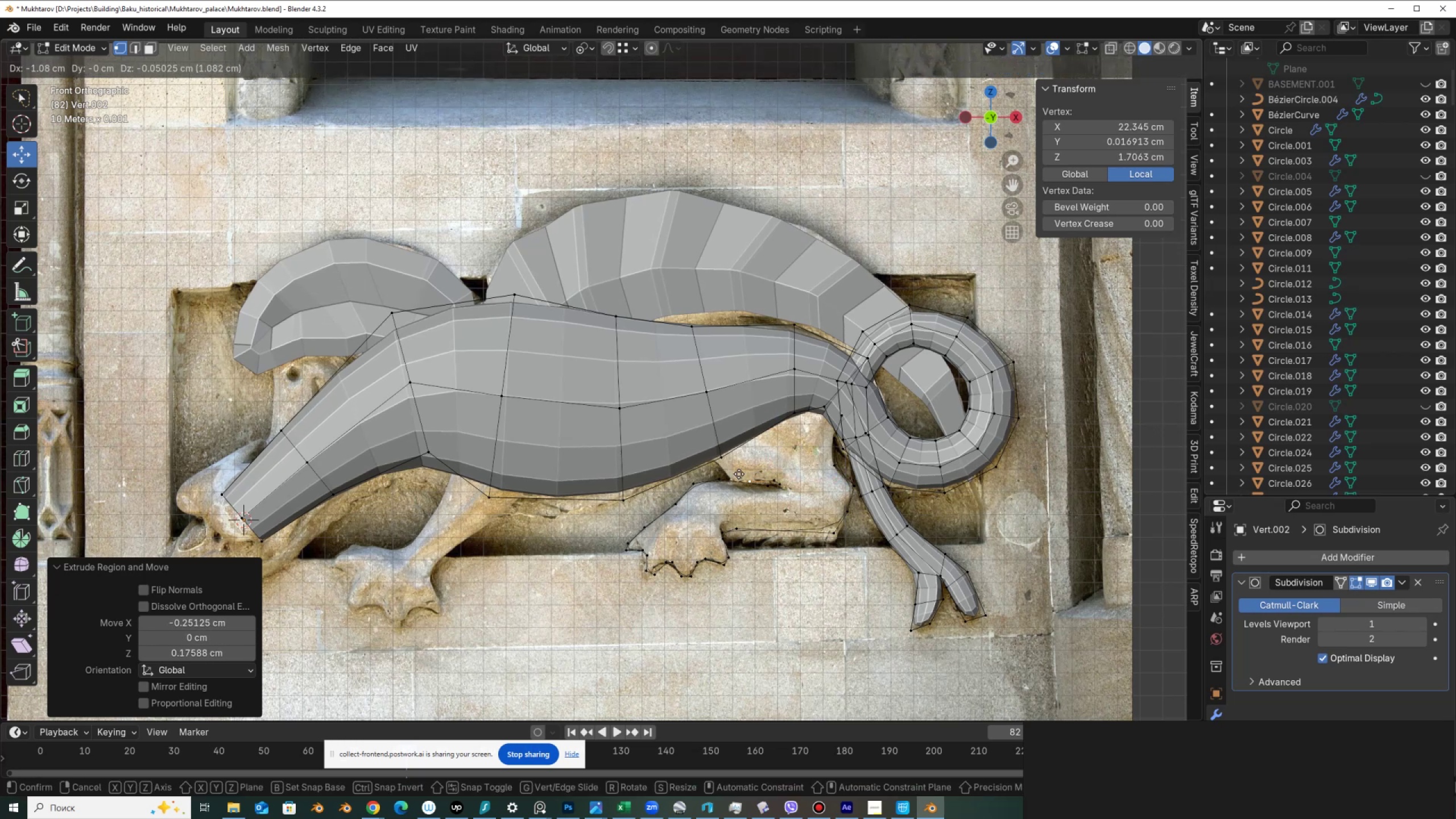 
left_click([739, 474])
 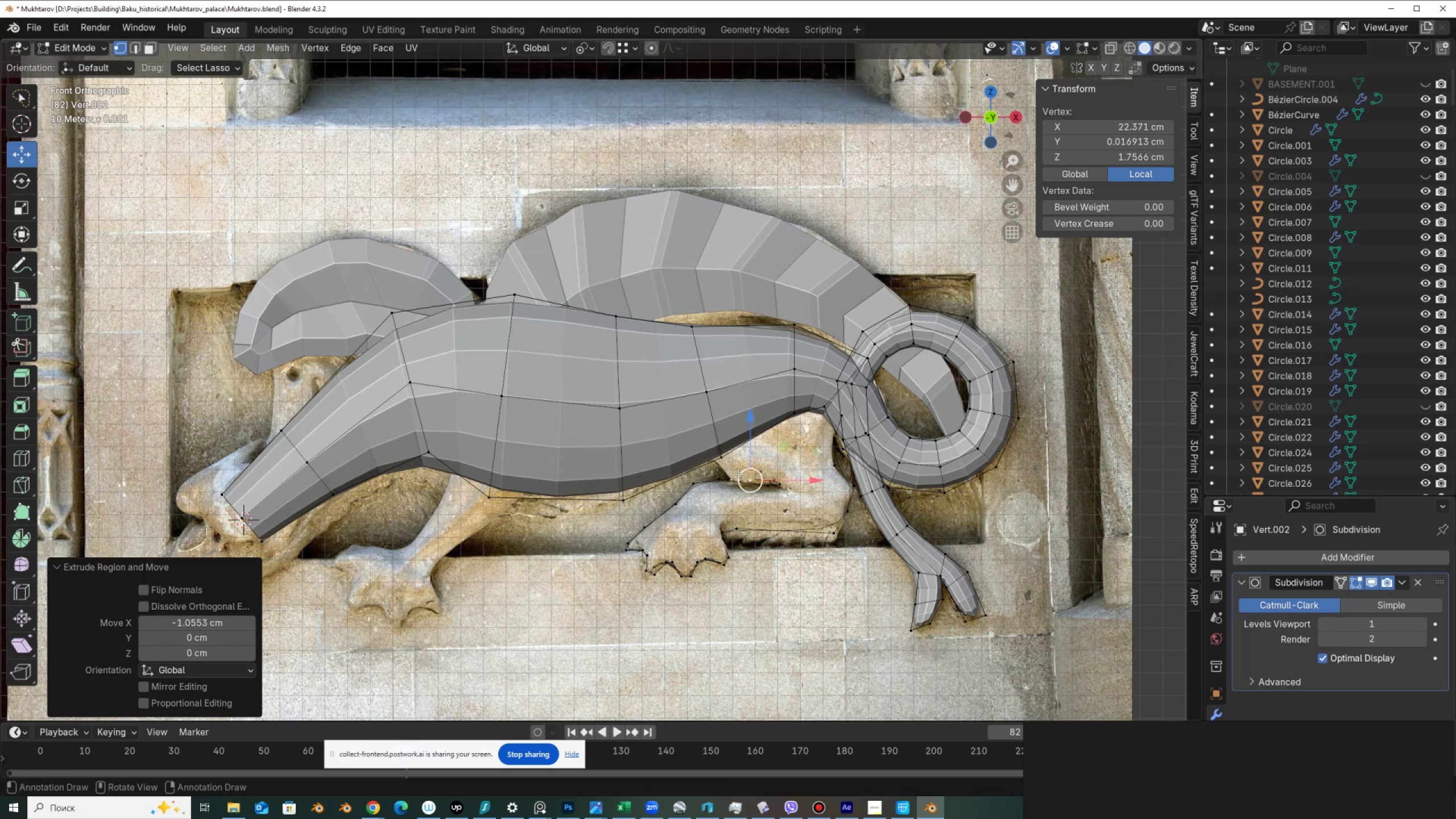 
key(E)
 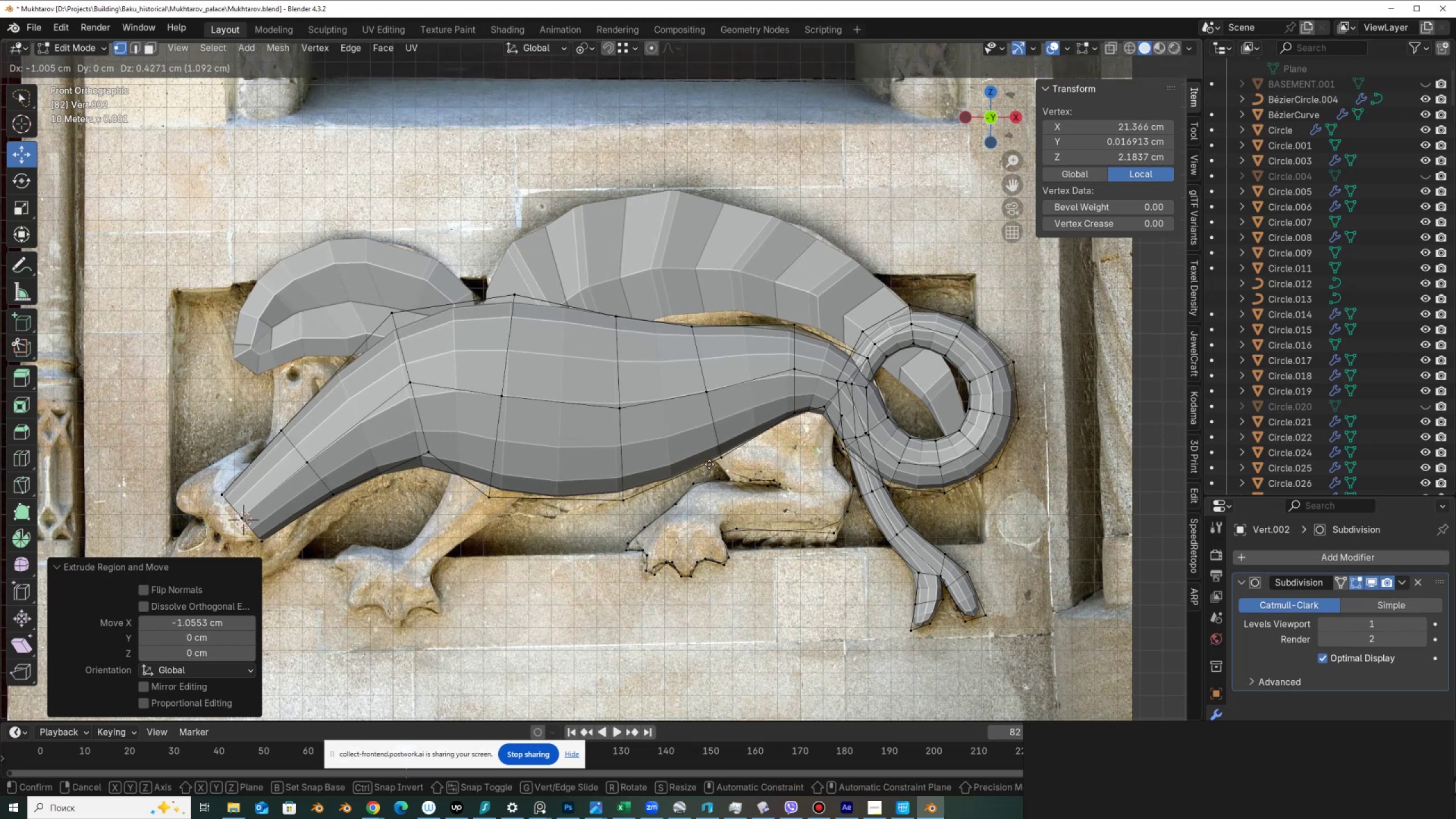 
left_click([709, 464])
 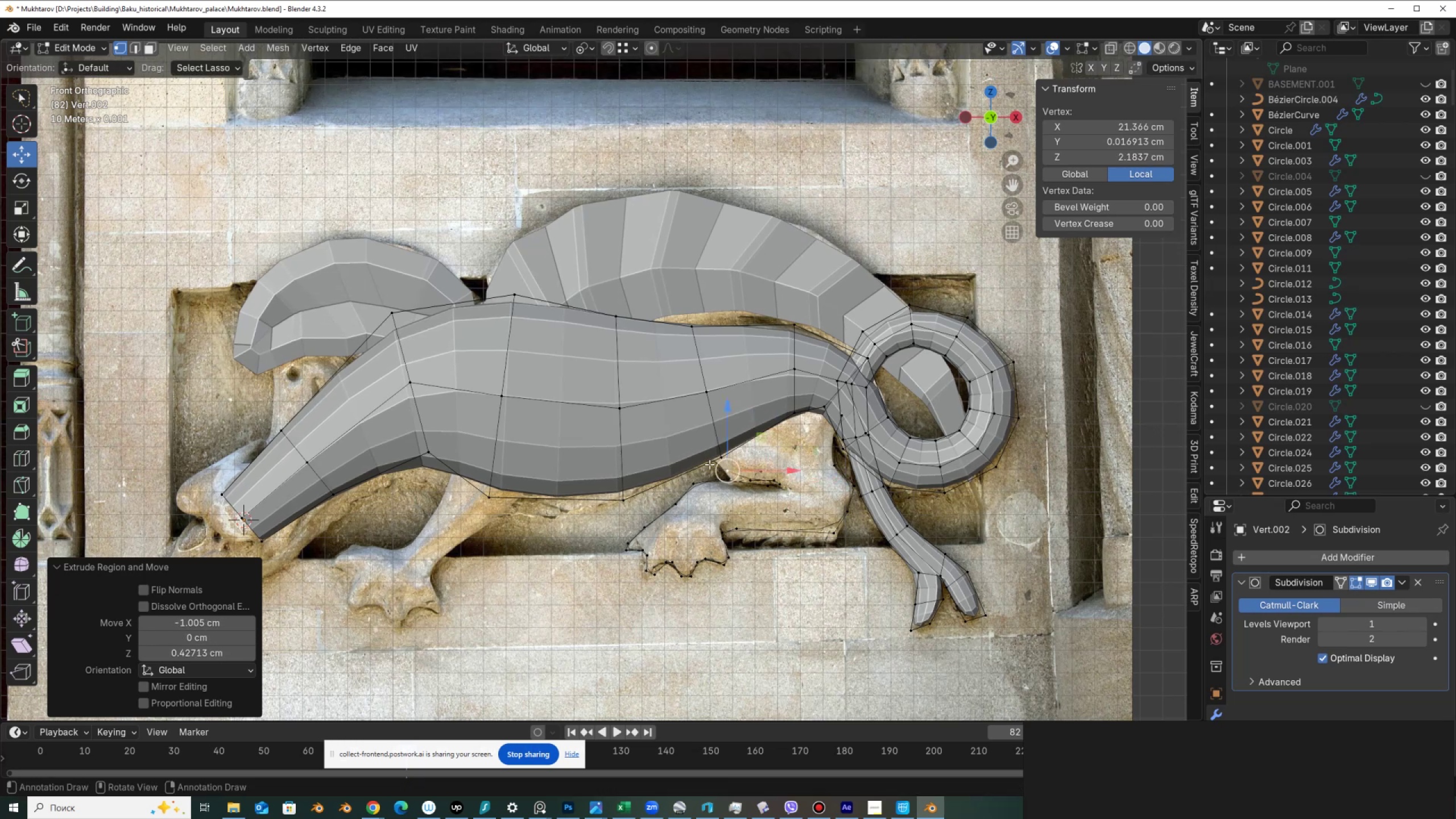 
key(E)
 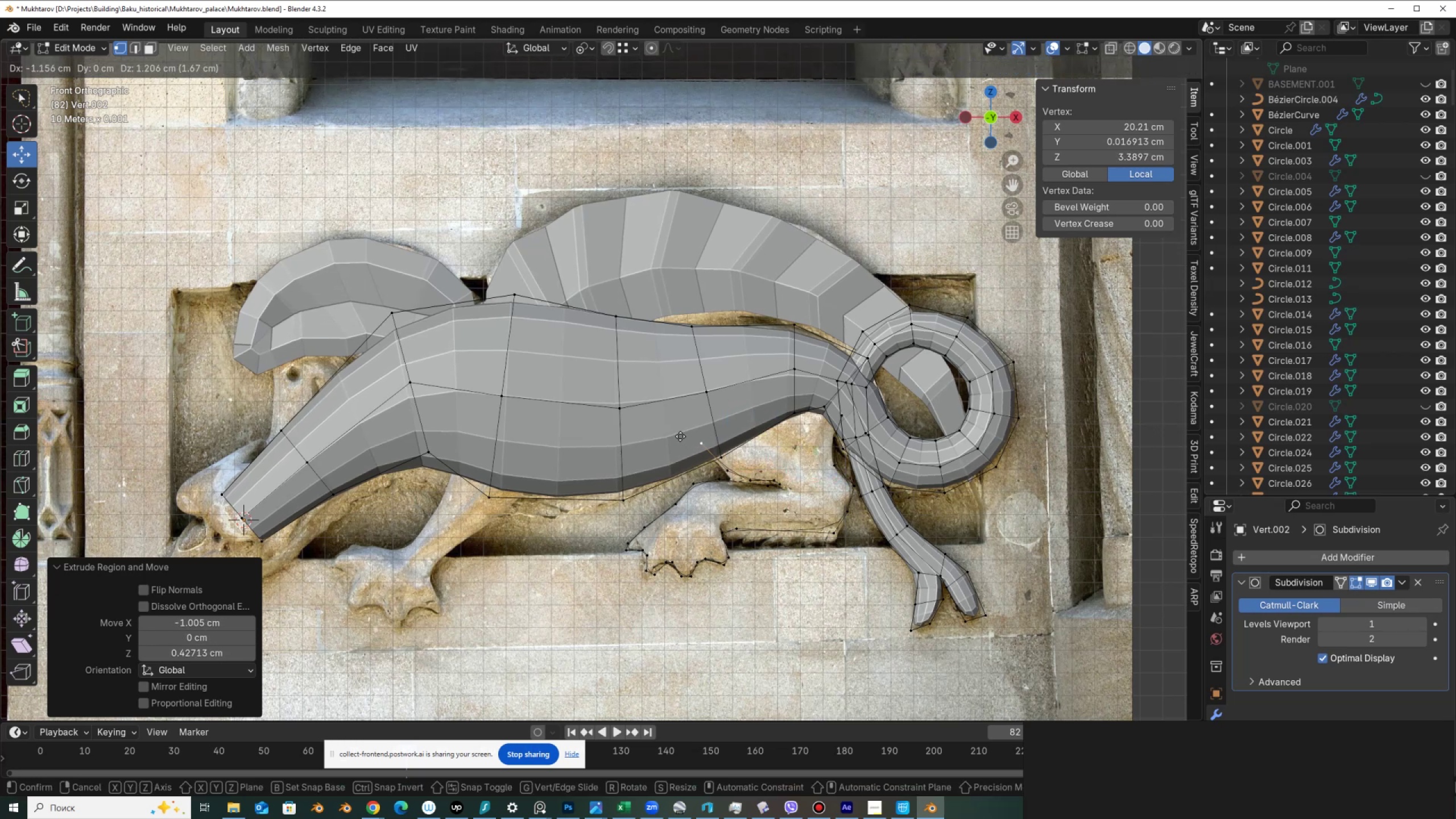 
left_click([680, 436])
 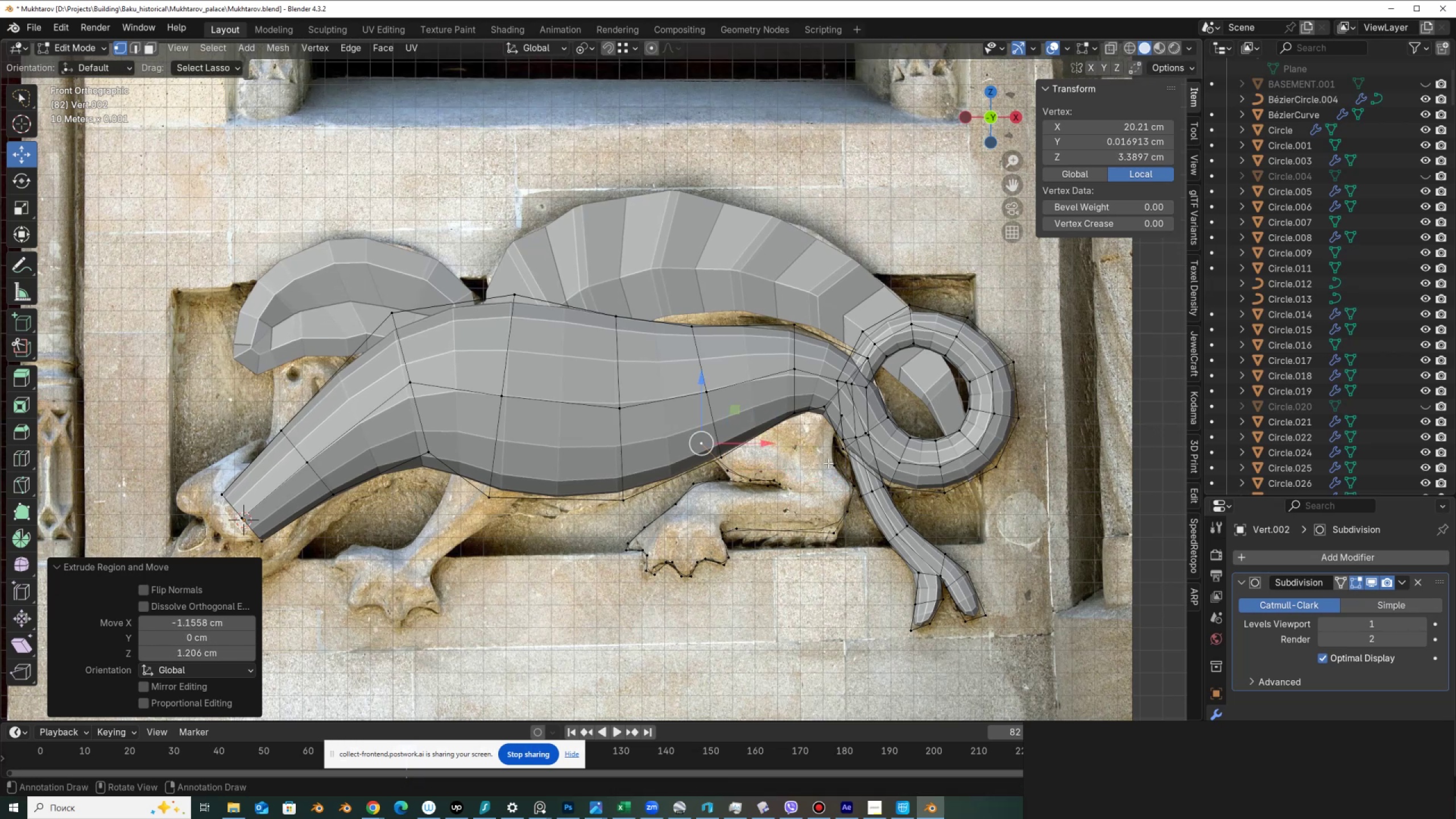 
hold_key(key=ShiftLeft, duration=1.53)
left_click([838, 416])
 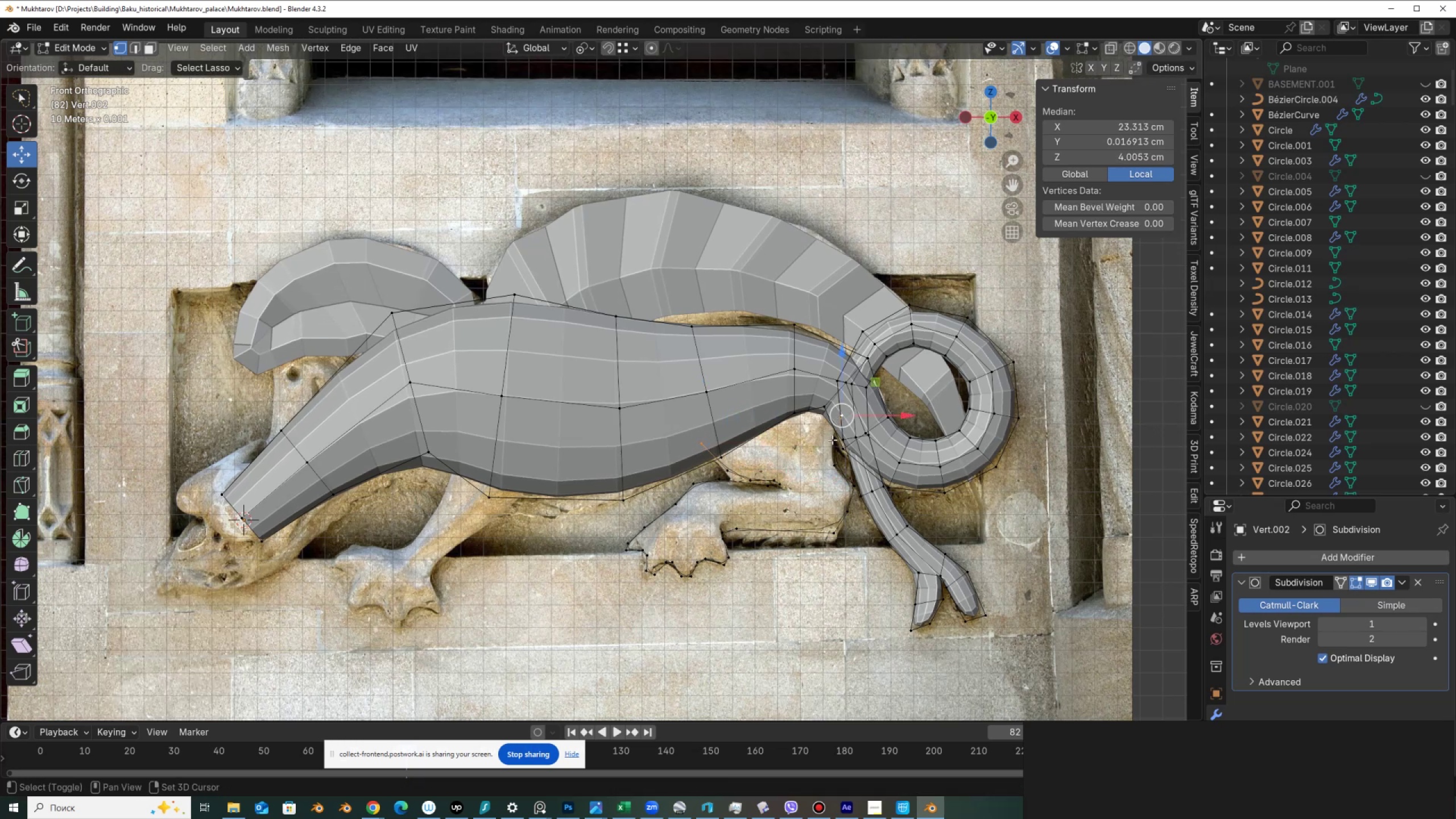 
hold_key(key=ShiftLeft, duration=1.52)
left_click([828, 445])
 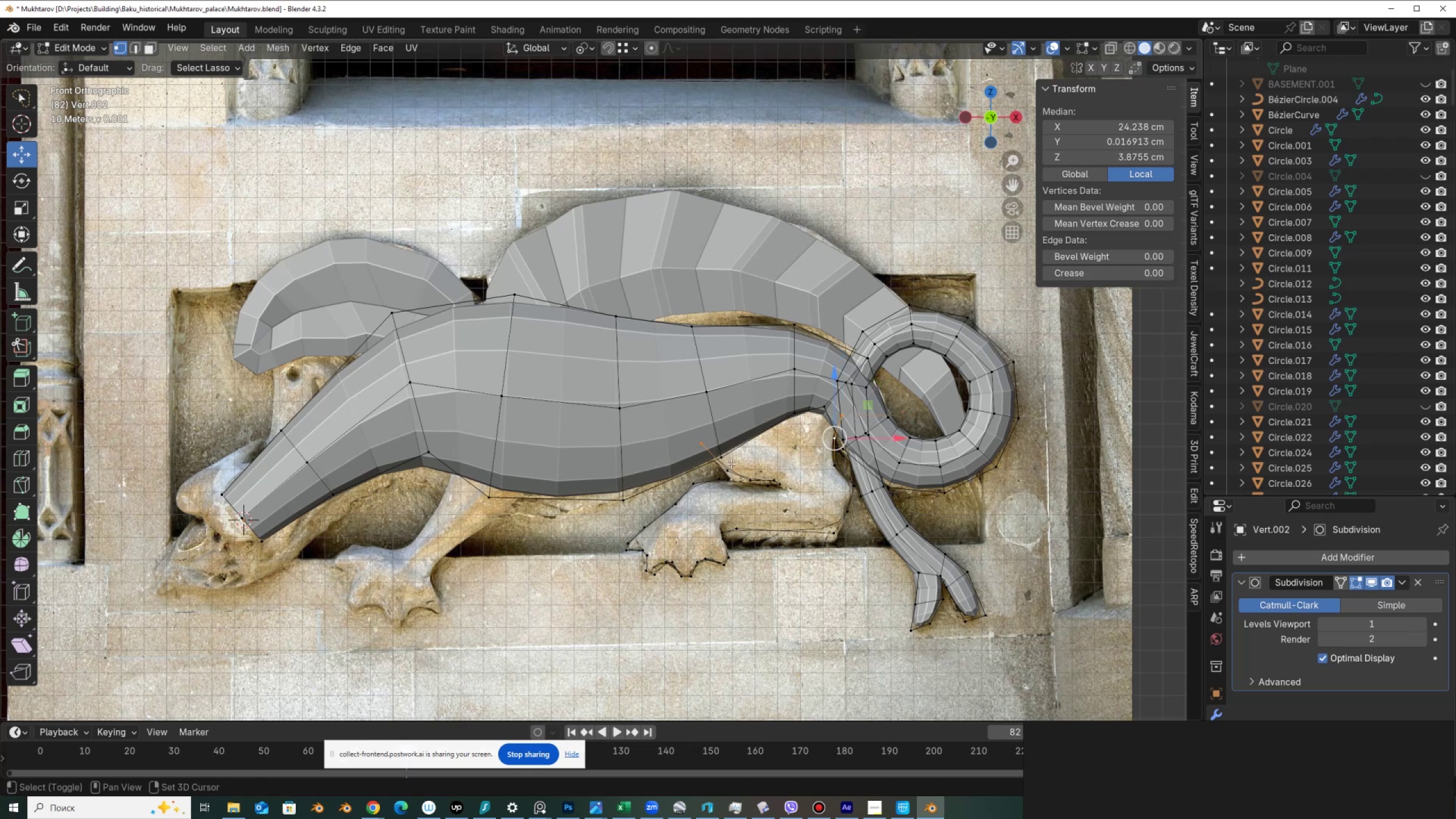 
hold_key(key=ShiftLeft, duration=0.37)
left_click([727, 466])
 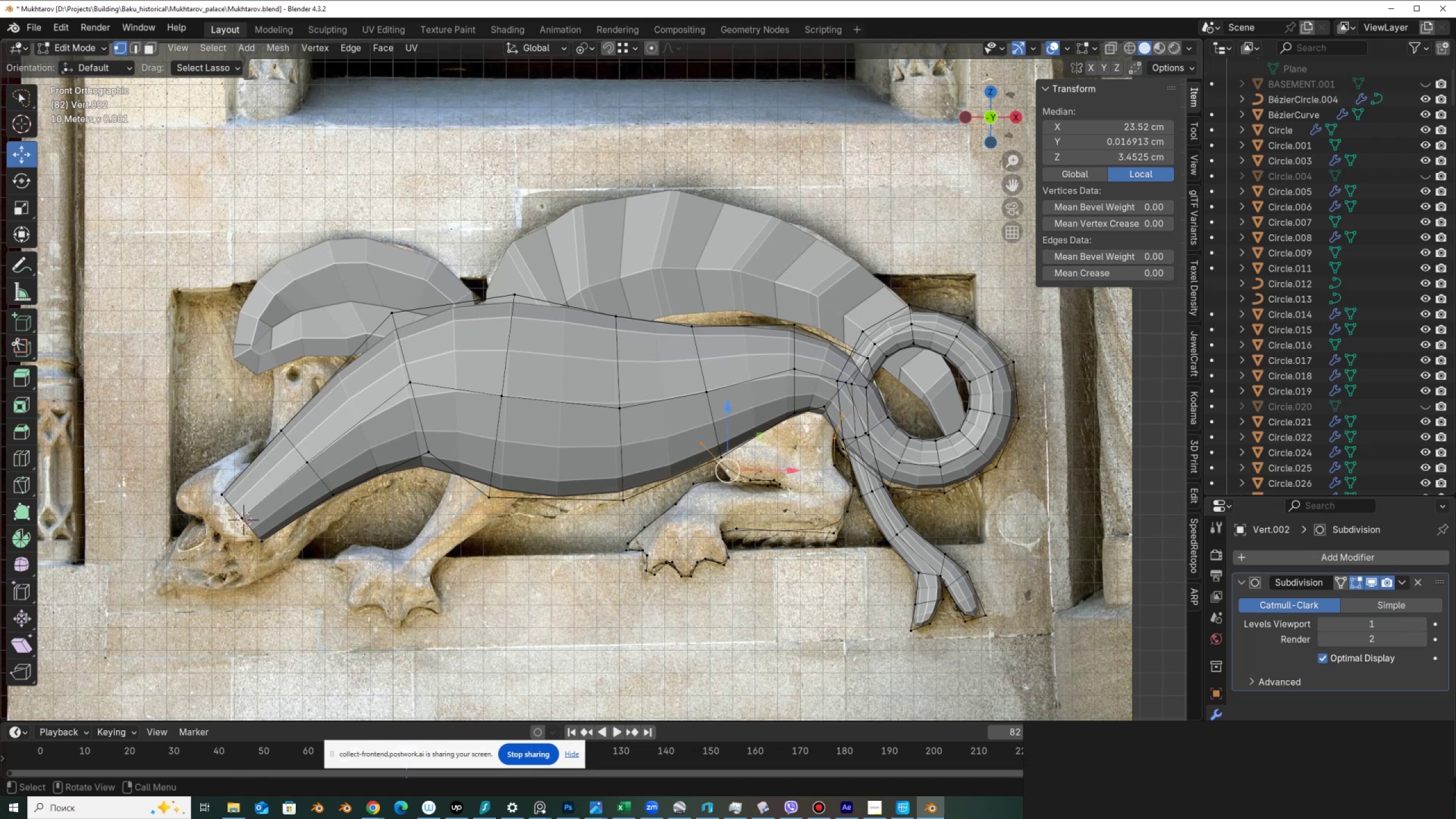 
key(F)
 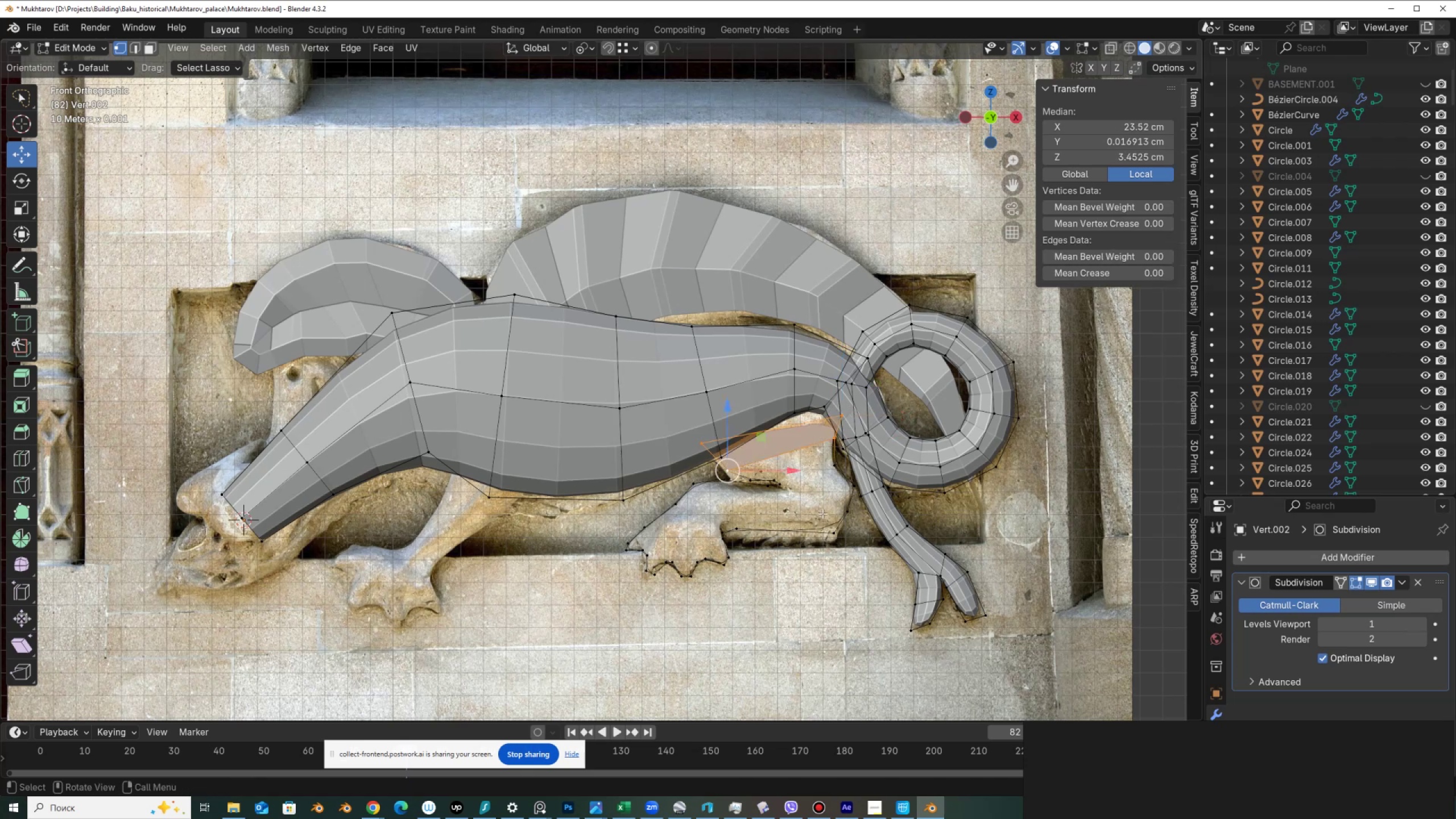 
scroll: coordinate [779, 565], scroll_direction: up, amount: 2.0
 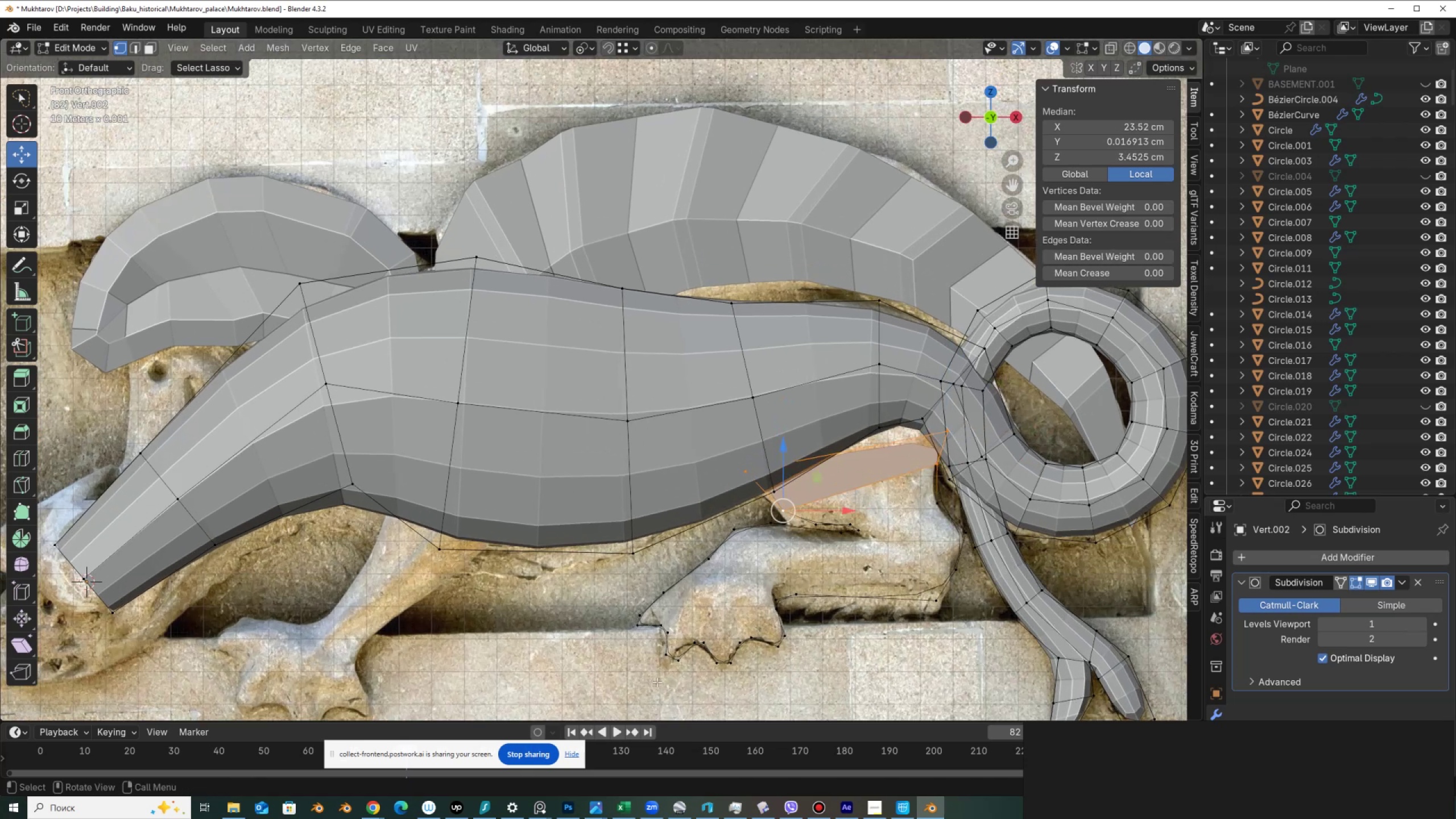 
left_click_drag(start_coordinate=[699, 668], to_coordinate=[650, 668])
 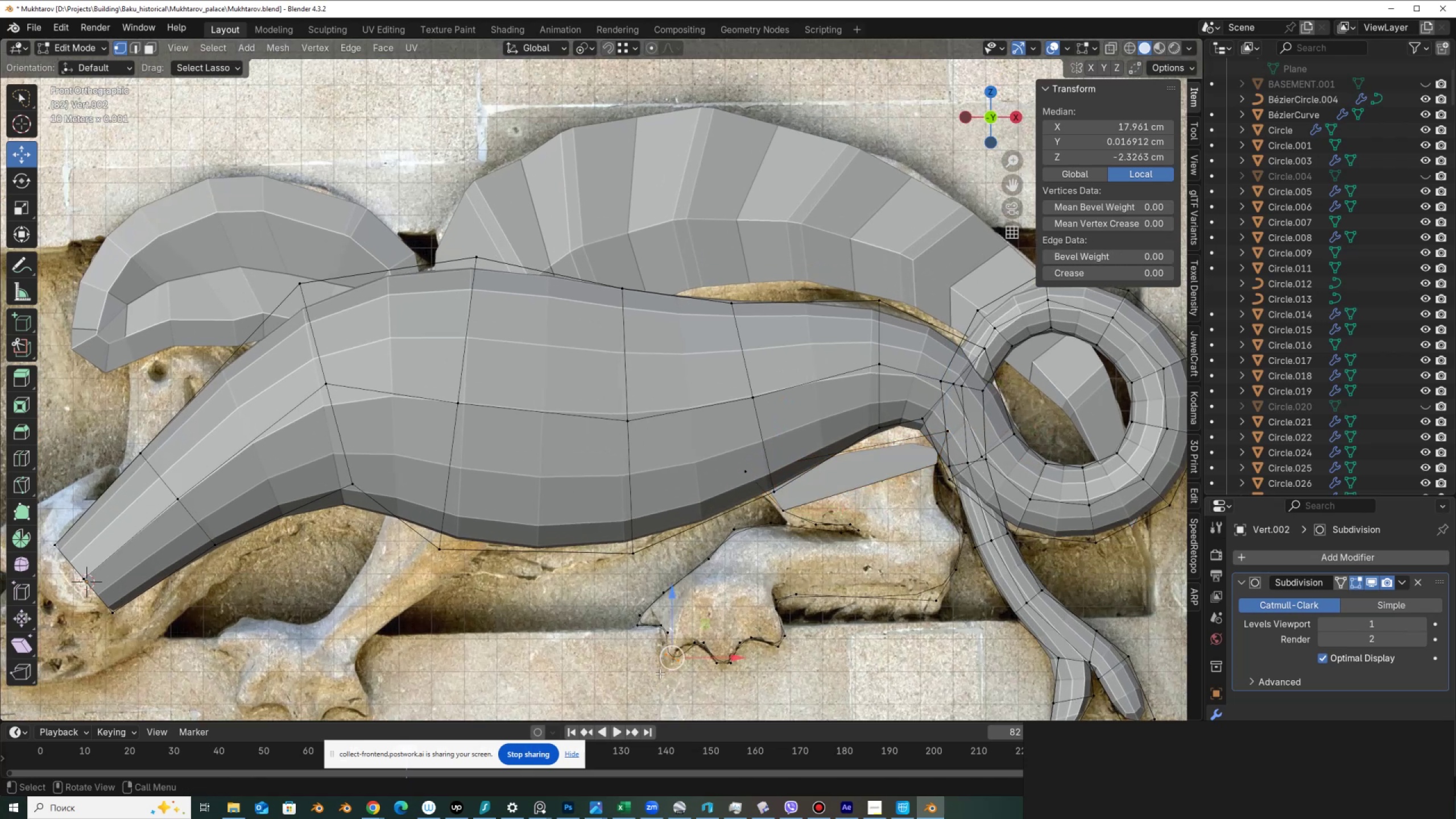 
type(ffff)
 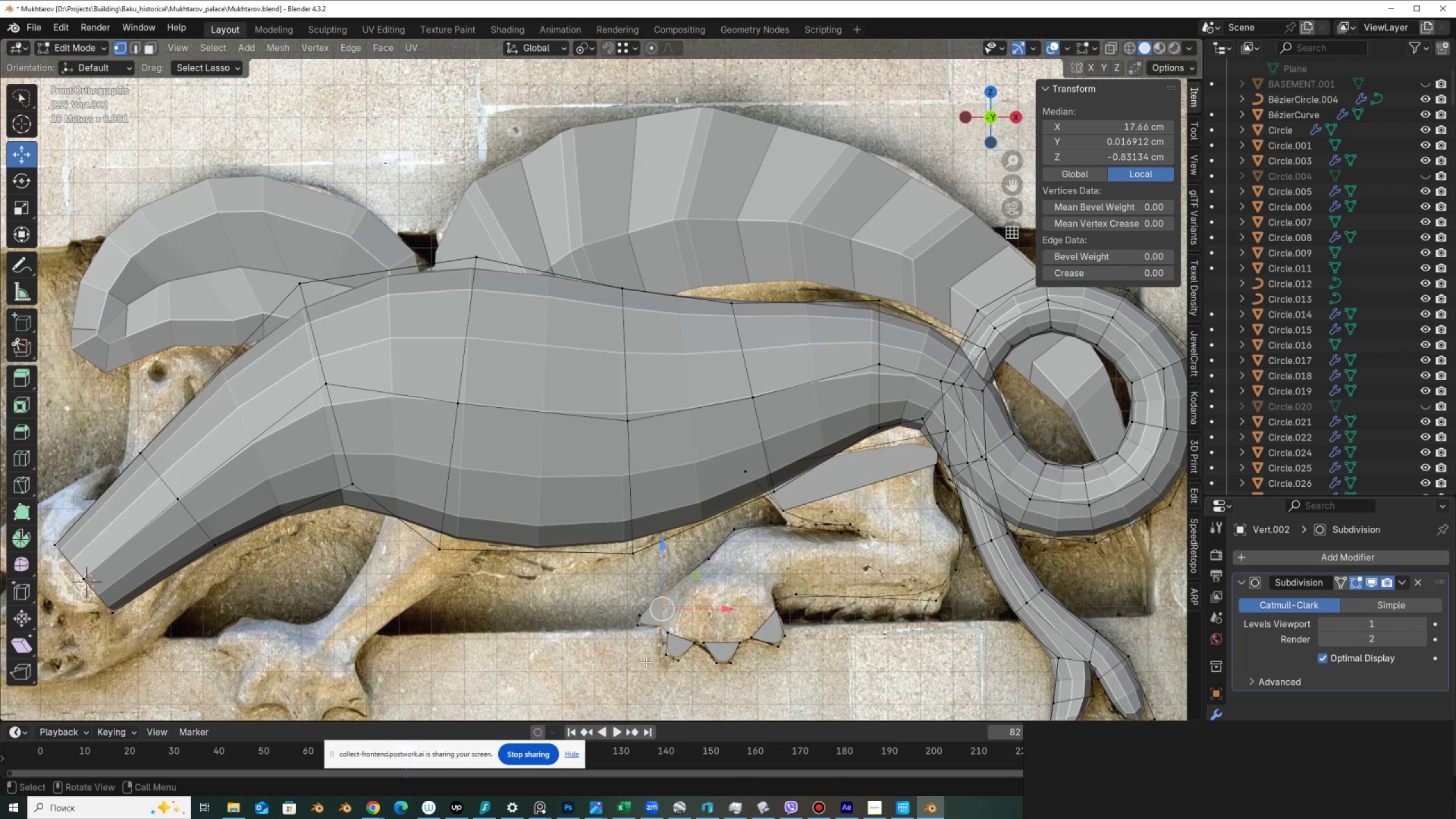 
left_click_drag(start_coordinate=[763, 662], to_coordinate=[710, 681])
 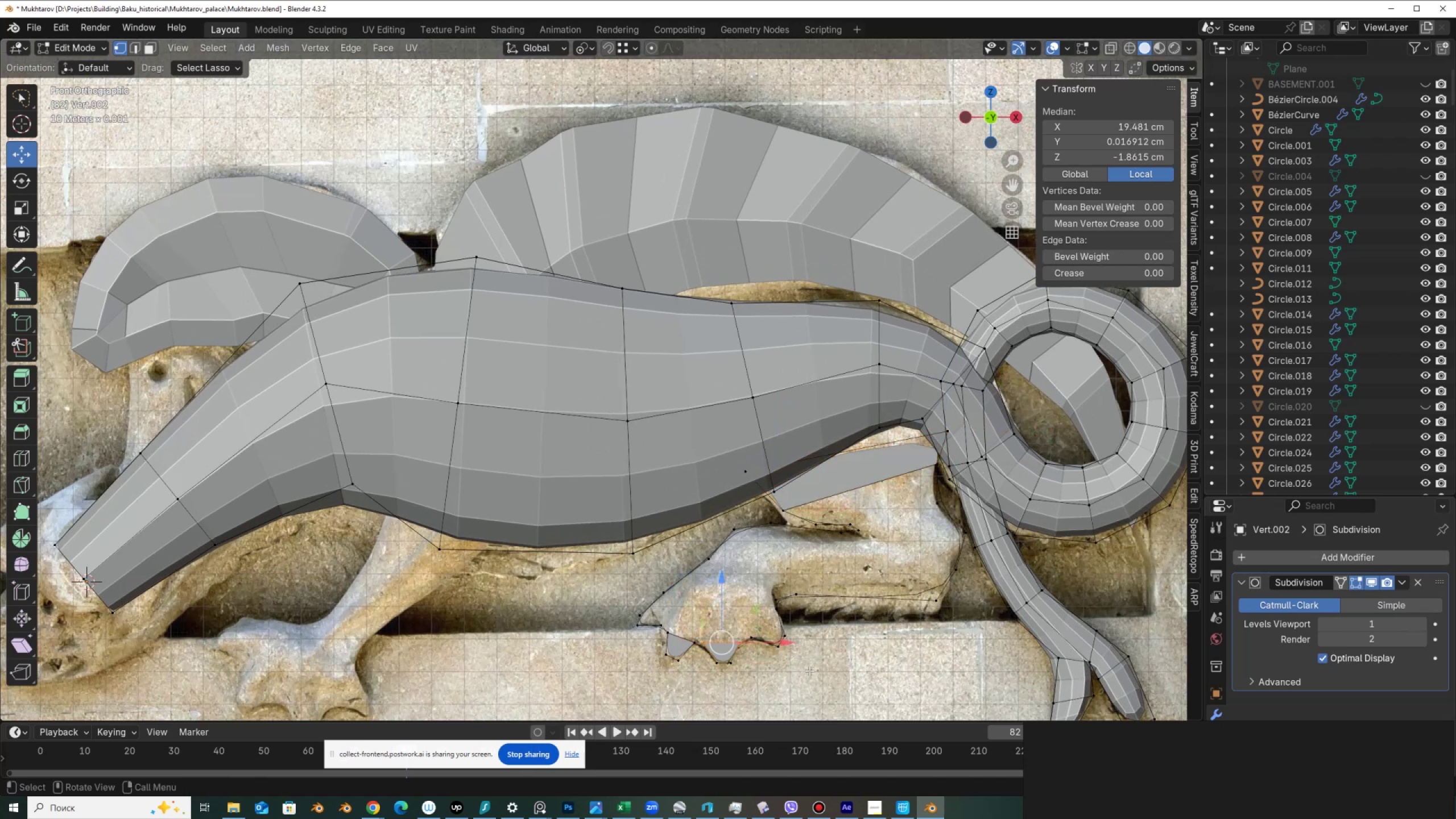 
left_click_drag(start_coordinate=[809, 656], to_coordinate=[773, 674])
 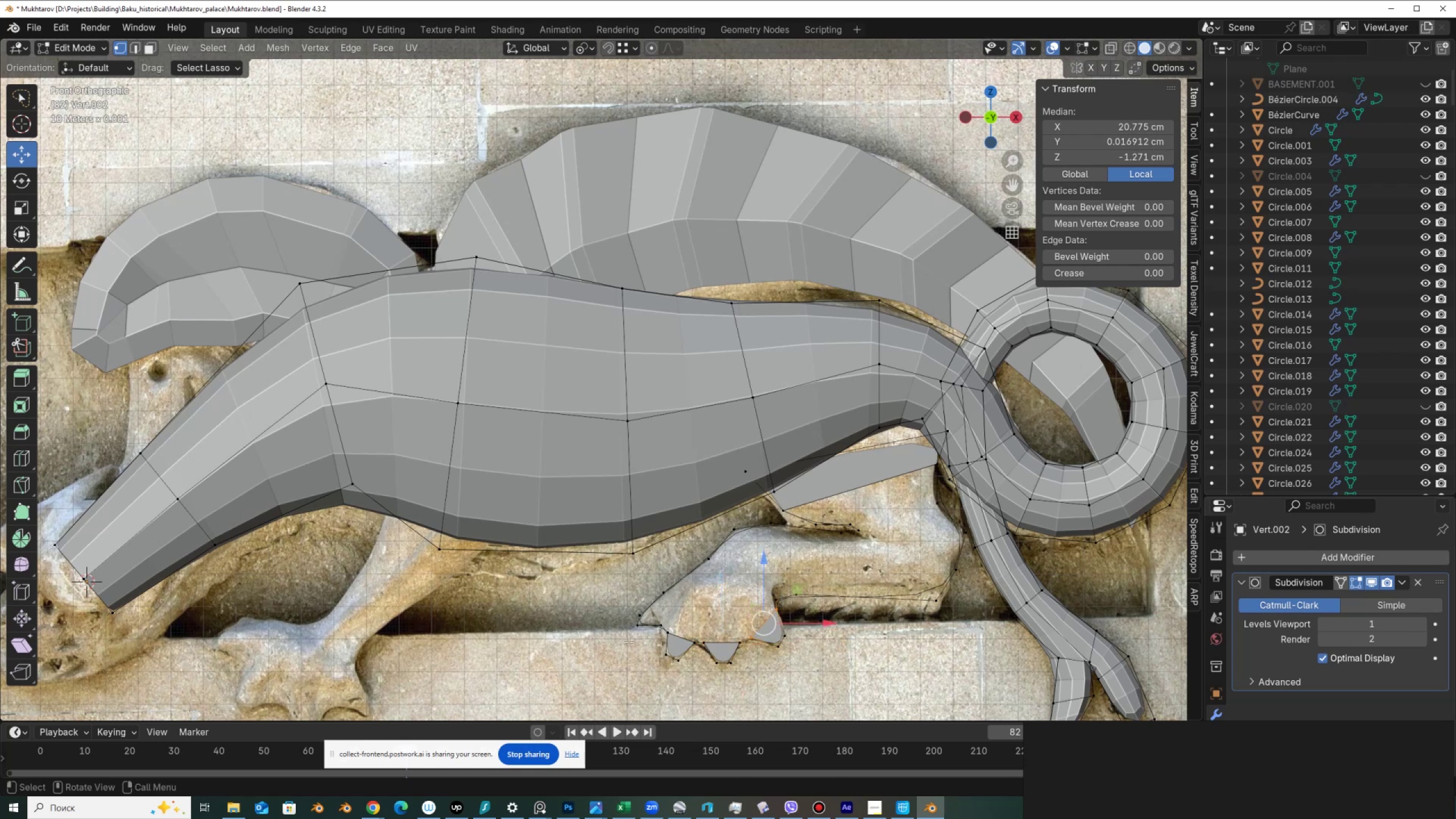 
left_click_drag(start_coordinate=[613, 613], to_coordinate=[646, 655])
 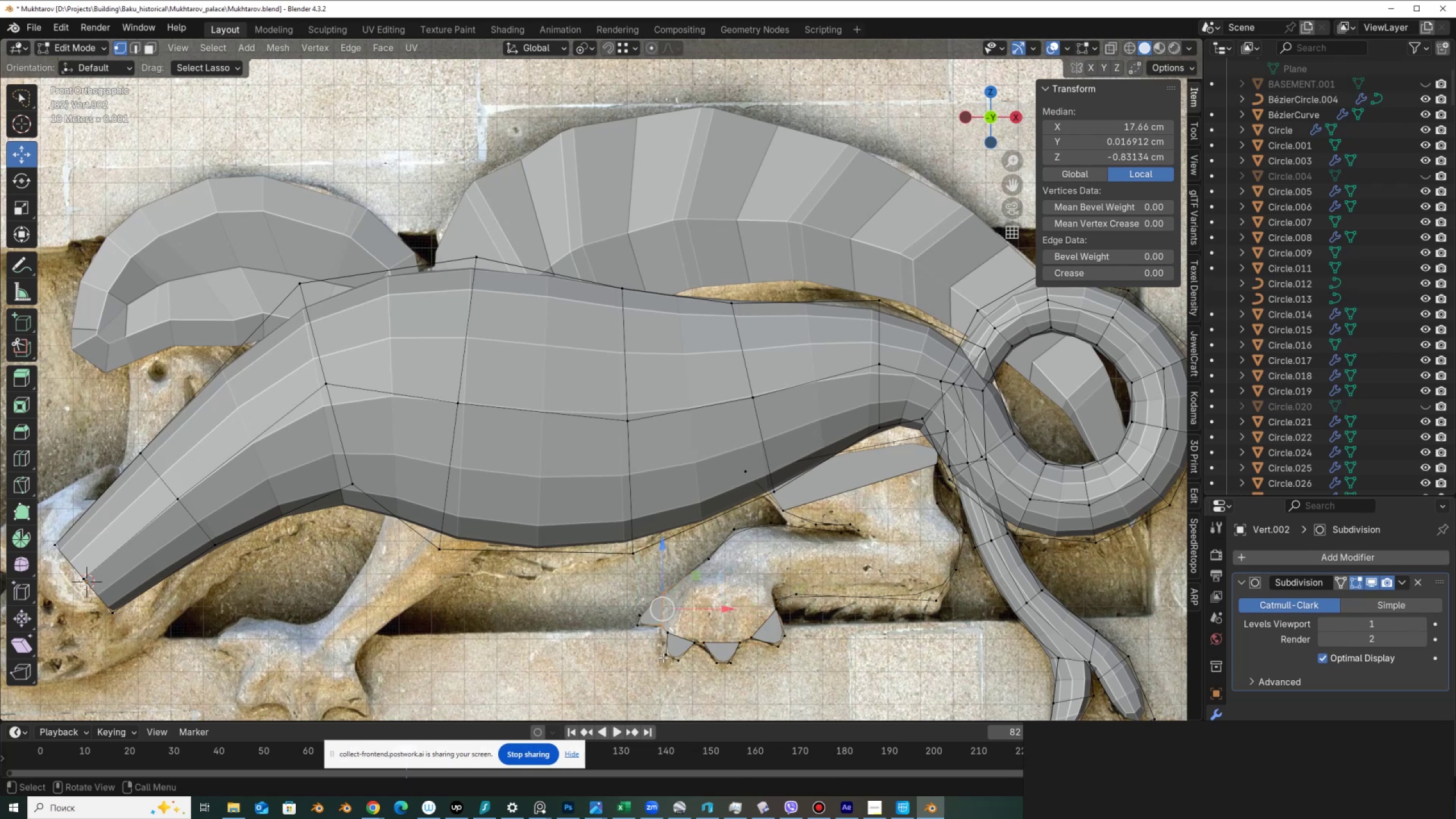 
wait(7.66)
 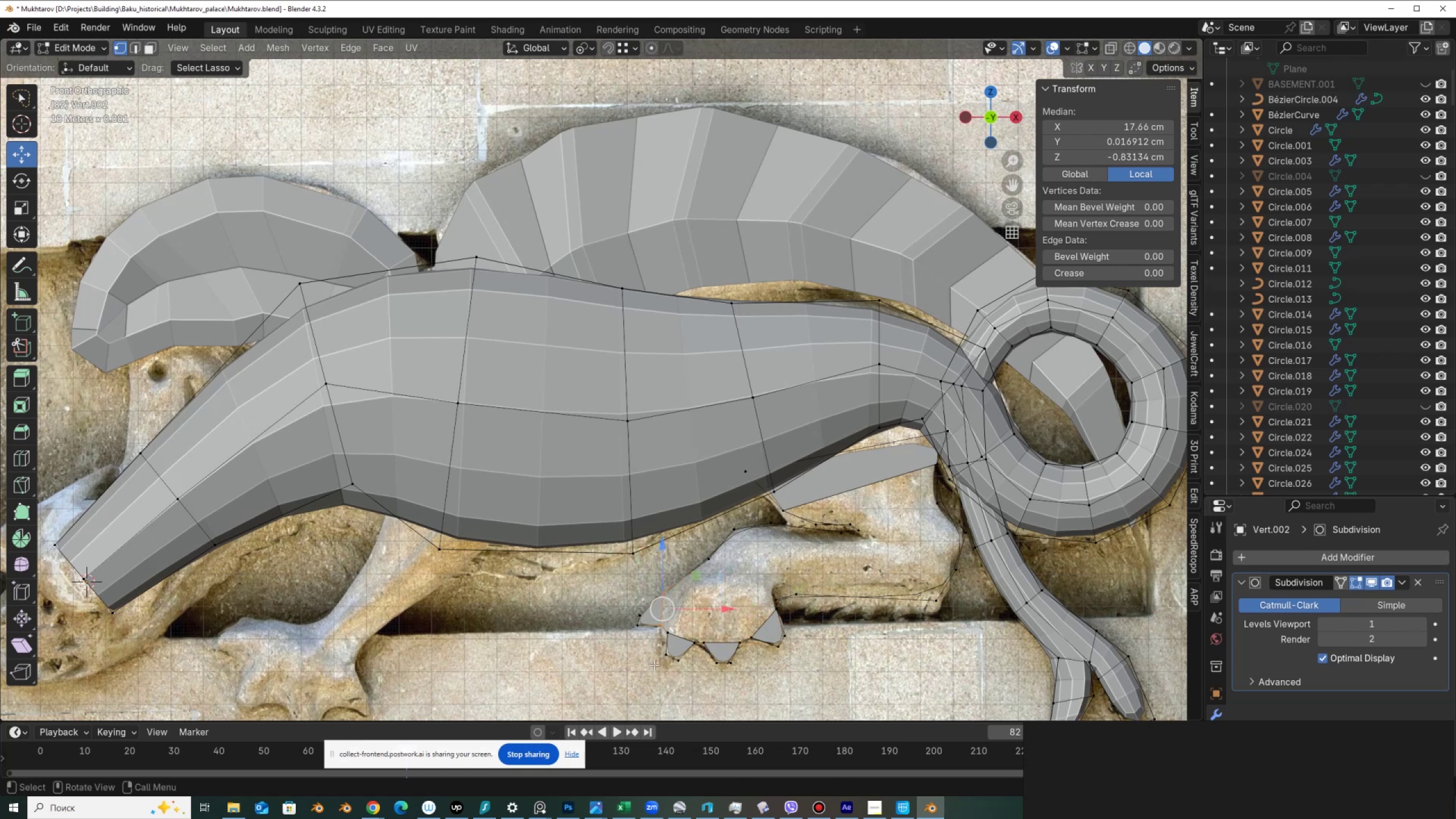 
key(2)
 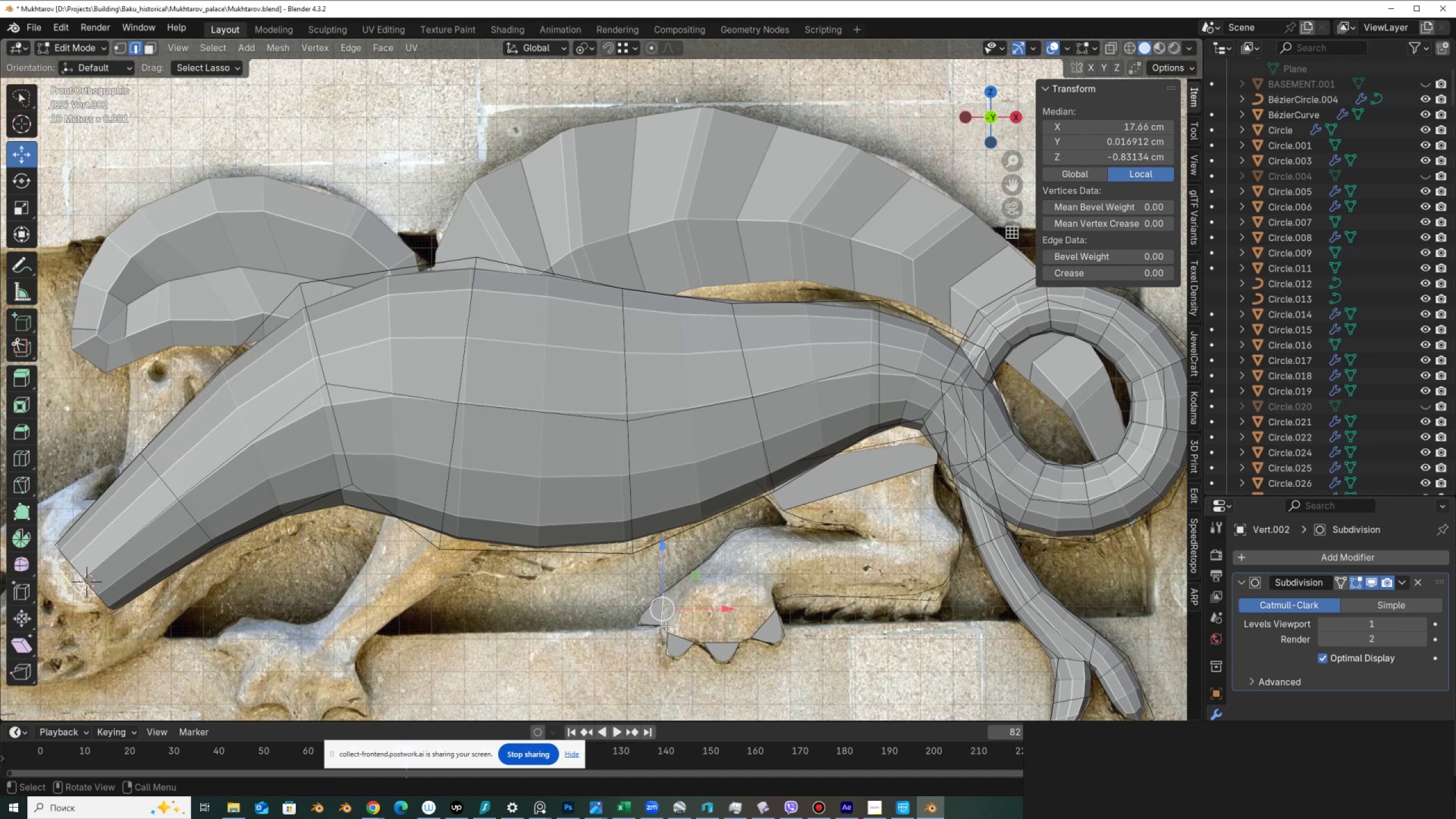 
left_click([667, 626])
 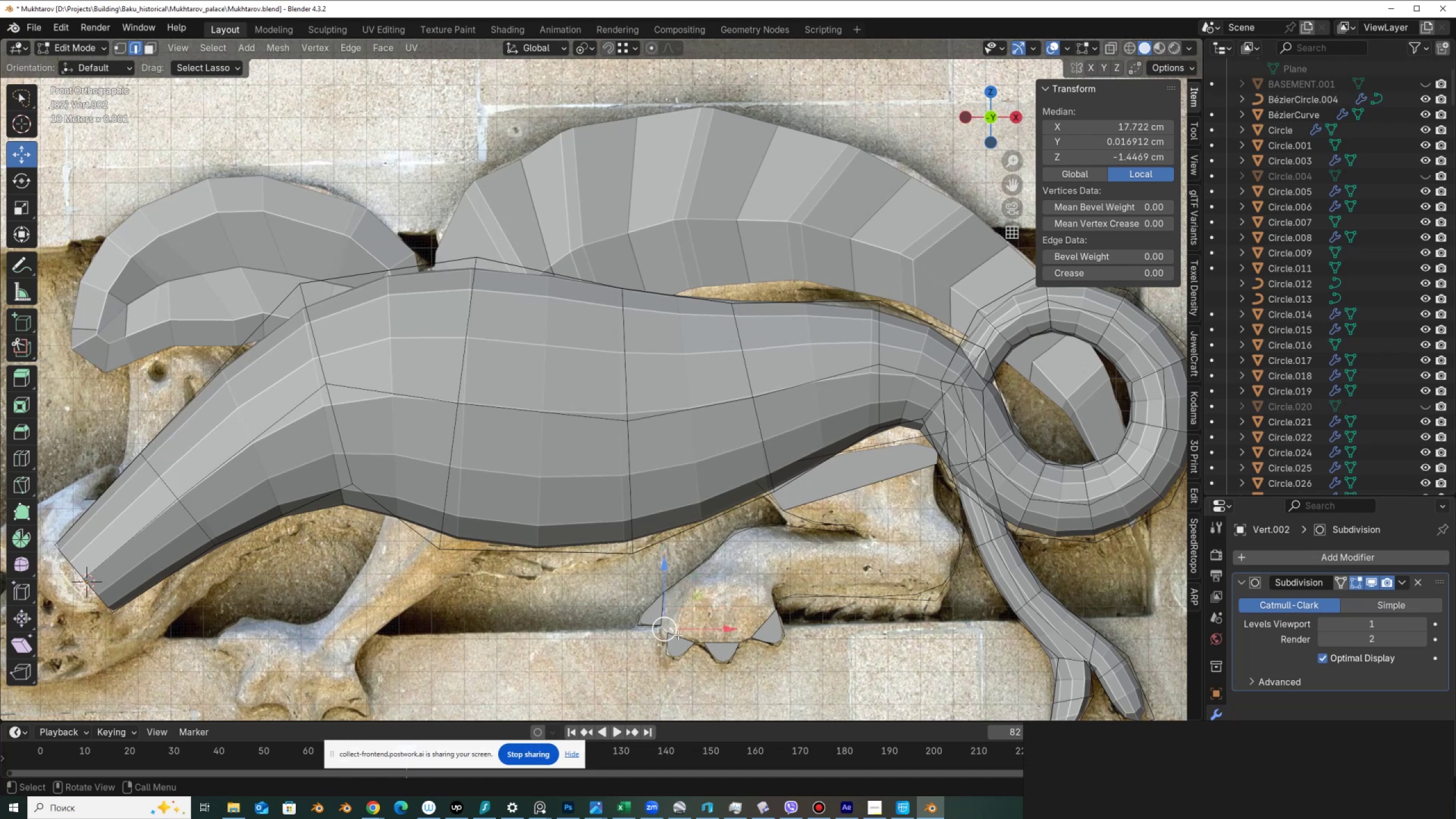 
key(E)
 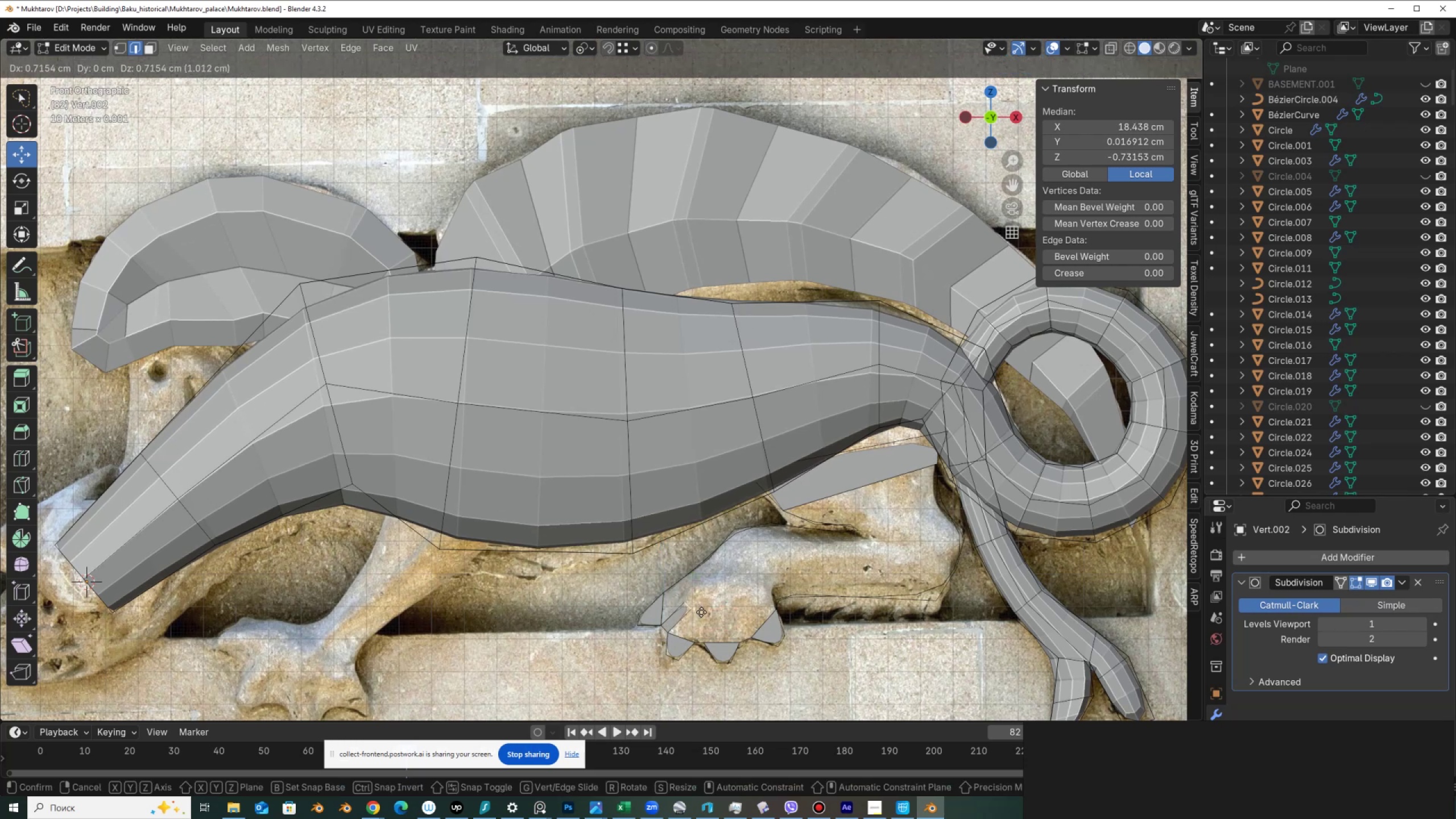 
wait(8.08)
 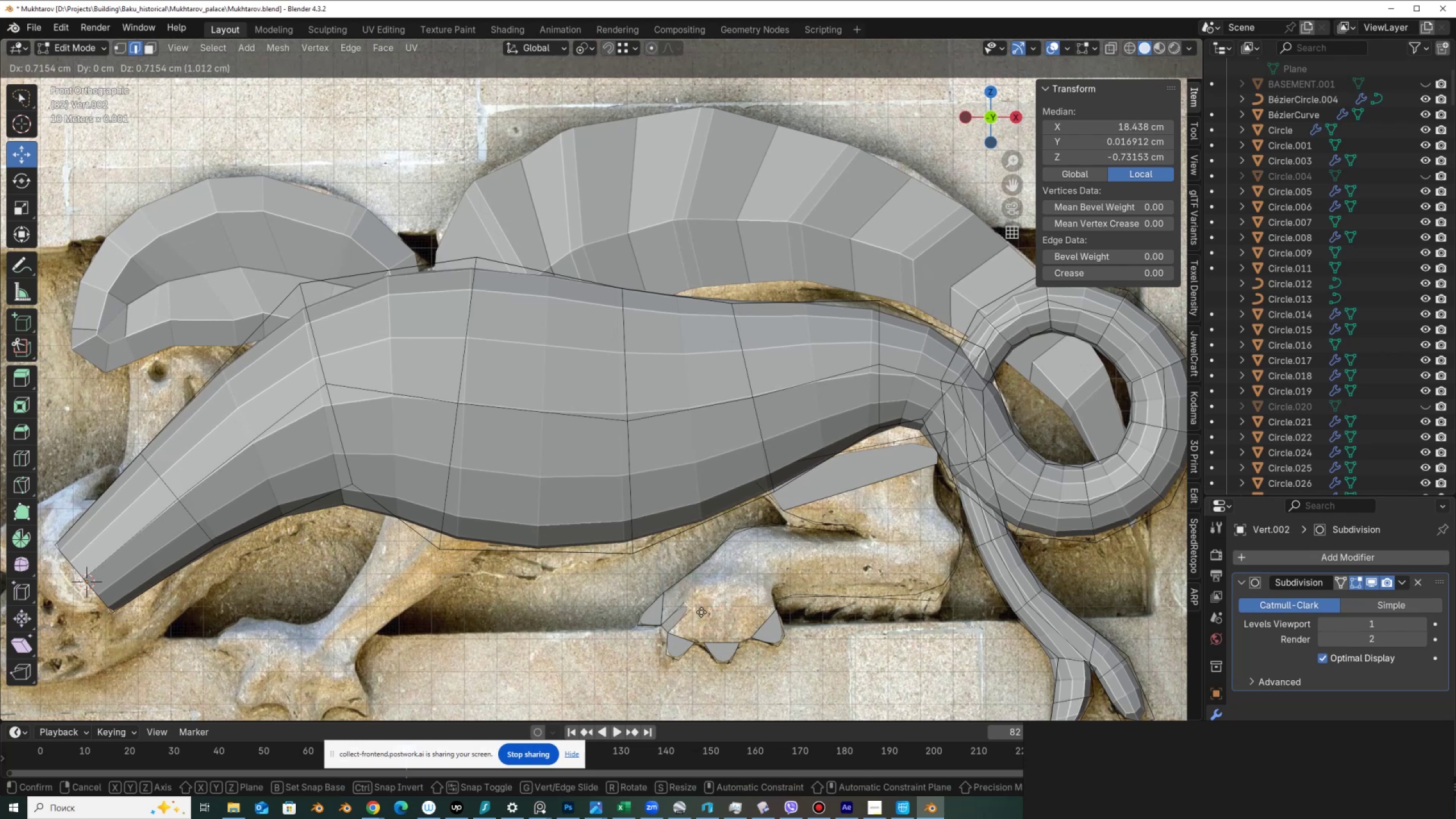 
left_click([703, 608])
 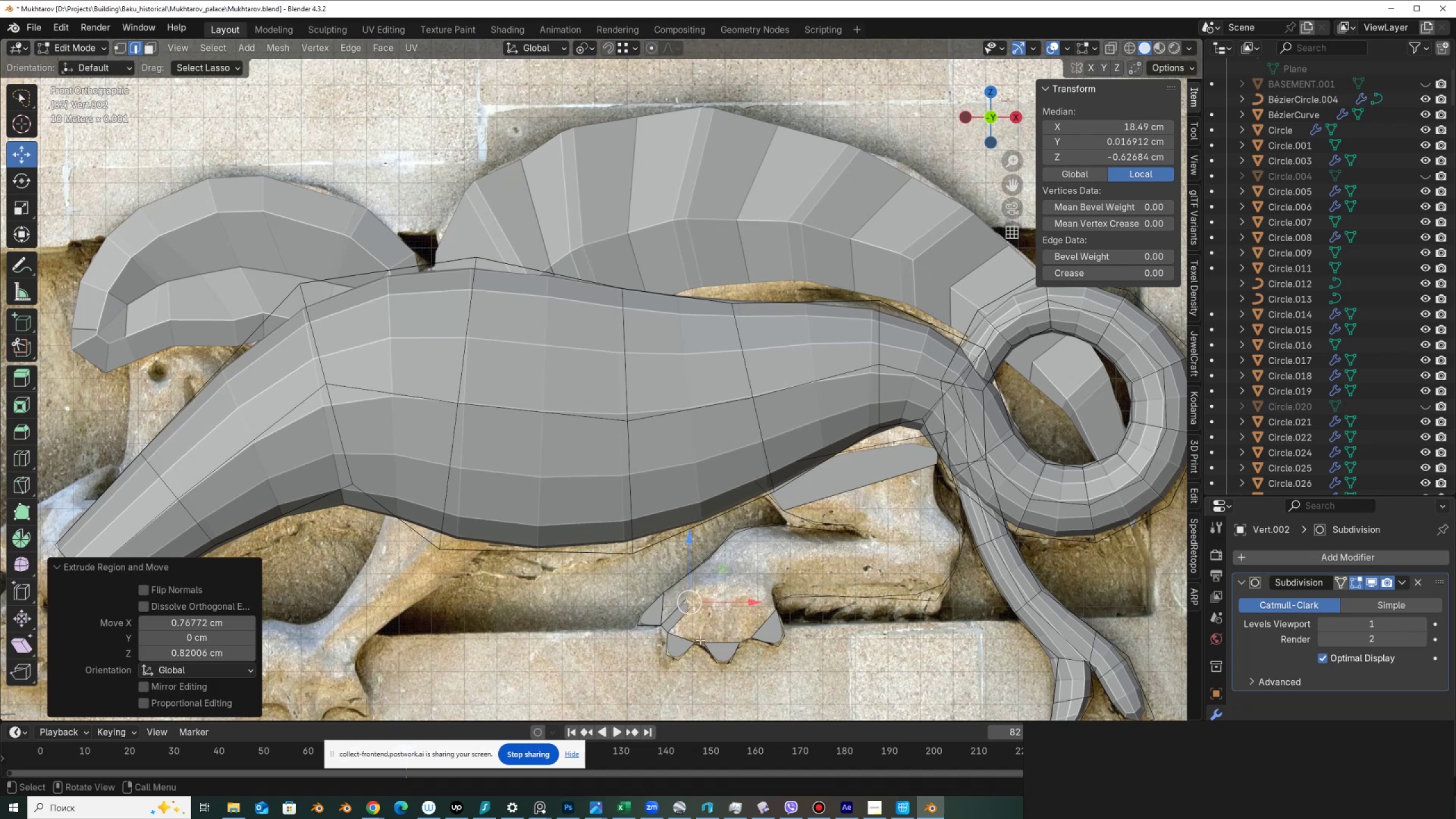 
left_click([700, 640])
 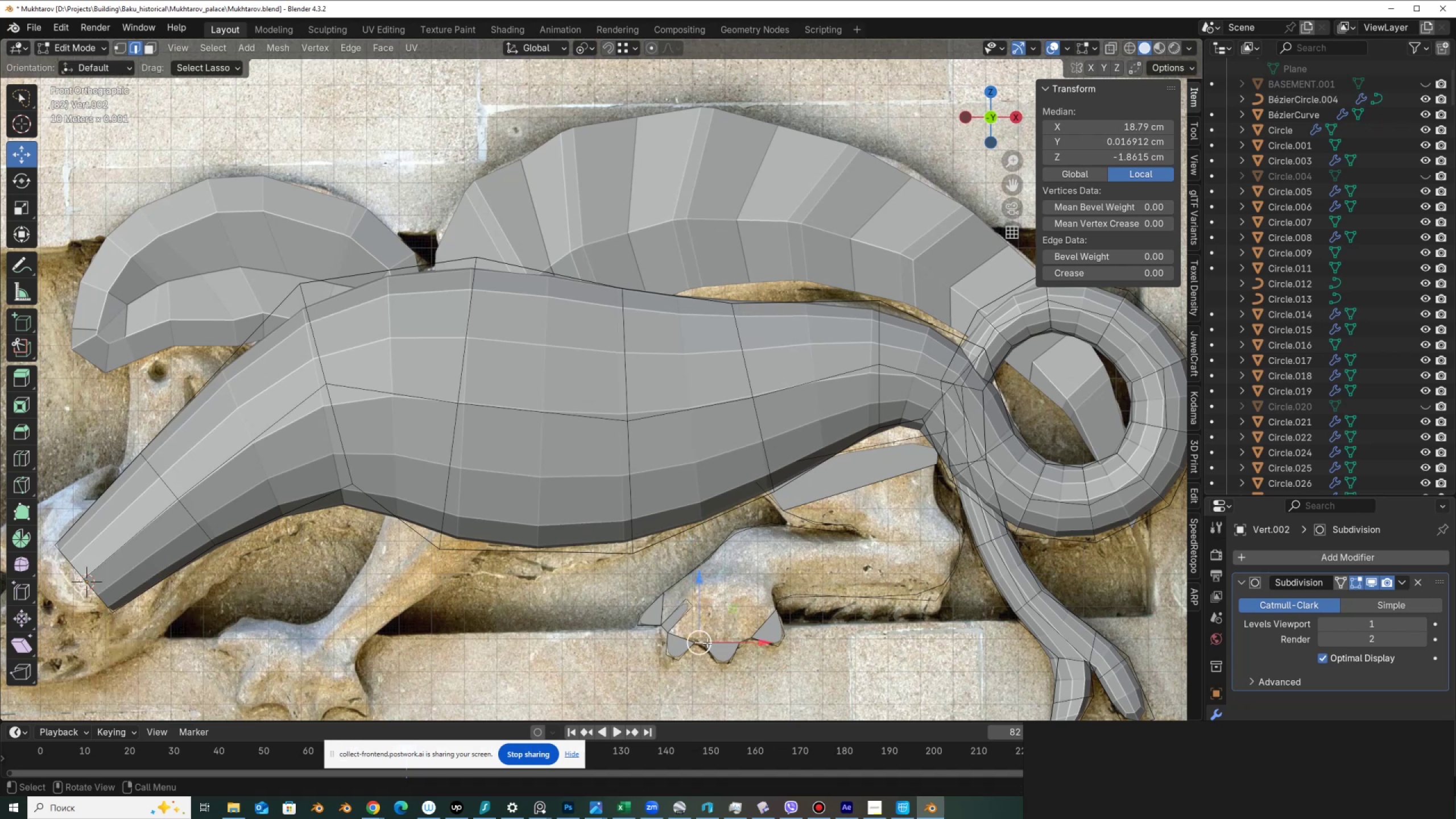 
key(E)
 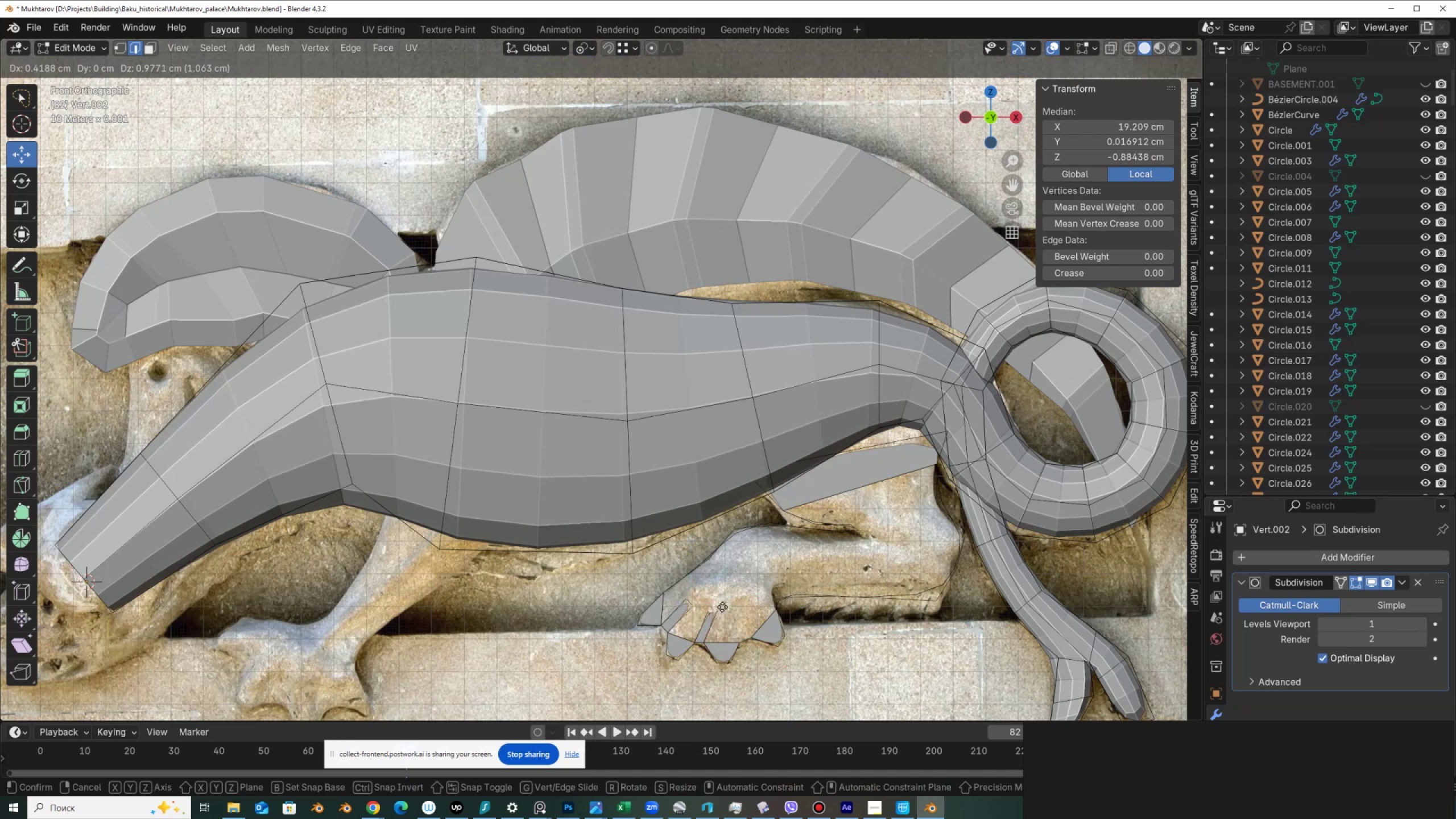 
left_click([723, 606])
 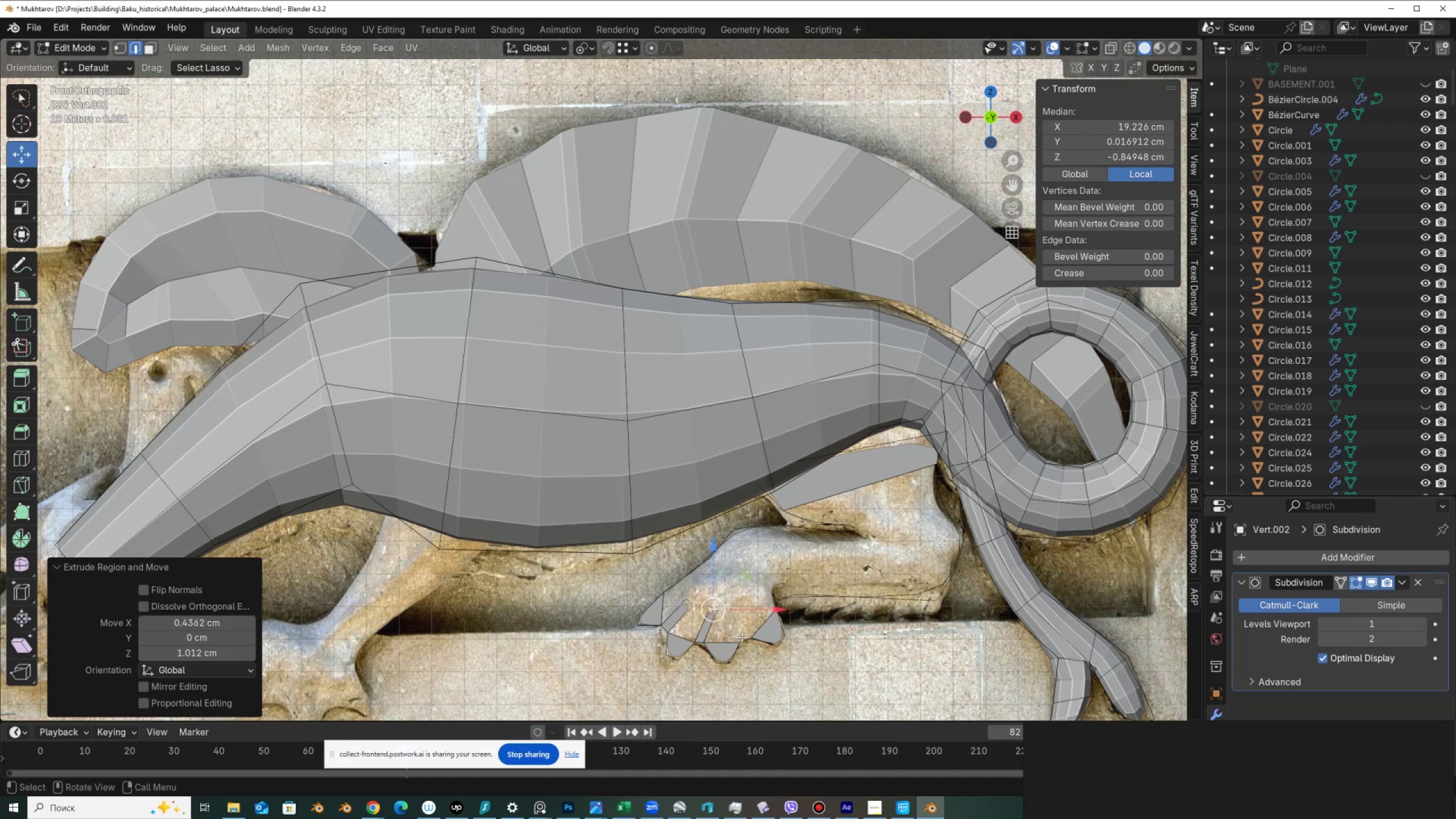 
left_click([744, 636])
 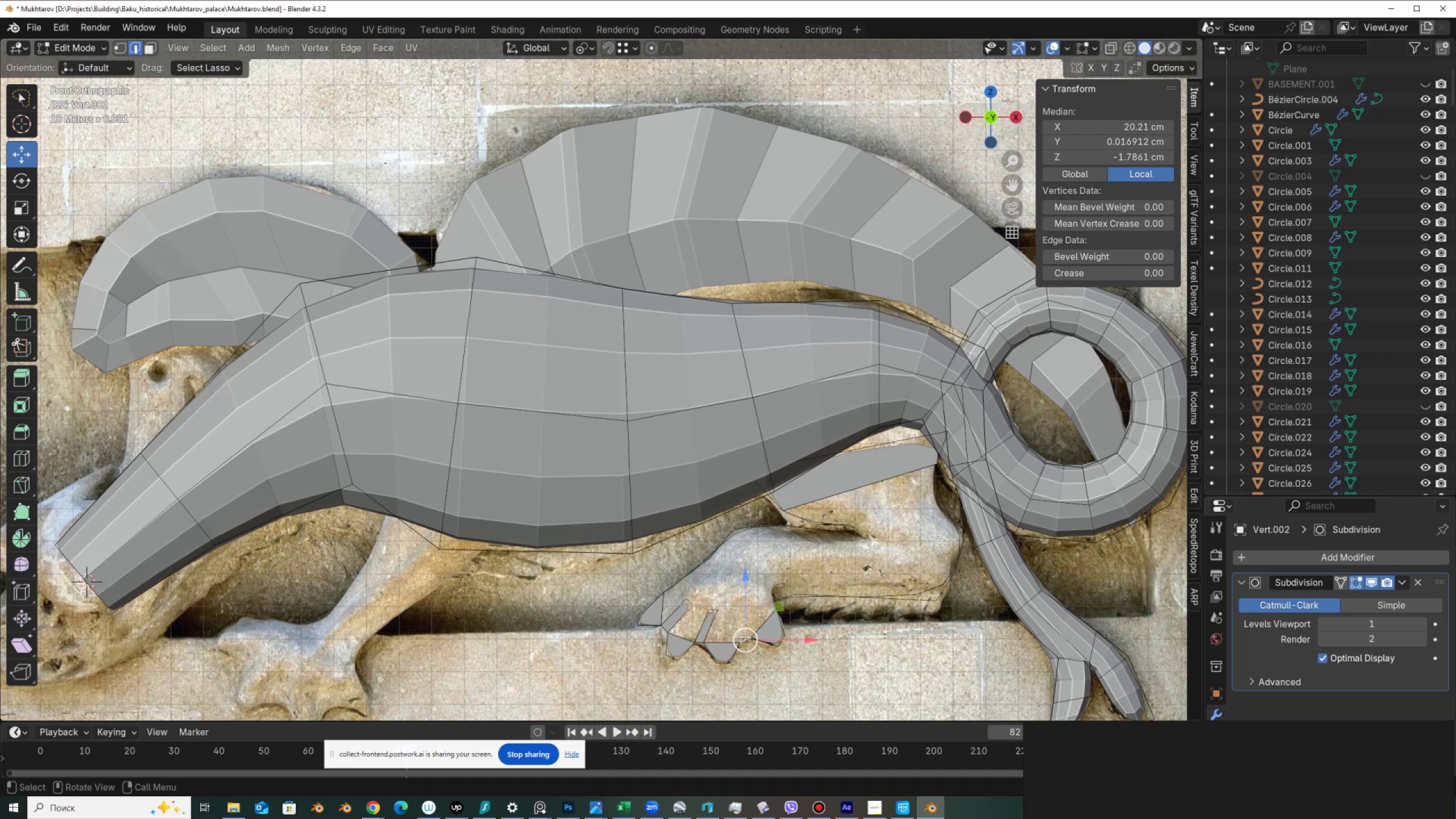 
key(E)
 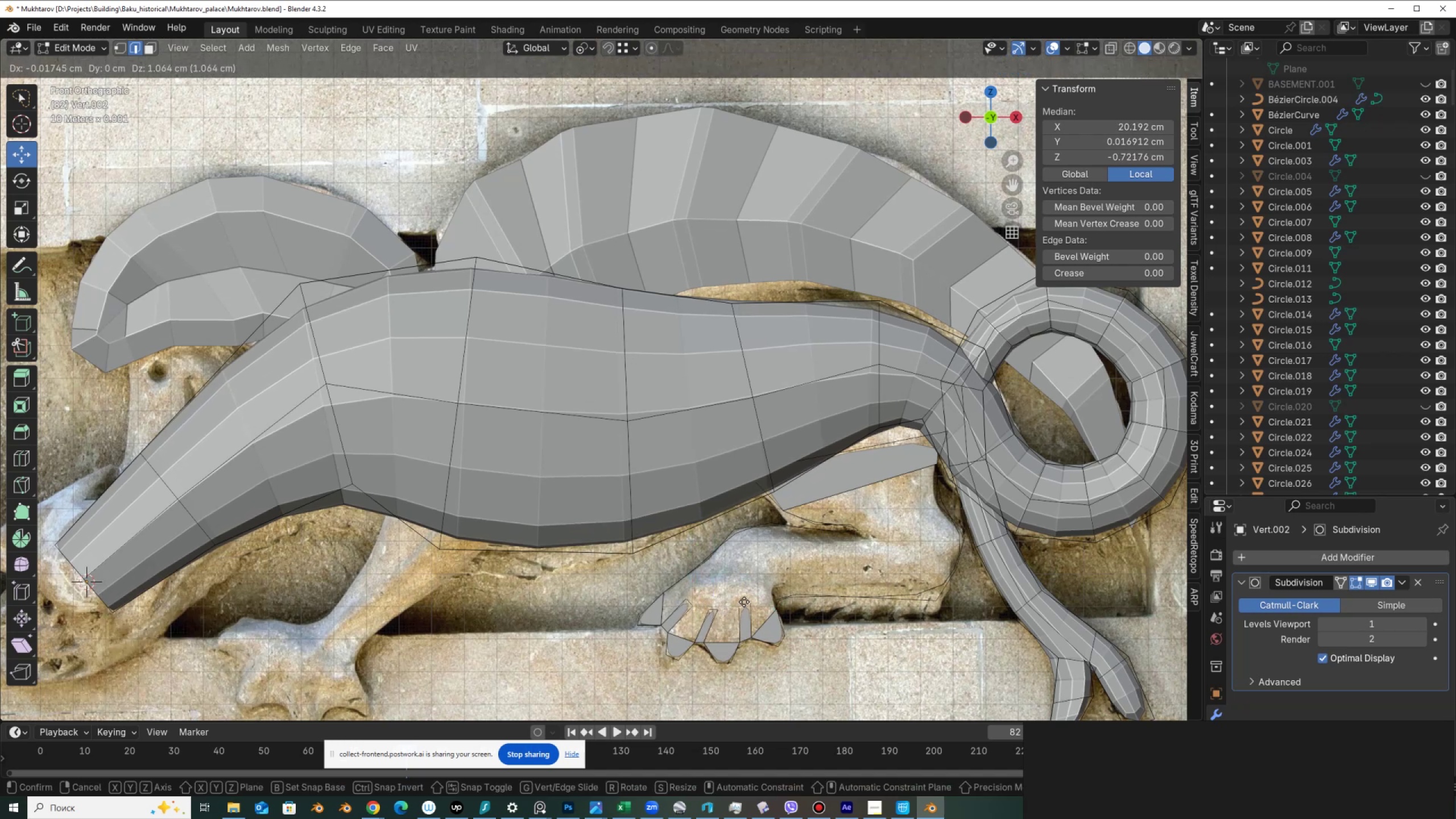 
left_click([743, 602])
 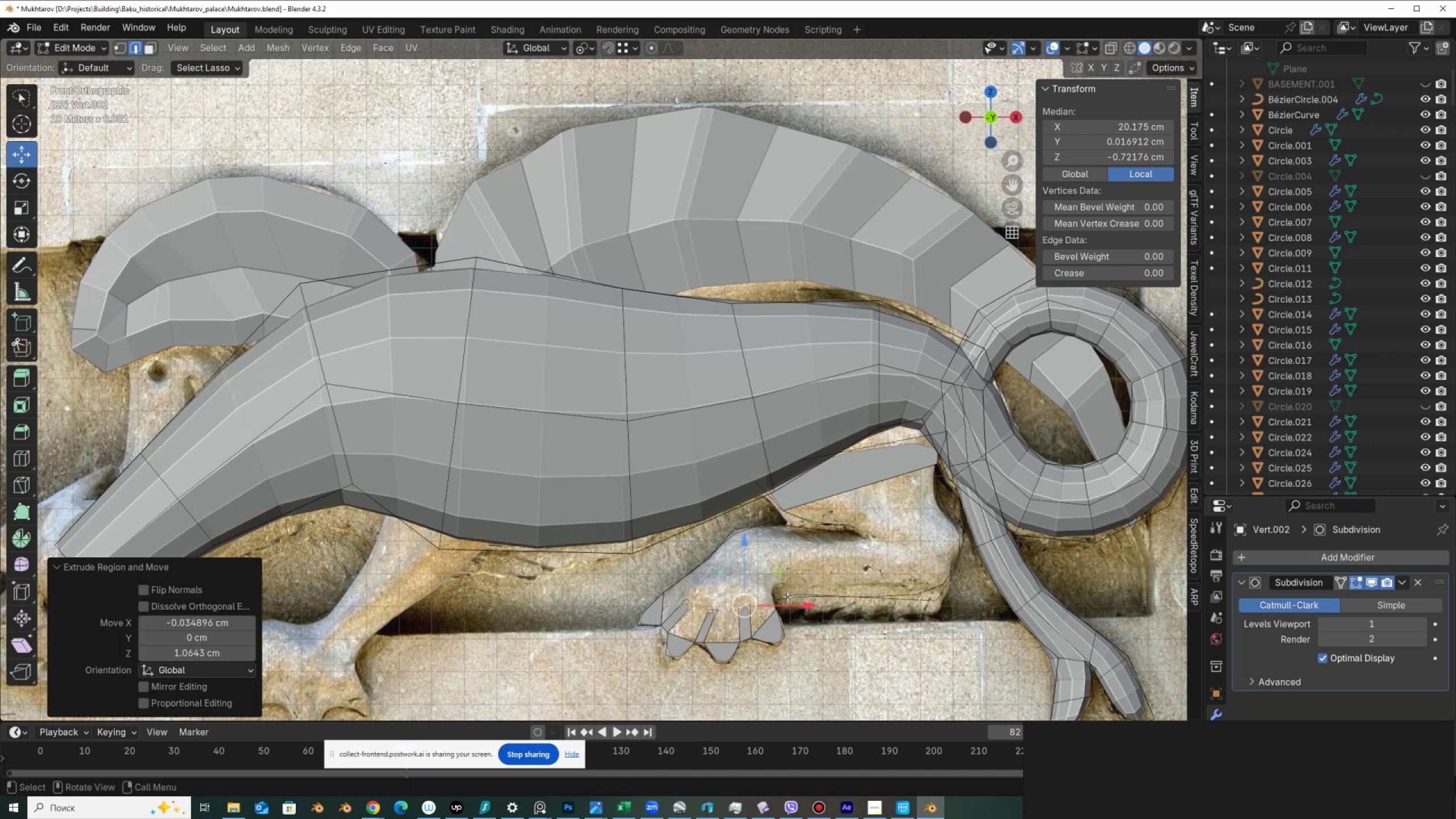 
left_click([787, 595])
 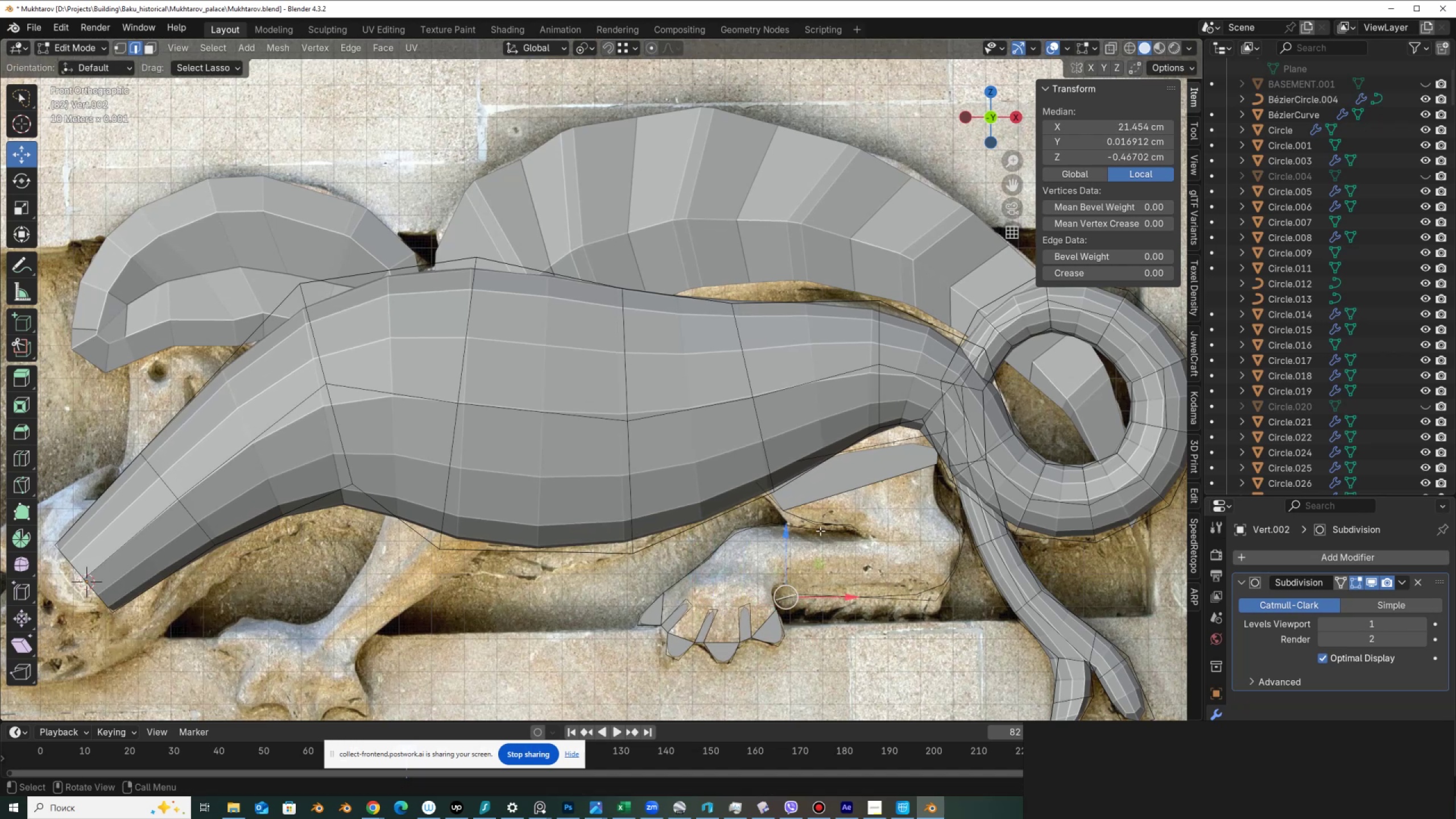 
hold_key(key=ShiftLeft, duration=1.5)
left_click([785, 527])
 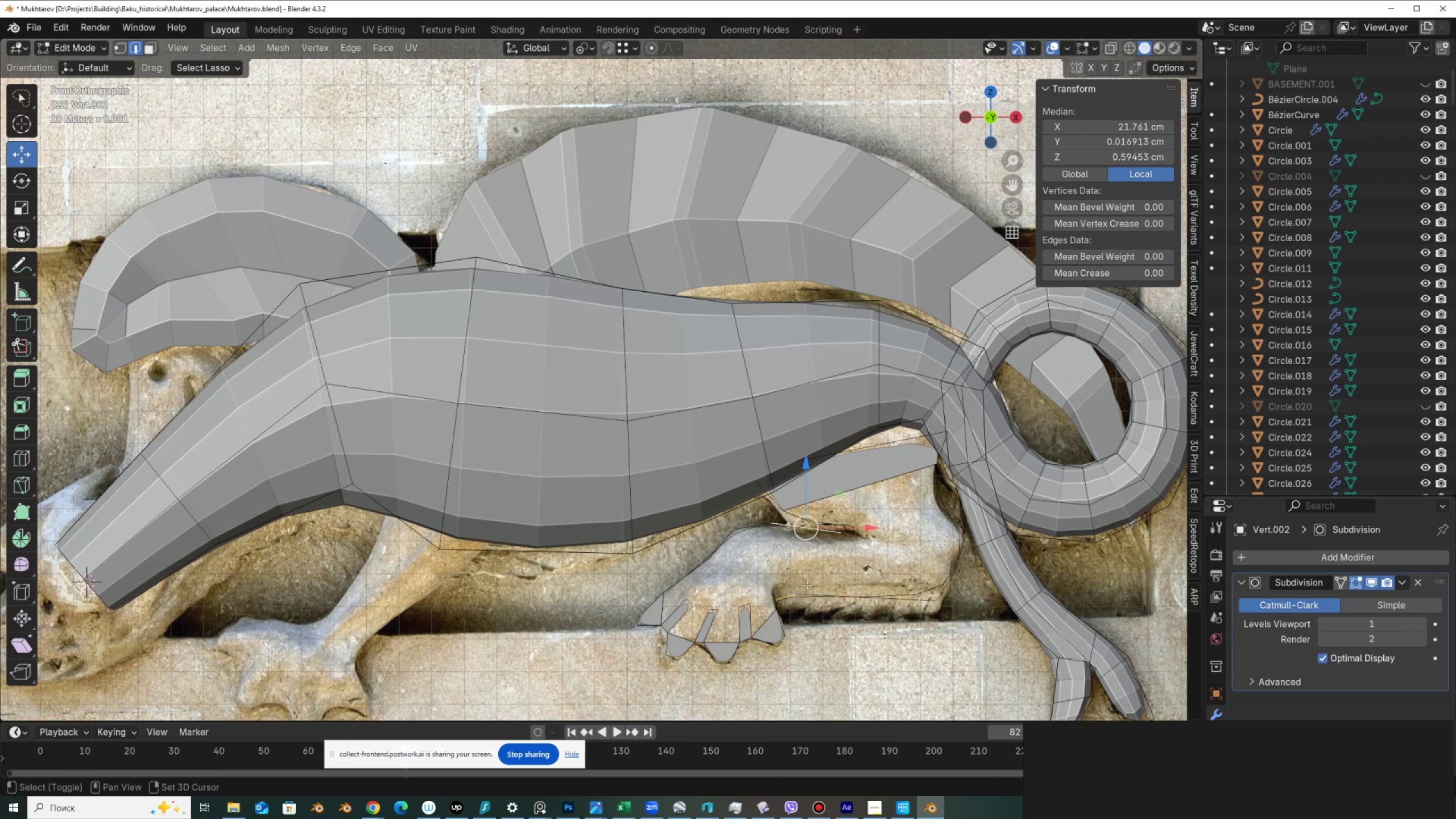 
key(Shift+ShiftLeft)
 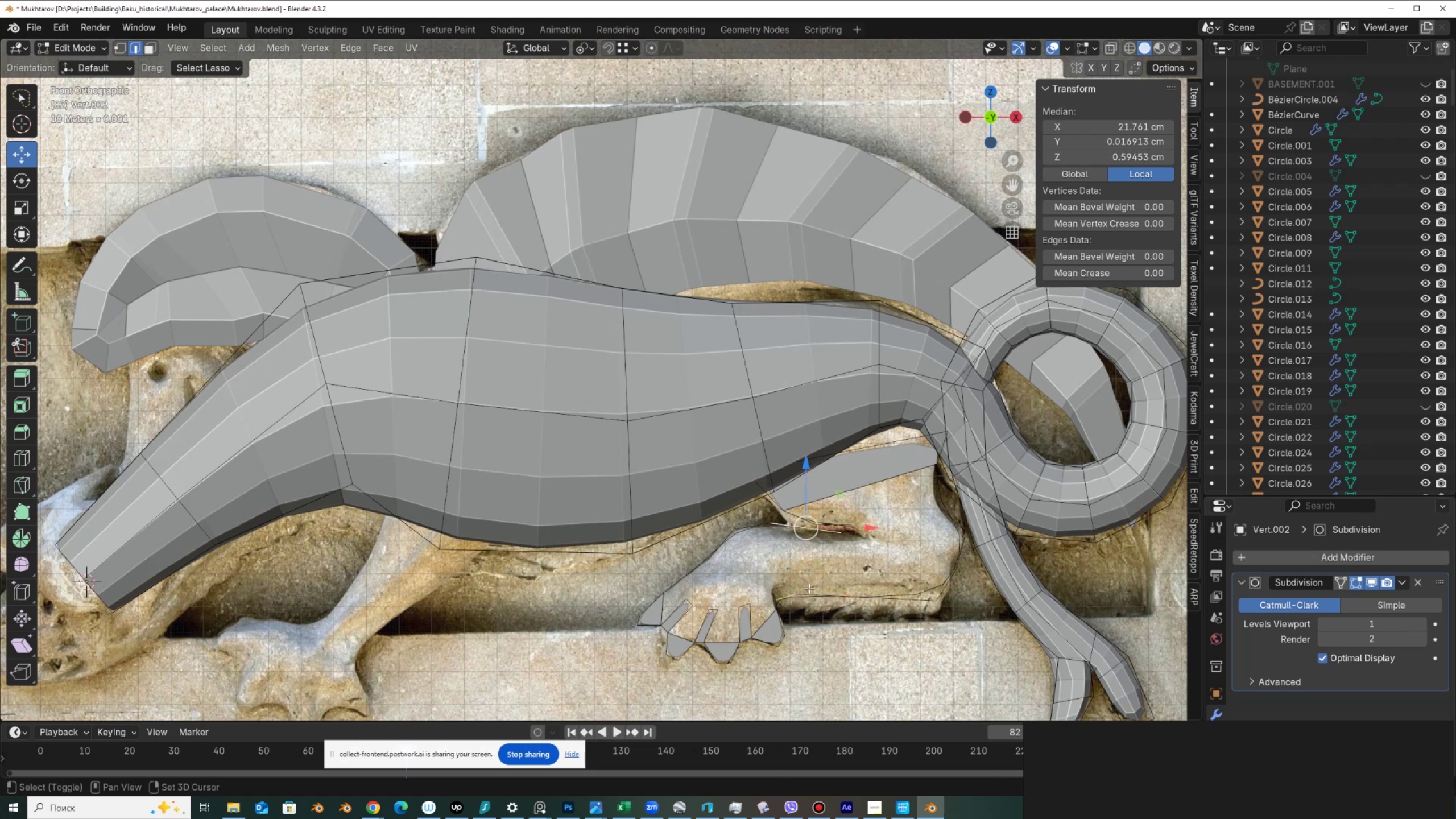 
key(Shift+ShiftLeft)
 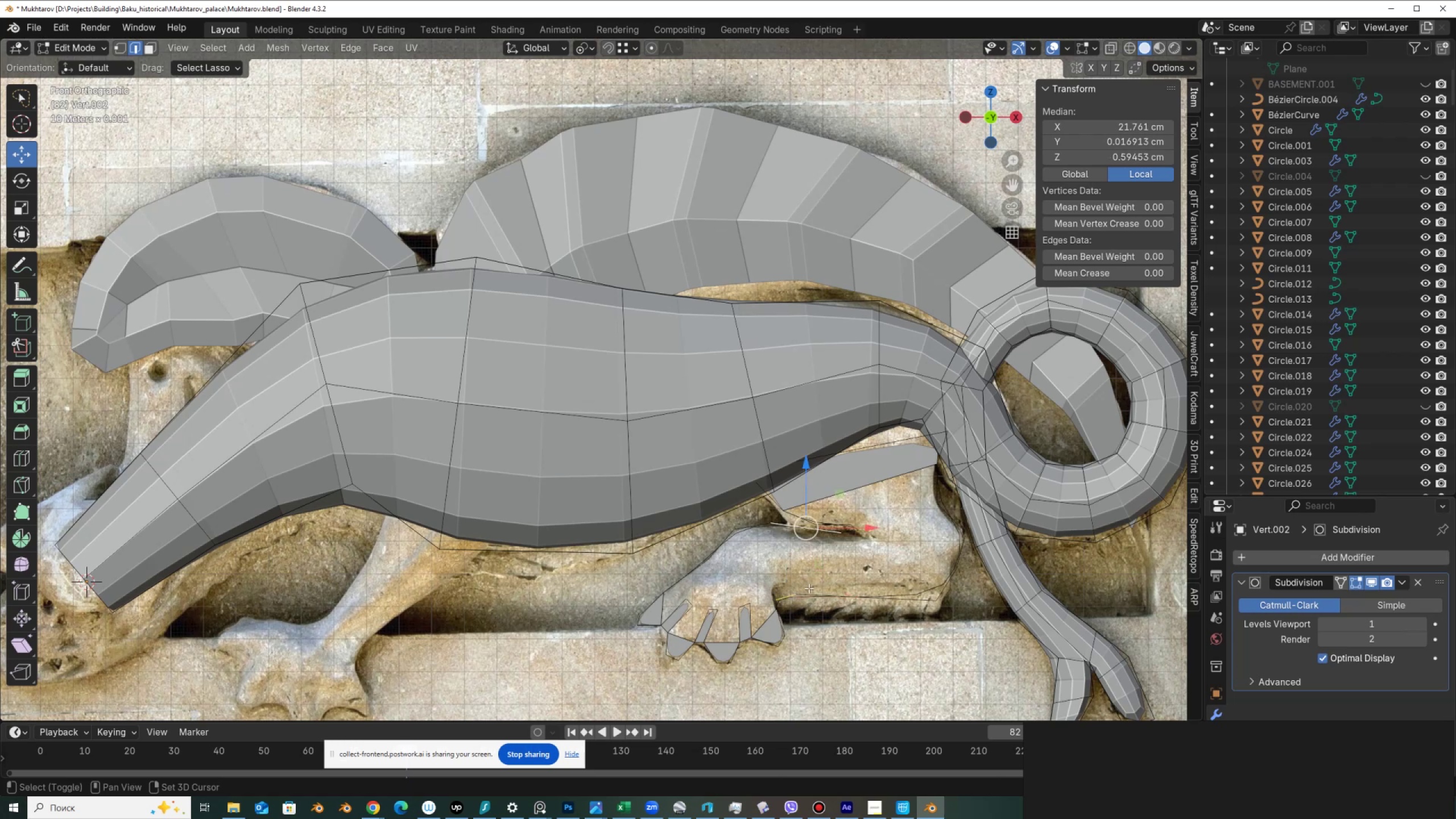 
key(Shift+ShiftLeft)
 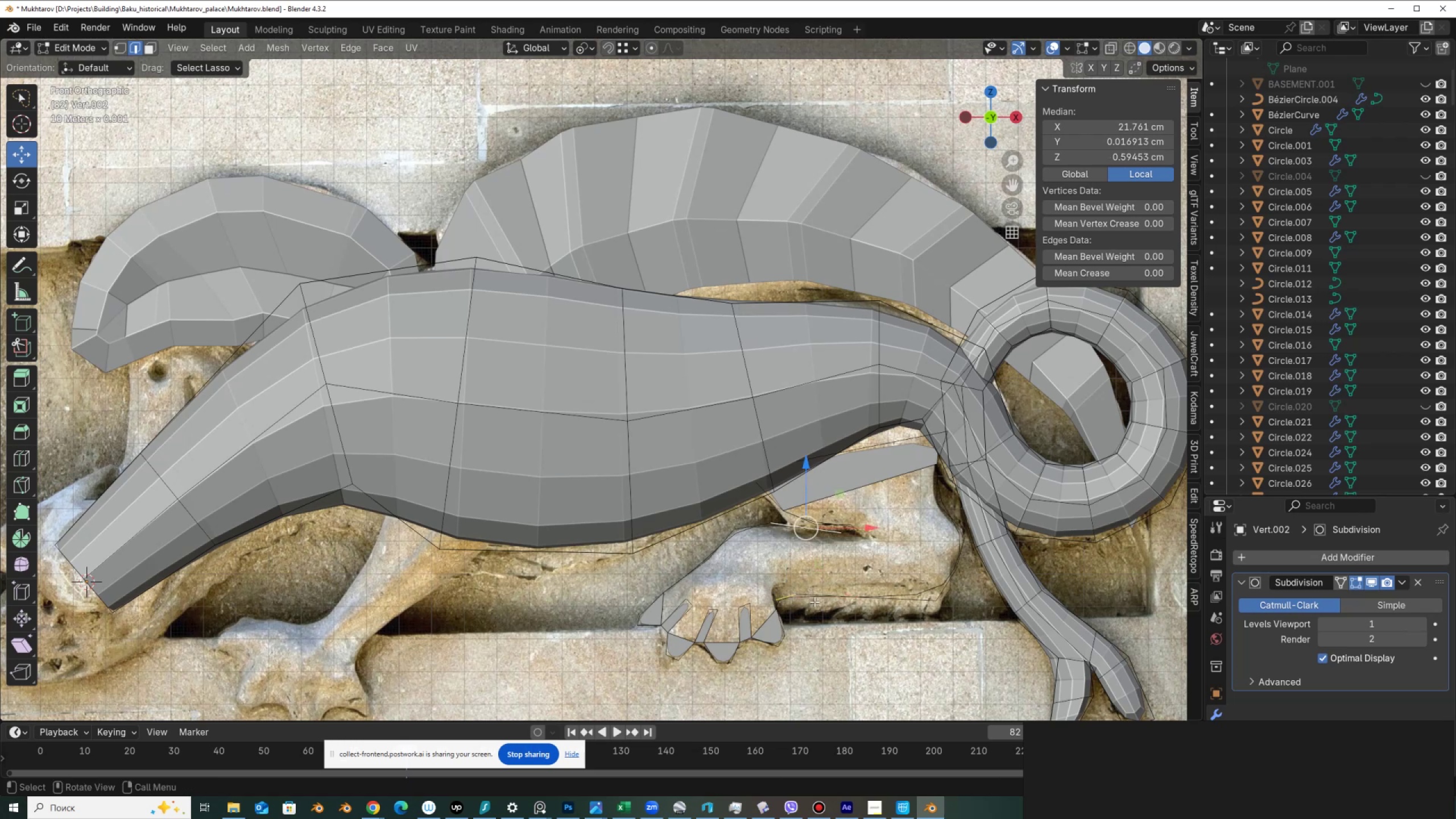 
left_click([817, 599])
 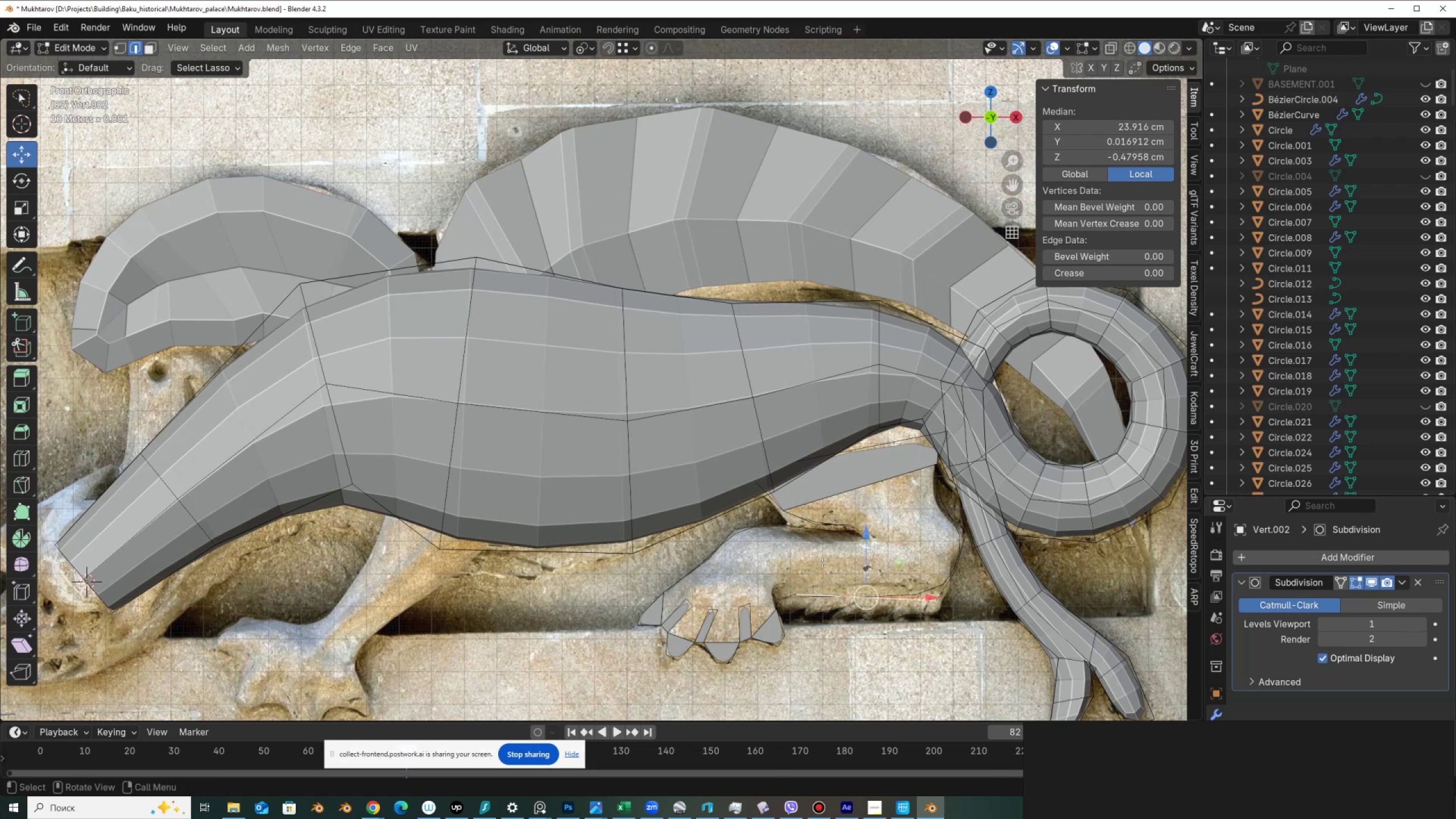 
hold_key(key=ShiftLeft, duration=0.74)
left_click([833, 531])
 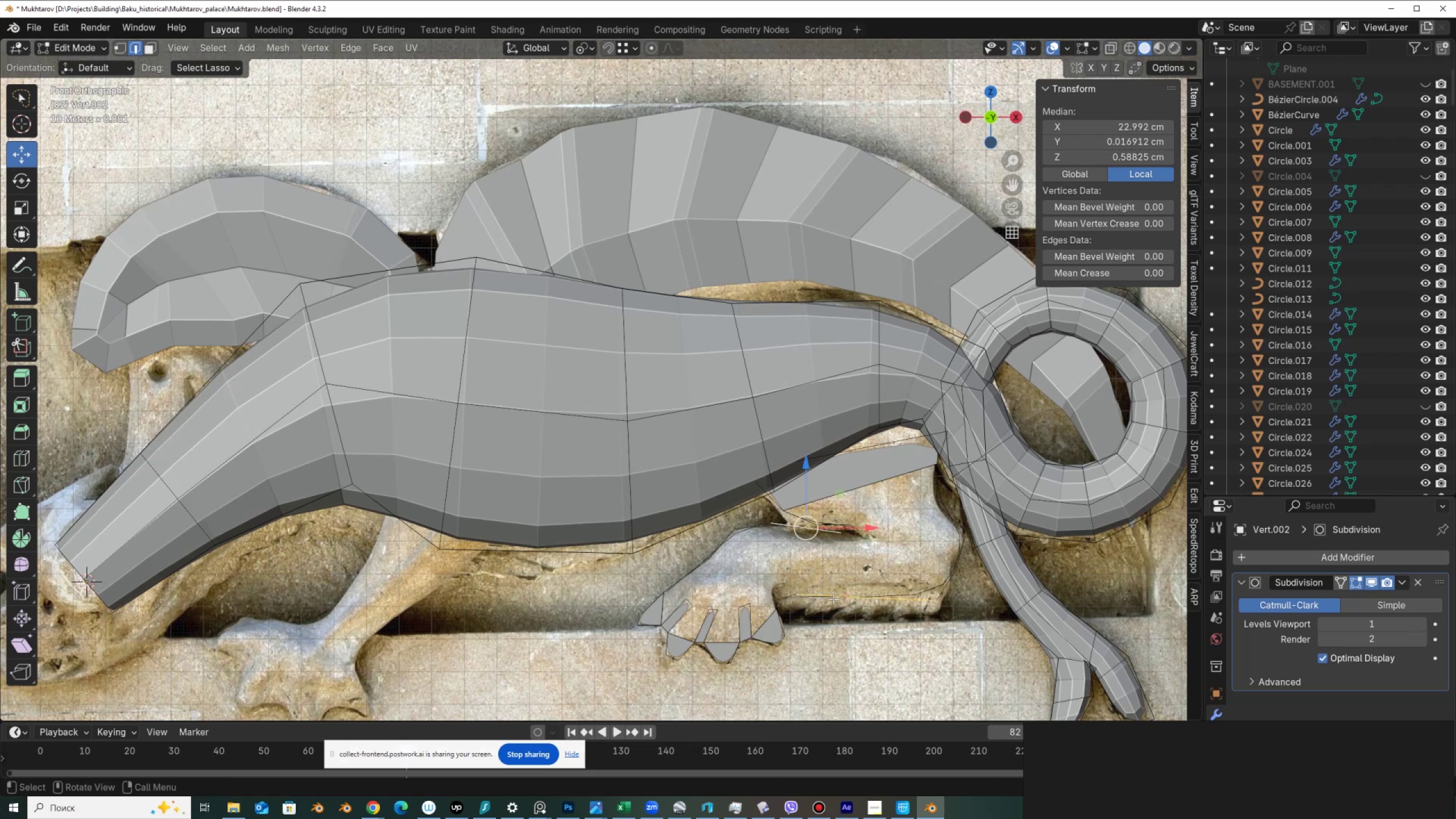 
key(F)
 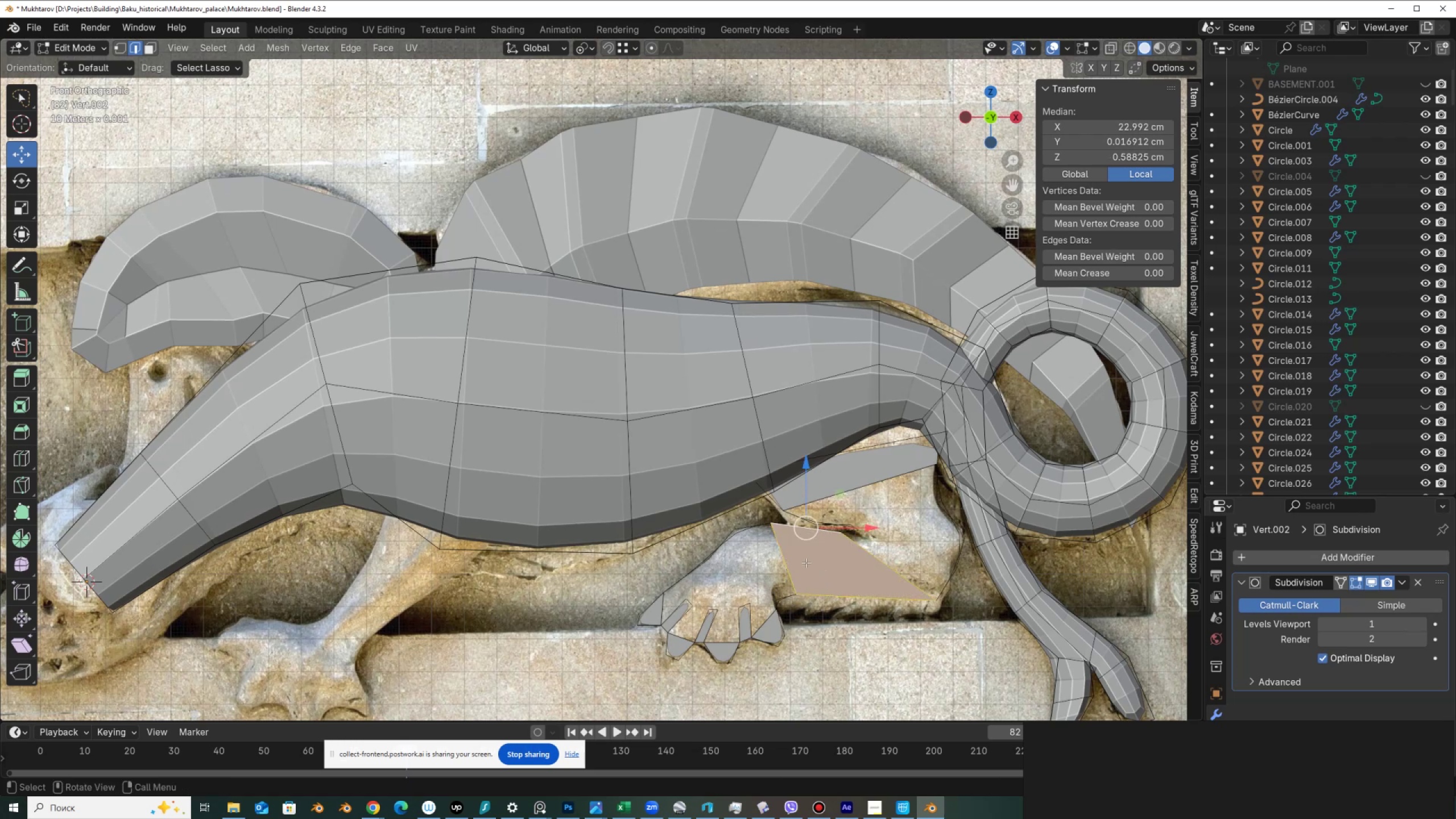 
left_click([796, 562])
 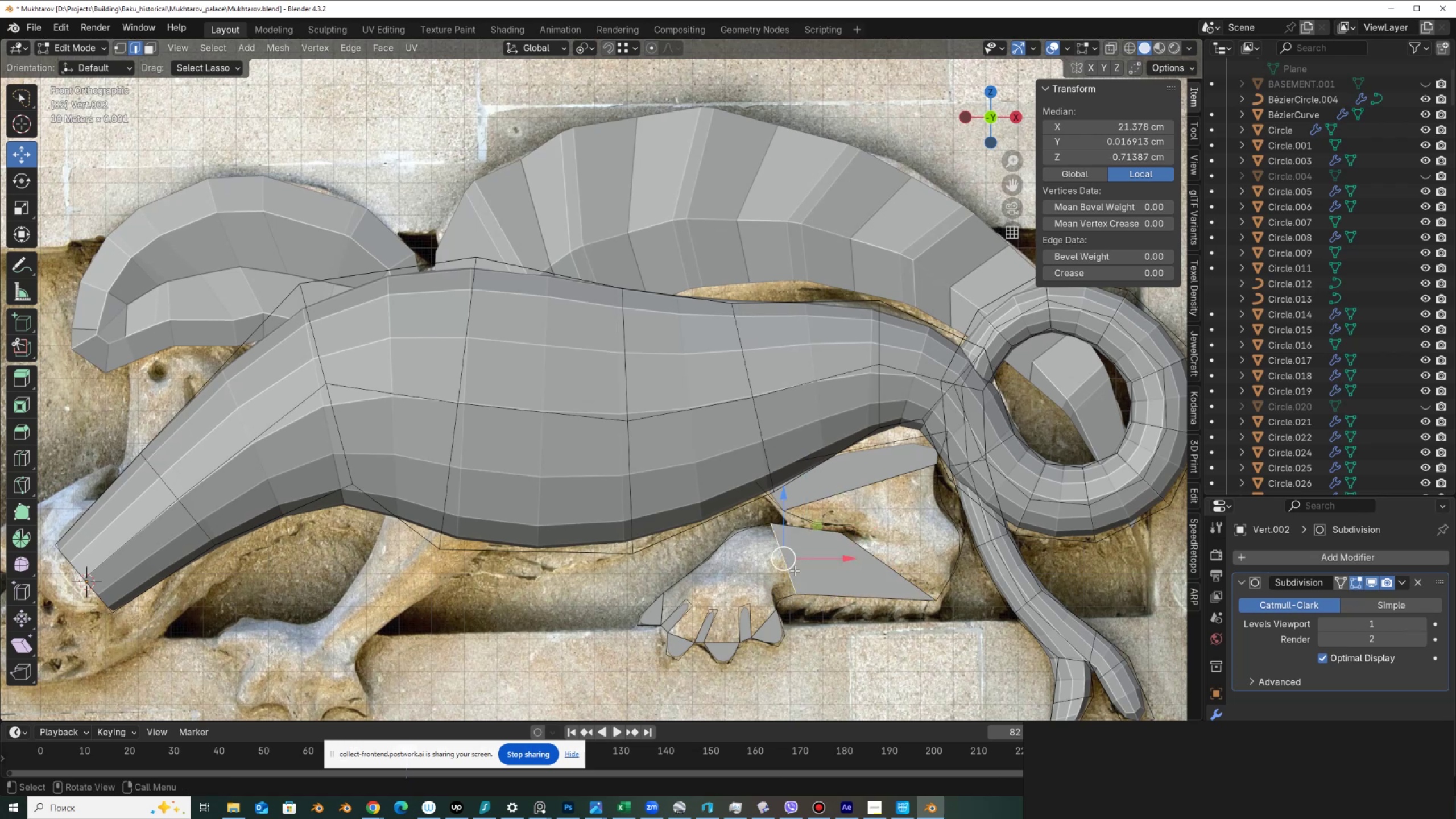 
key(F)
 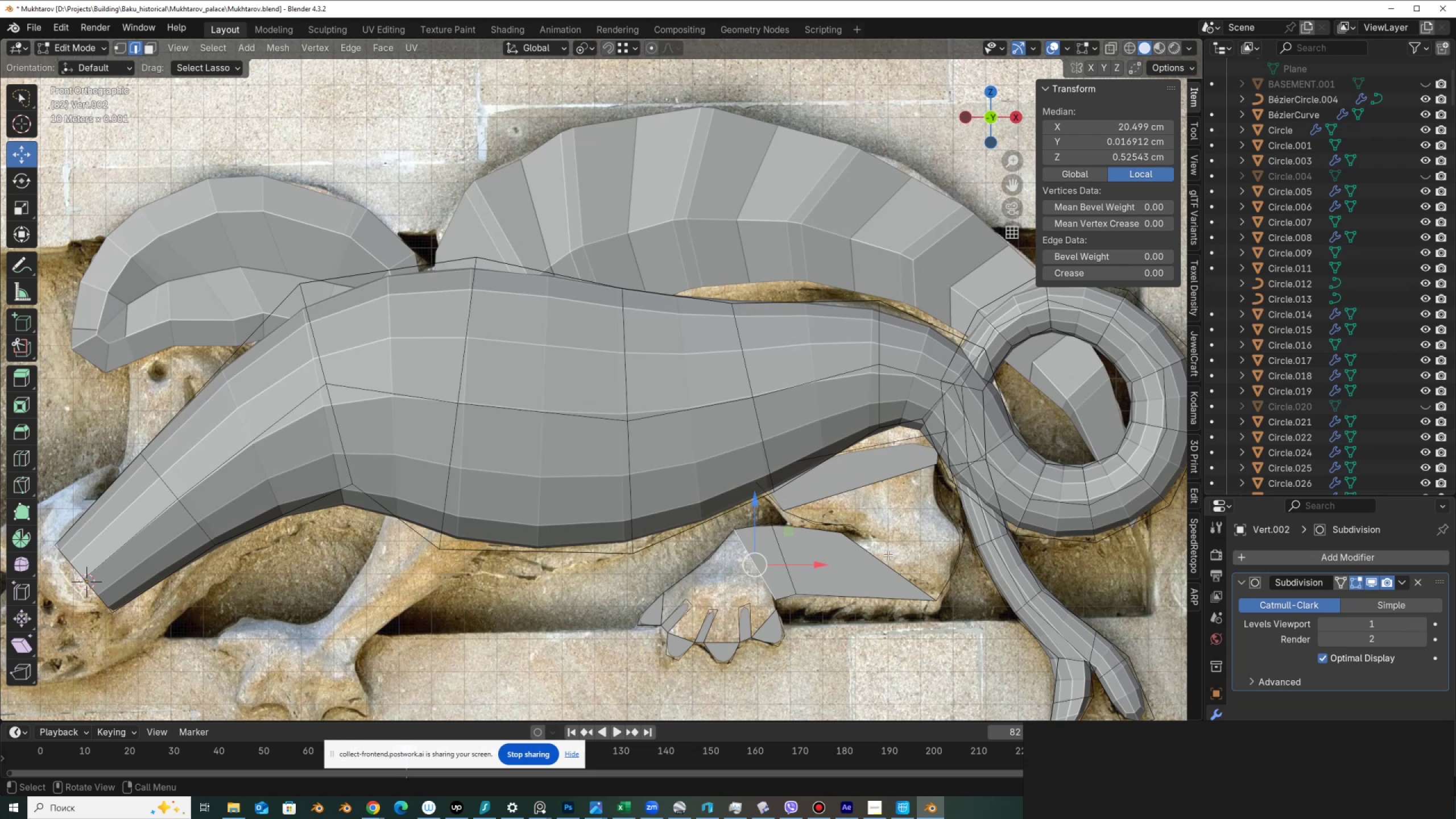 
left_click([887, 560])
 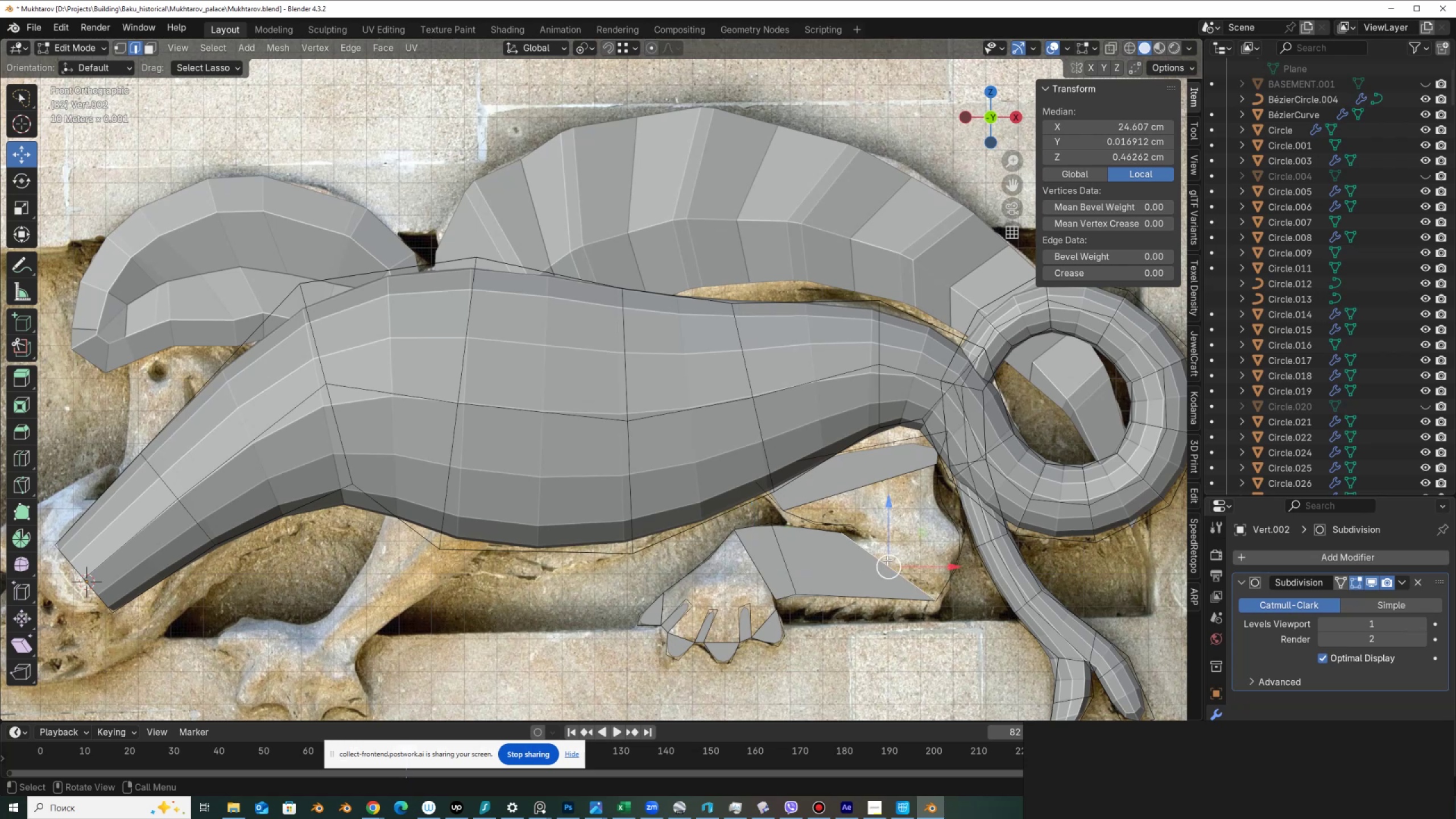 
type(ffff)
 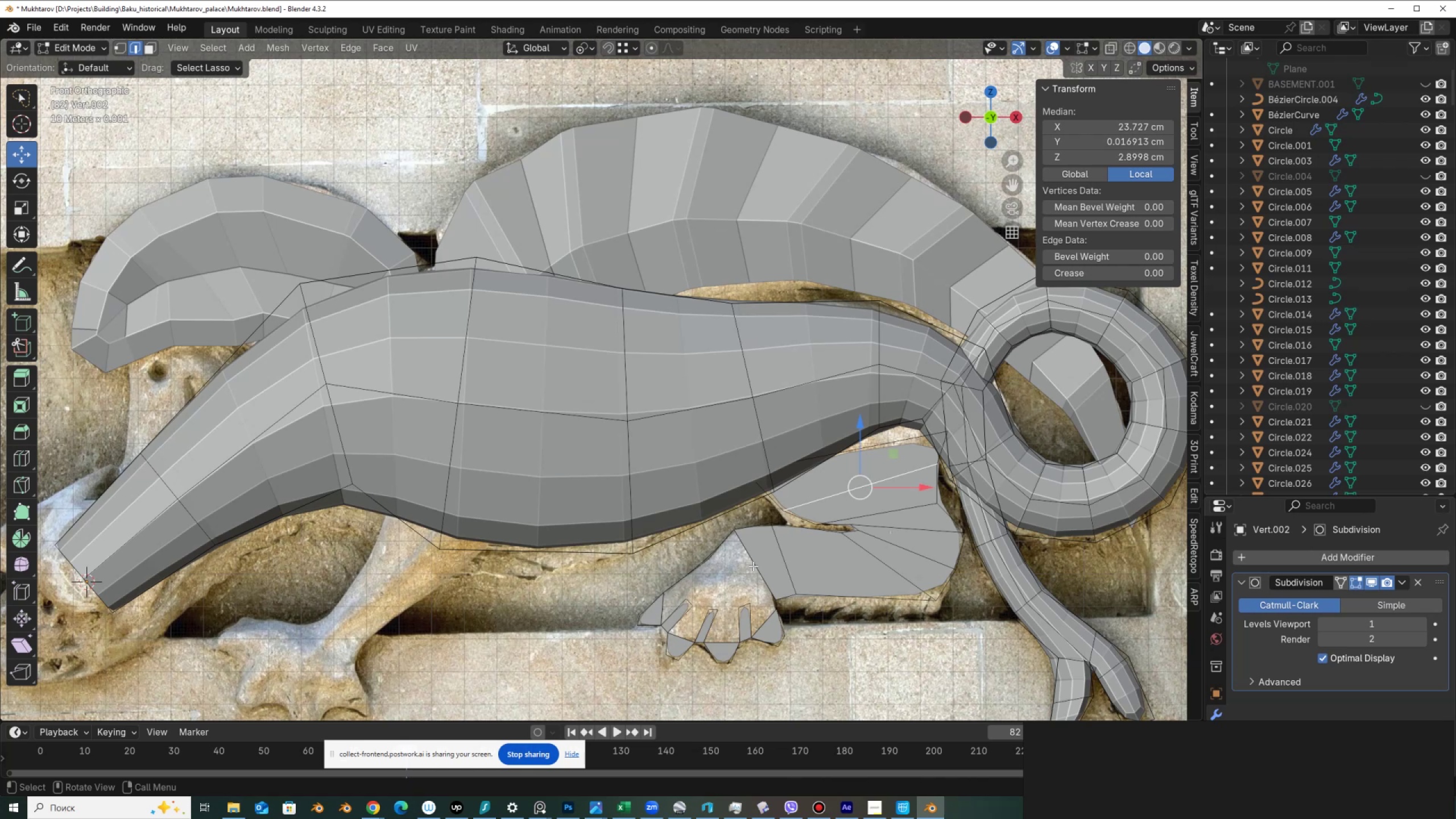 
wait(7.3)
 